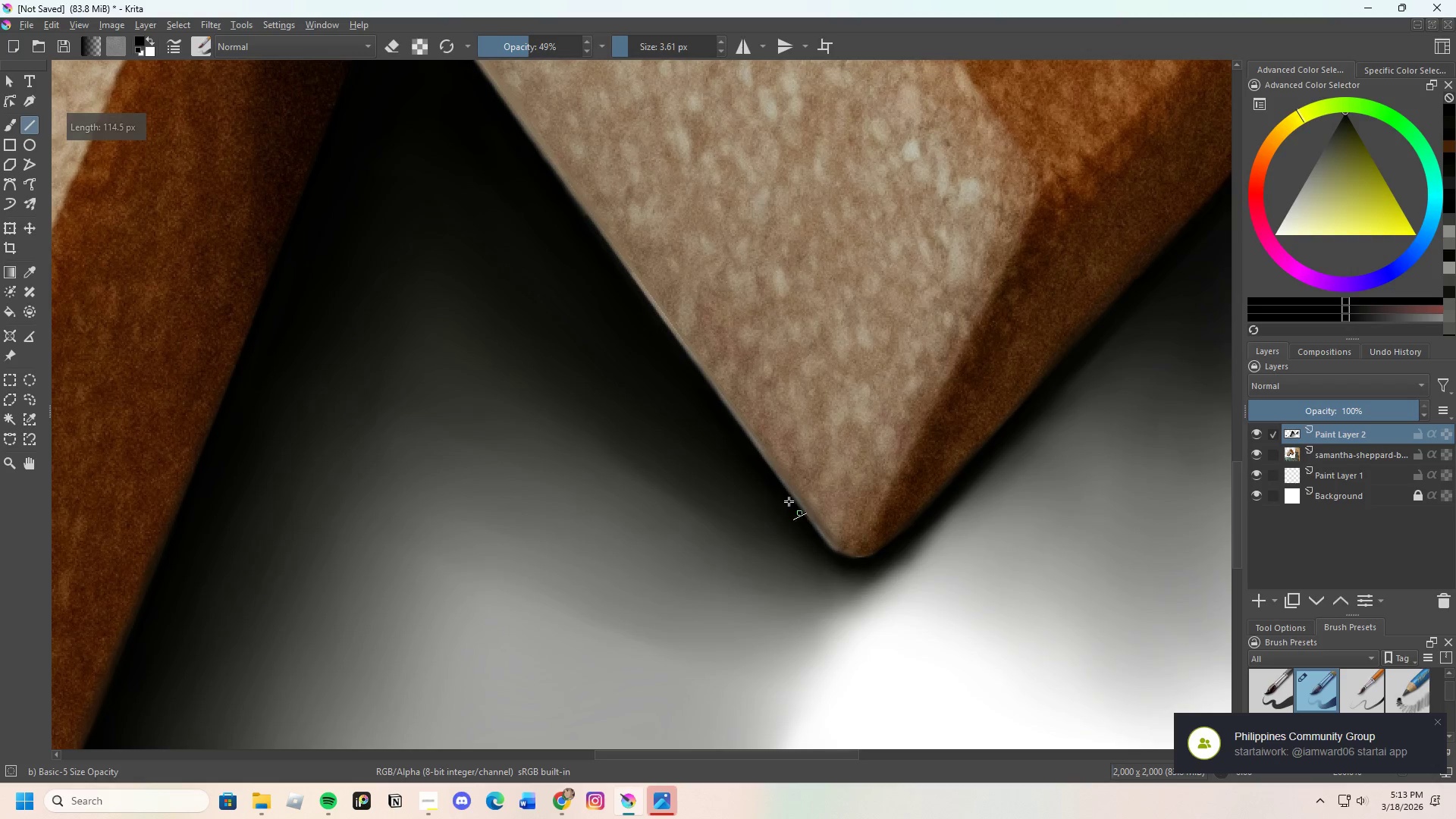 
scroll: coordinate [749, 470], scroll_direction: down, amount: 4.0
 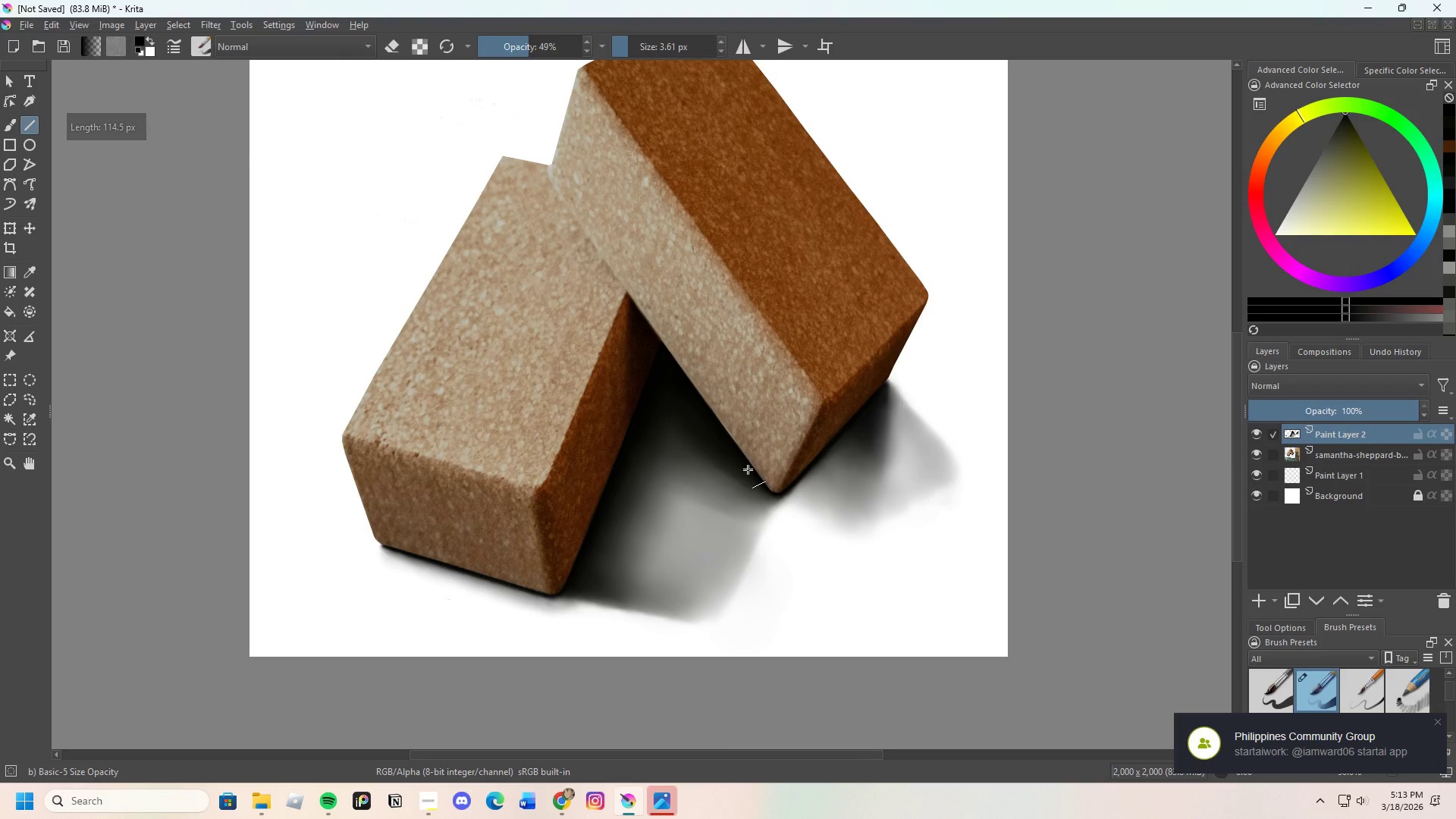 
scroll: coordinate [748, 469], scroll_direction: up, amount: 3.0
 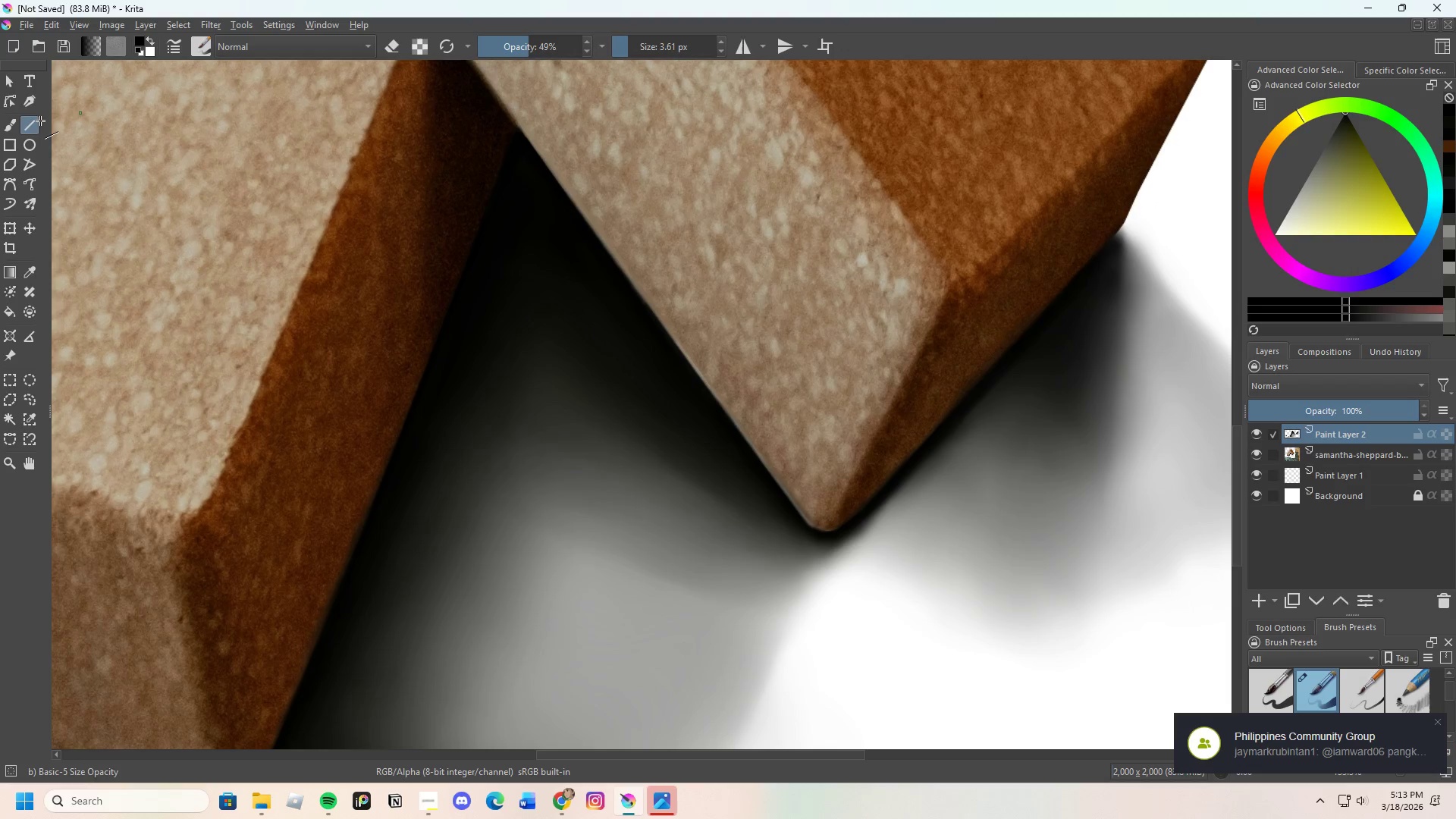 
left_click([2, 126])
 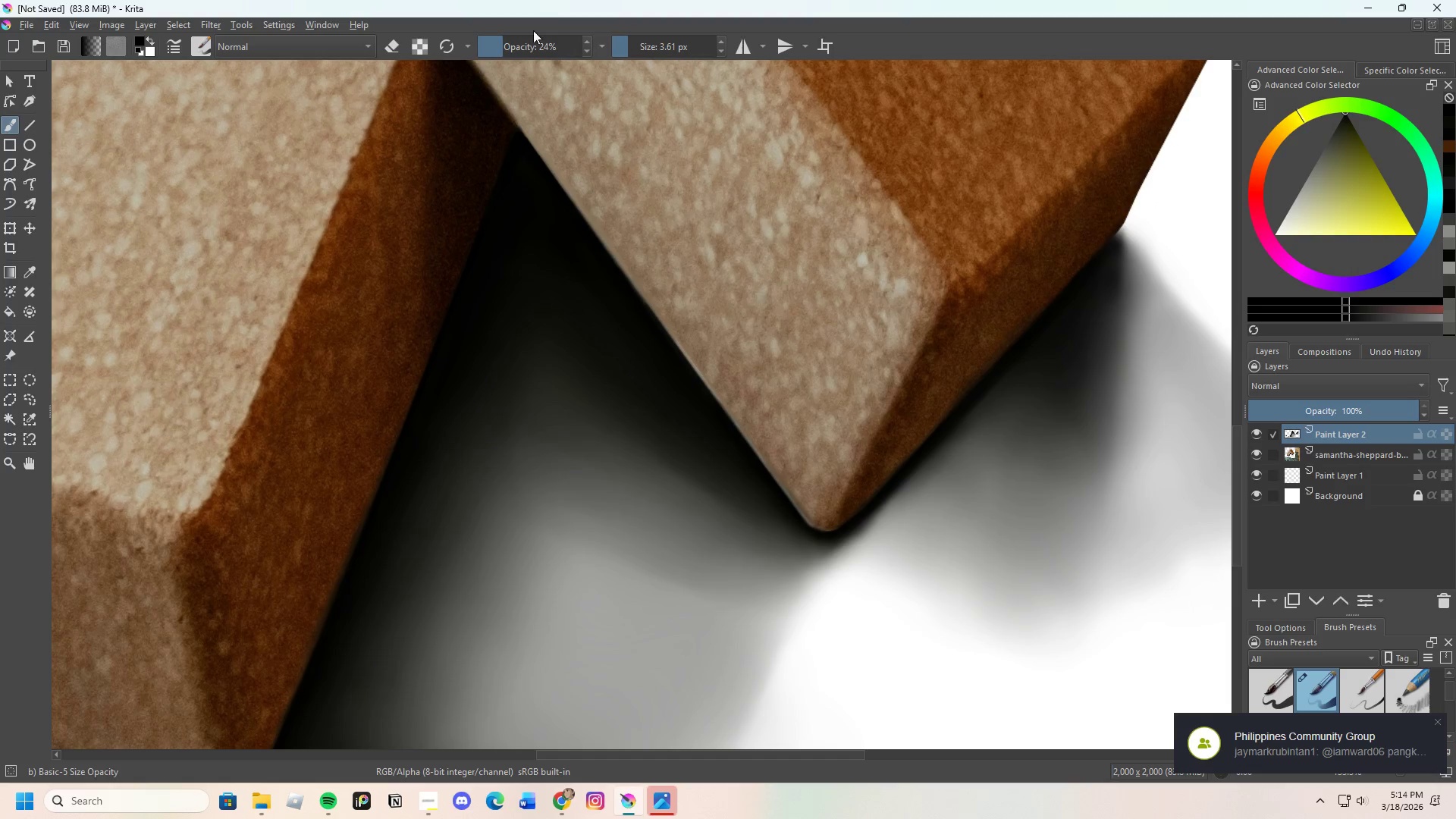 
left_click_drag(start_coordinate=[494, 52], to_coordinate=[488, 55])
 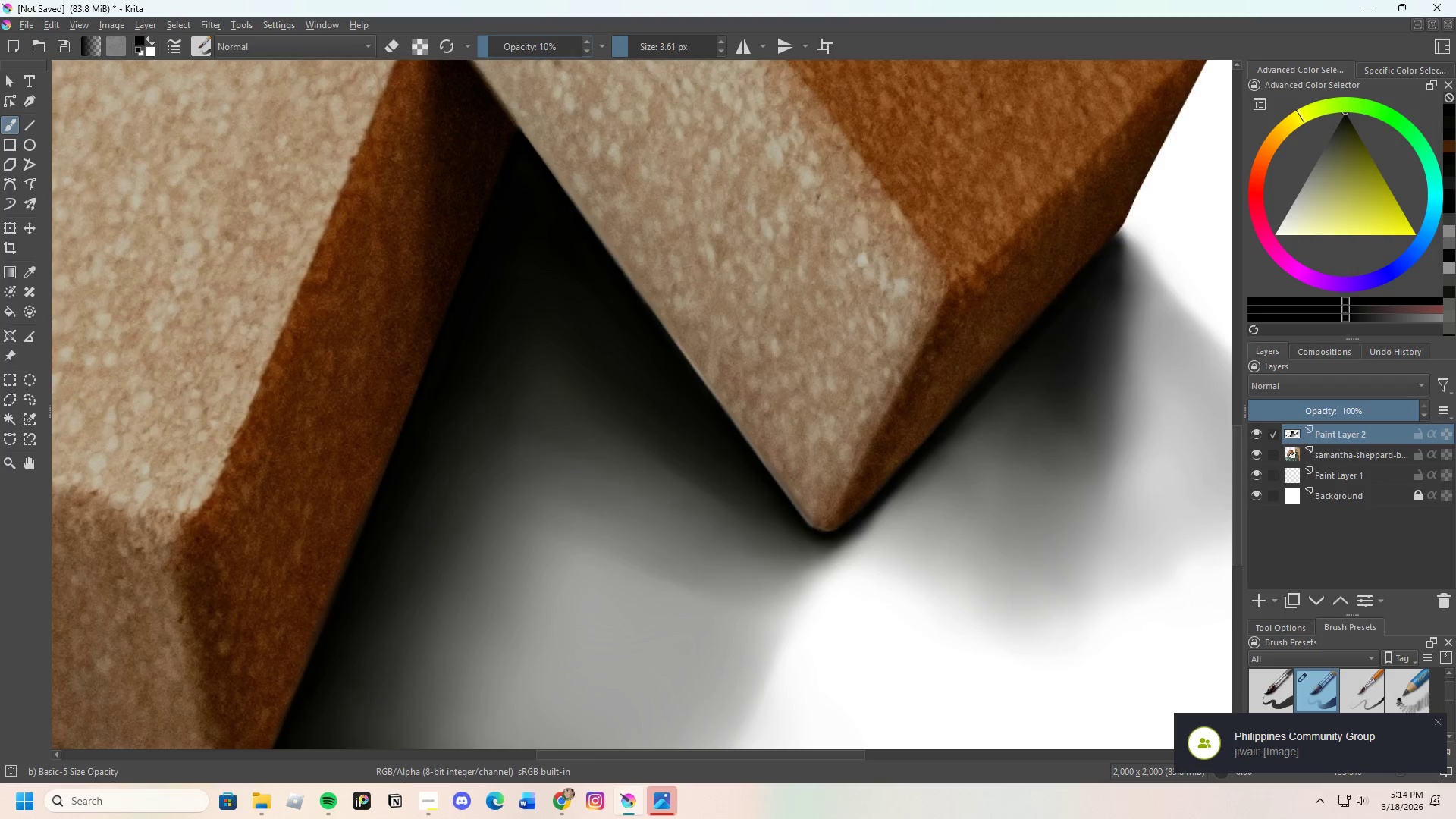 
scroll: coordinate [673, 322], scroll_direction: up, amount: 2.0
 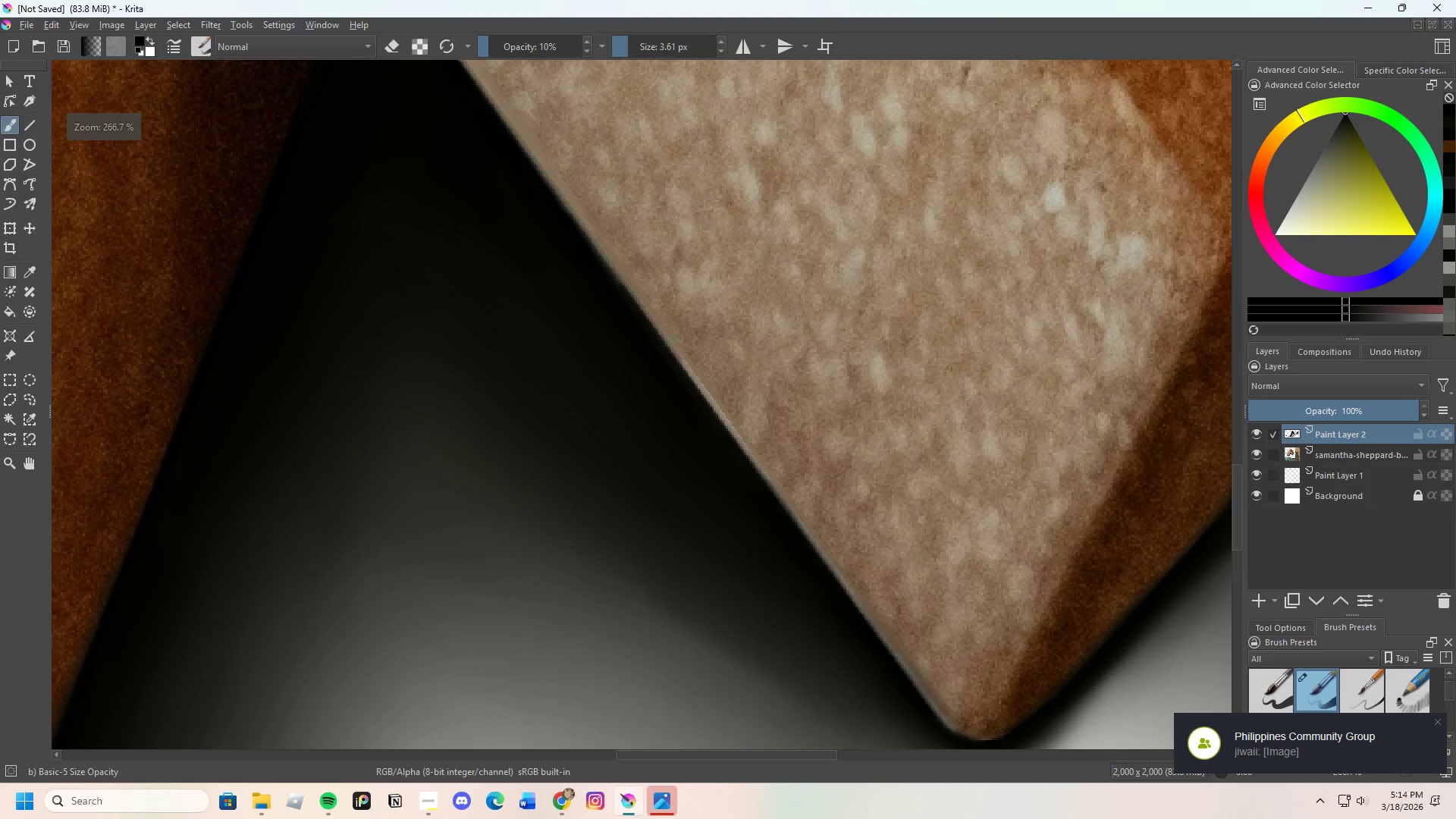 
hold_key(key=ControlLeft, duration=0.62)
 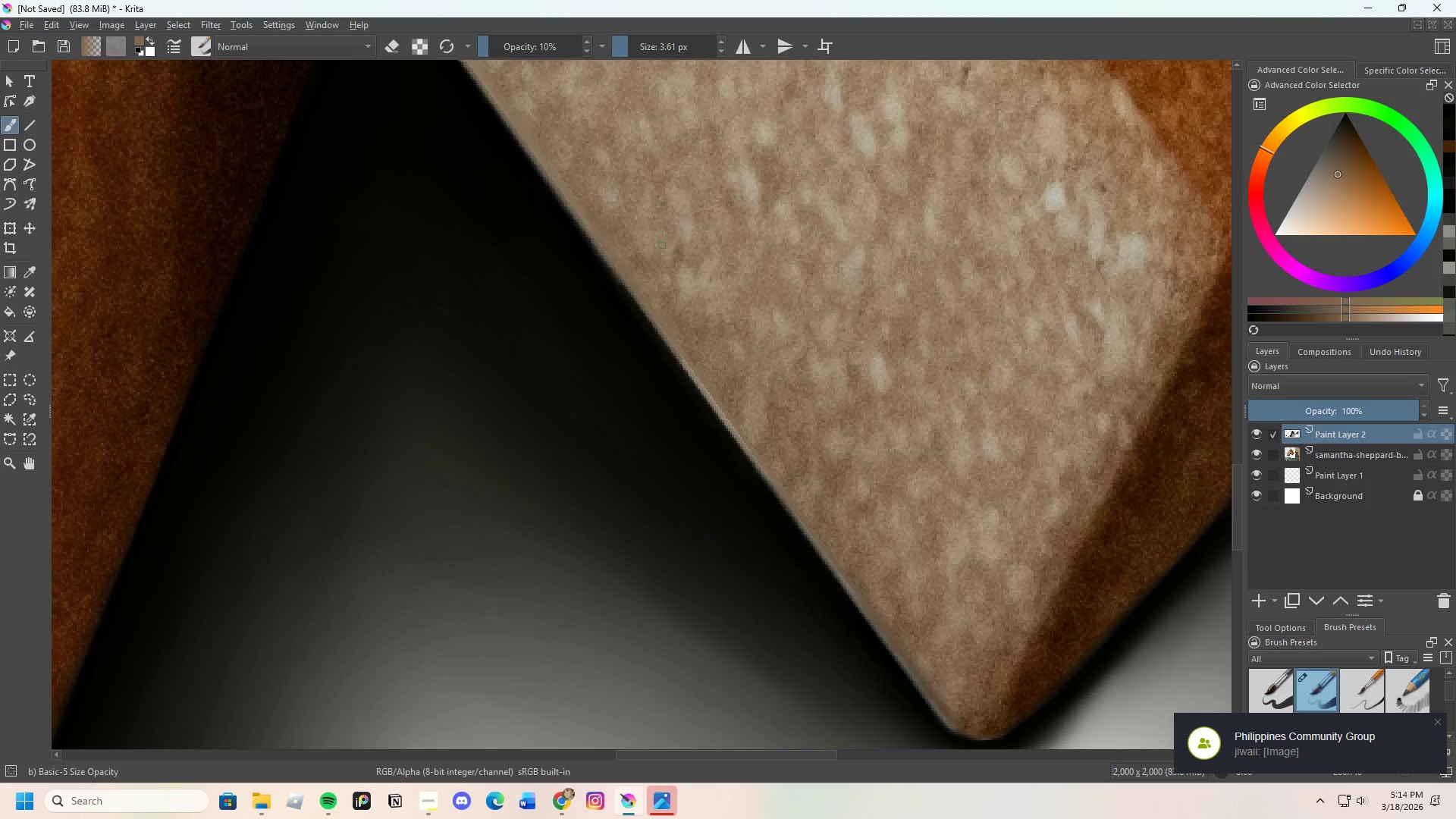 
hold_key(key=ControlLeft, duration=0.89)
left_click([636, 261])
 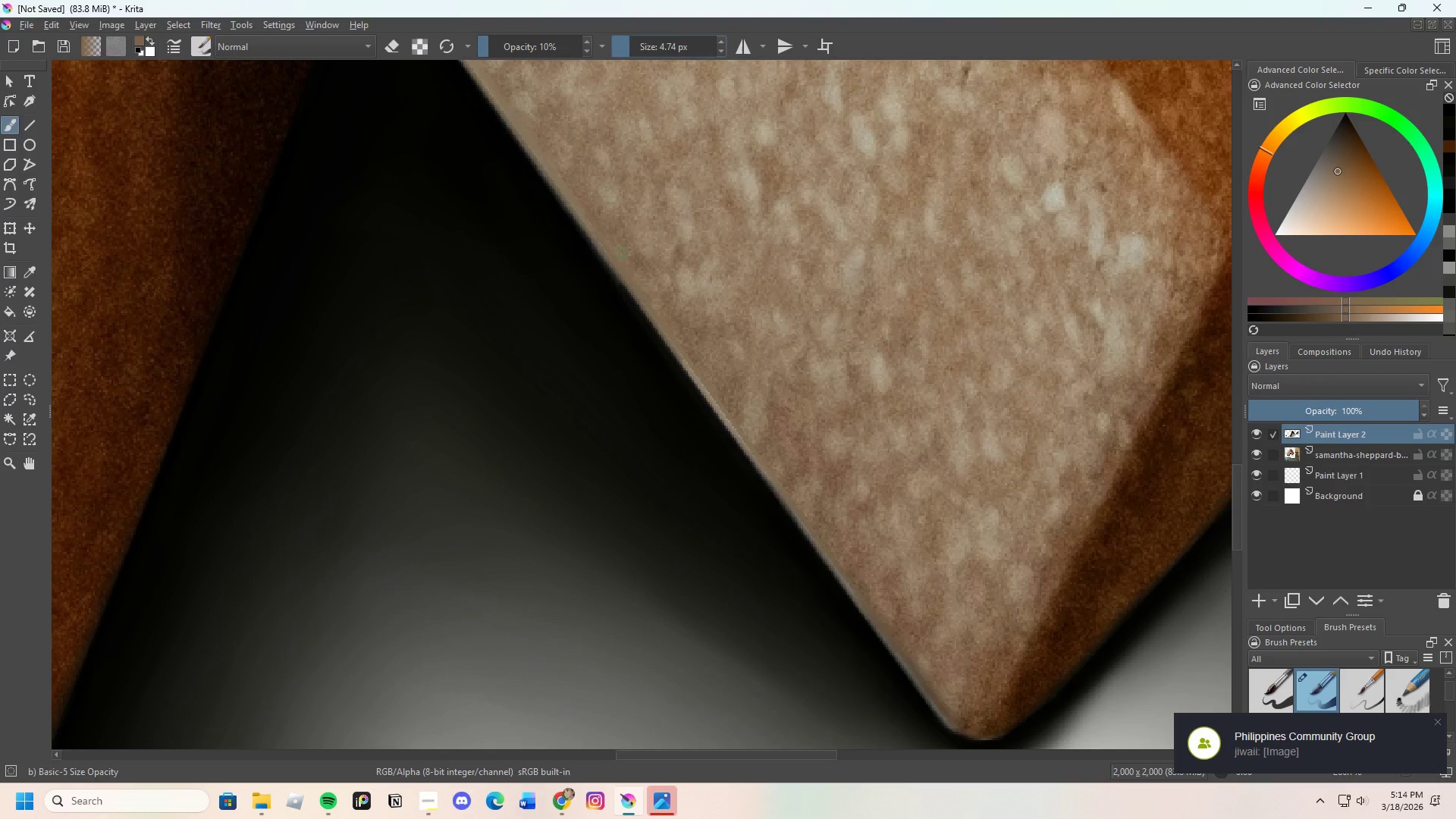 
left_click_drag(start_coordinate=[635, 289], to_coordinate=[649, 306])
 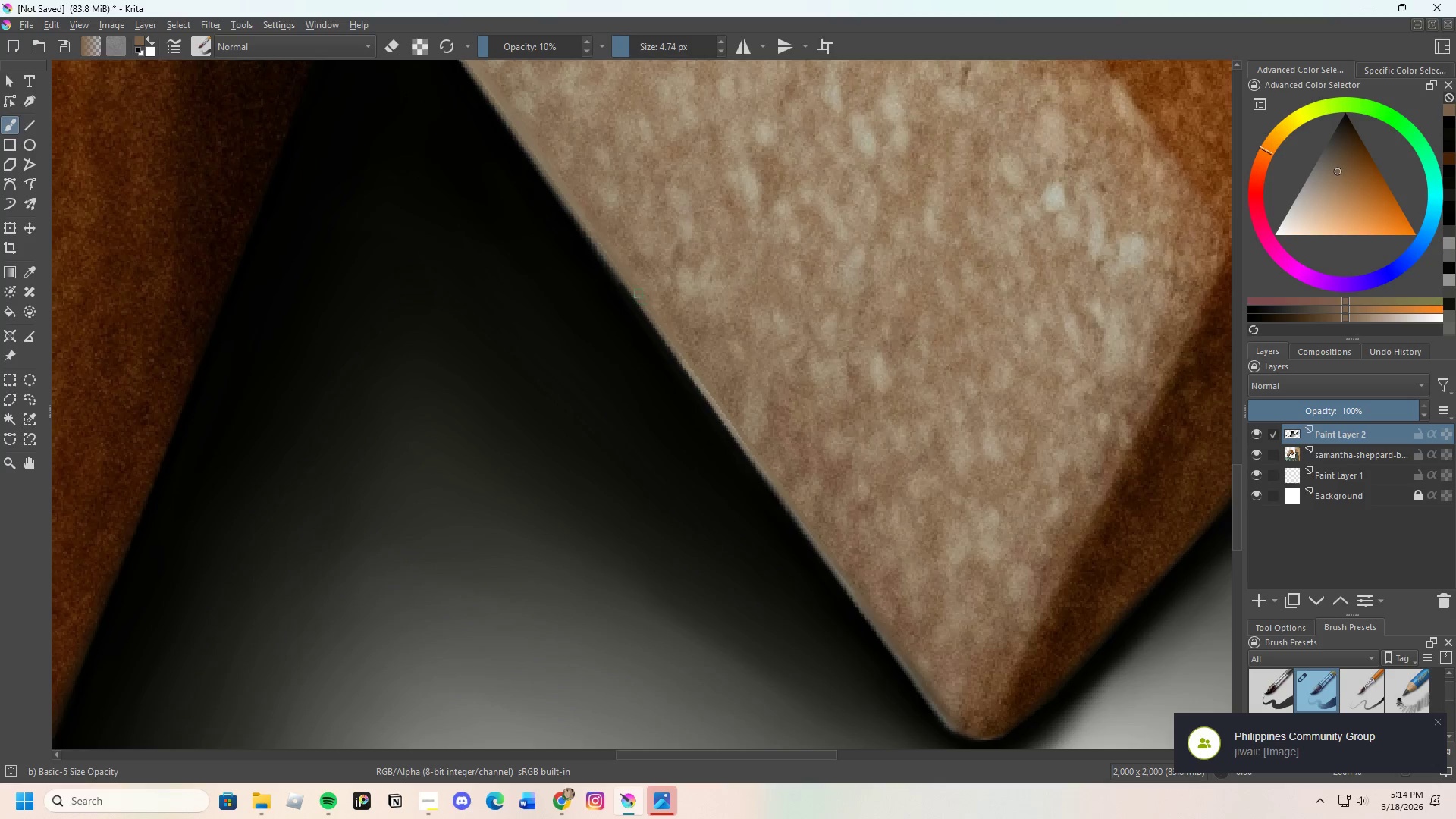 
left_click_drag(start_coordinate=[639, 294], to_coordinate=[670, 328])
 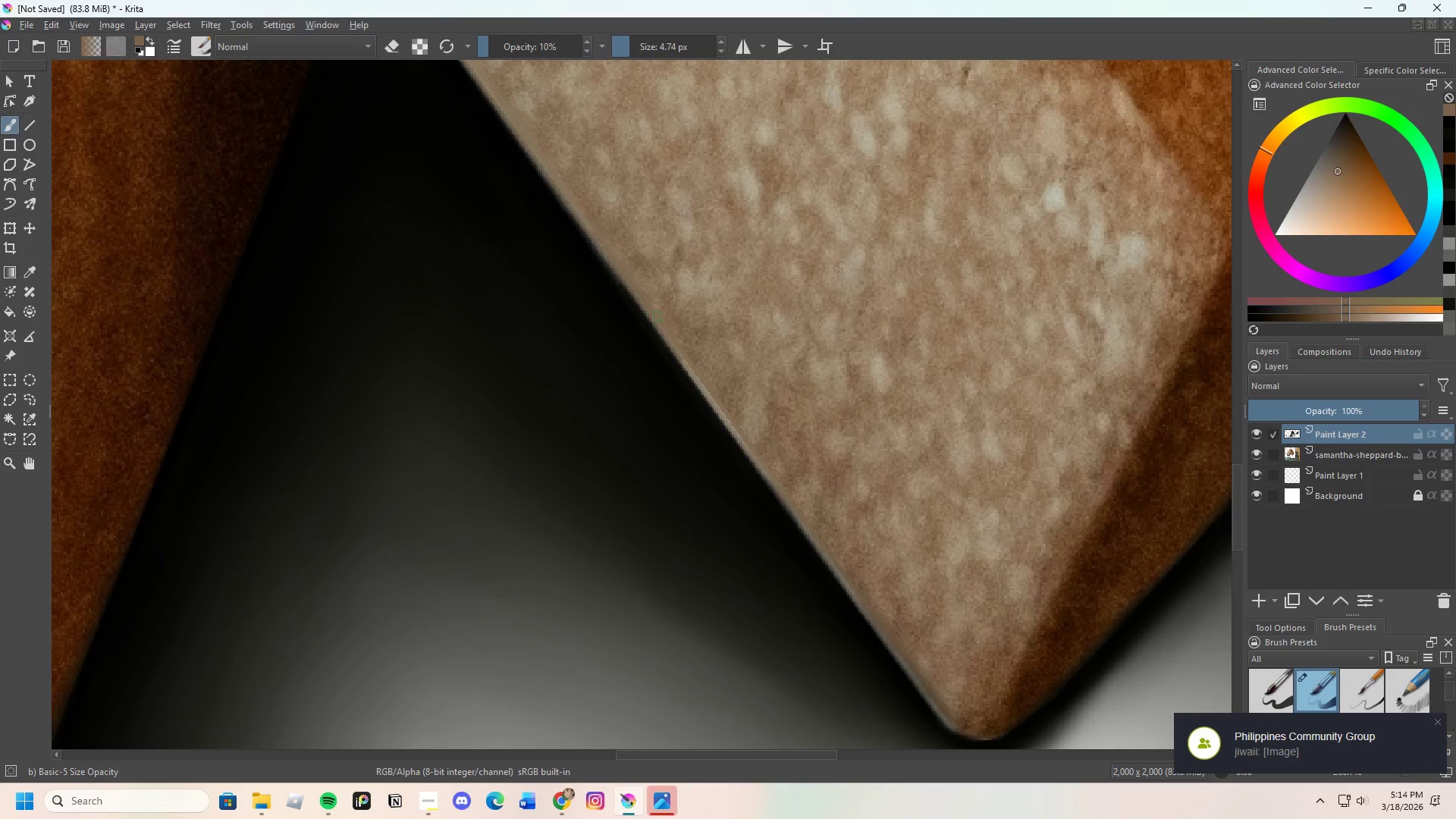 
left_click_drag(start_coordinate=[665, 331], to_coordinate=[661, 324])
 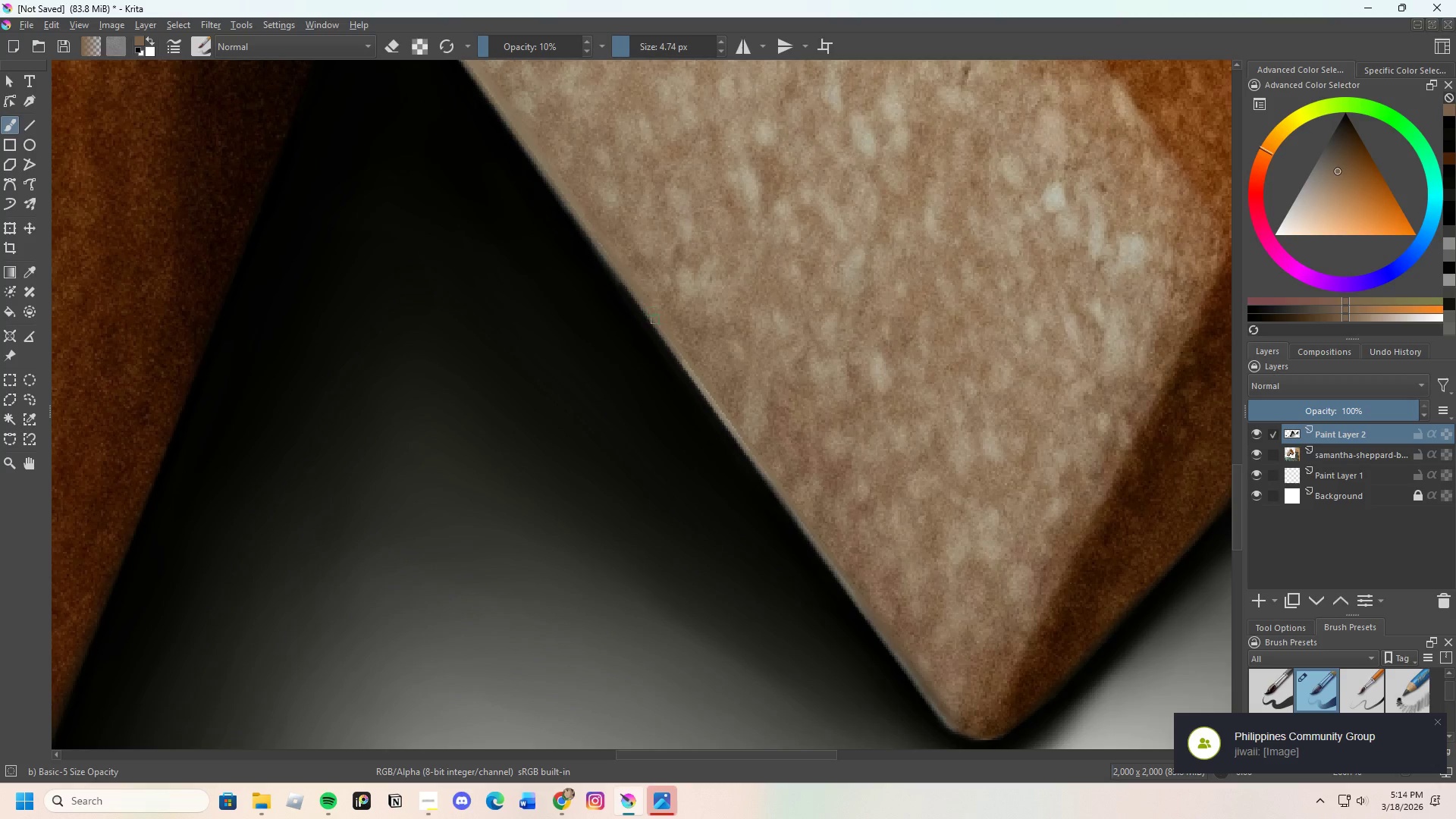 
left_click_drag(start_coordinate=[661, 328], to_coordinate=[675, 347])
 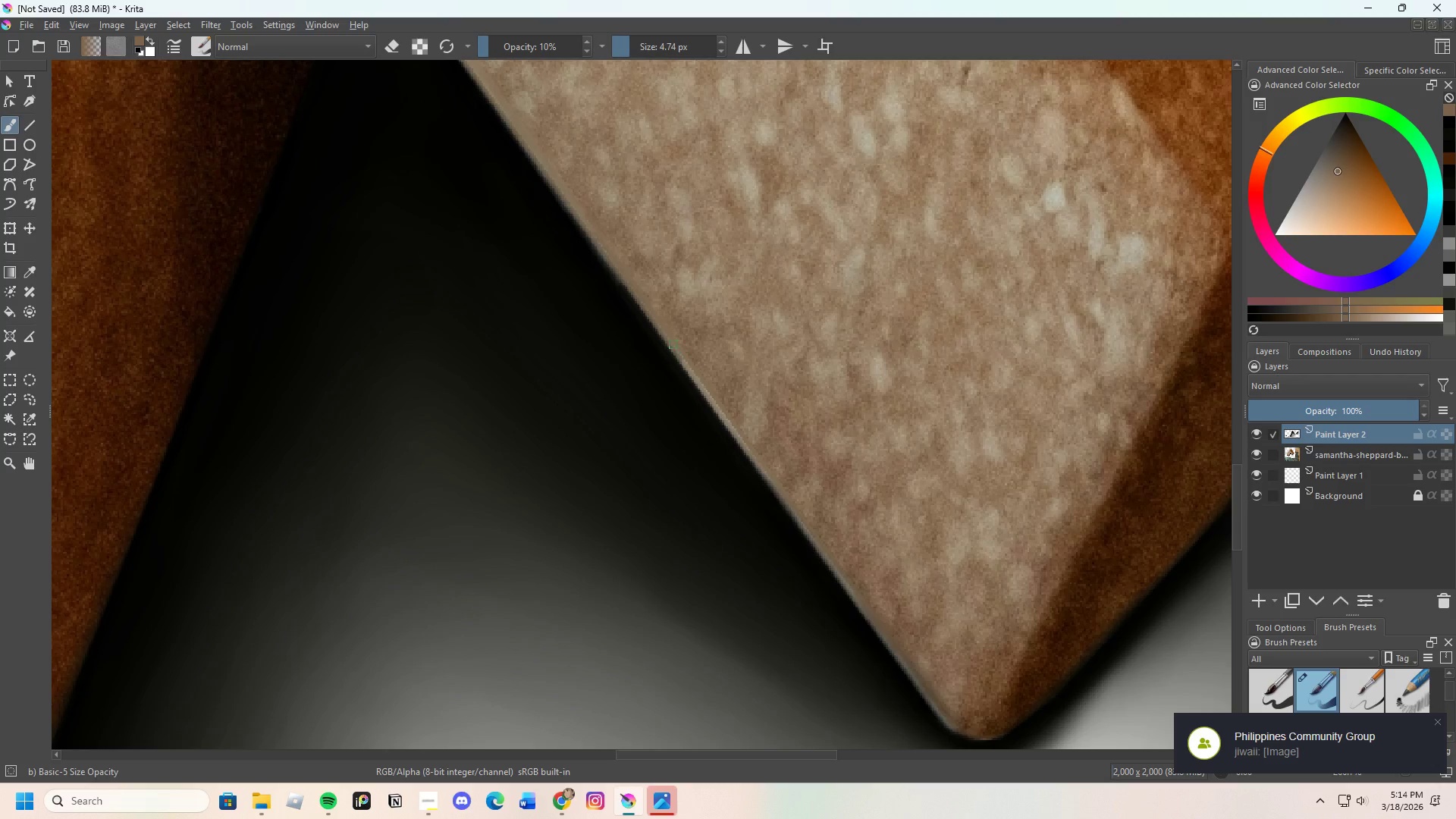 
left_click_drag(start_coordinate=[679, 352], to_coordinate=[692, 361])
 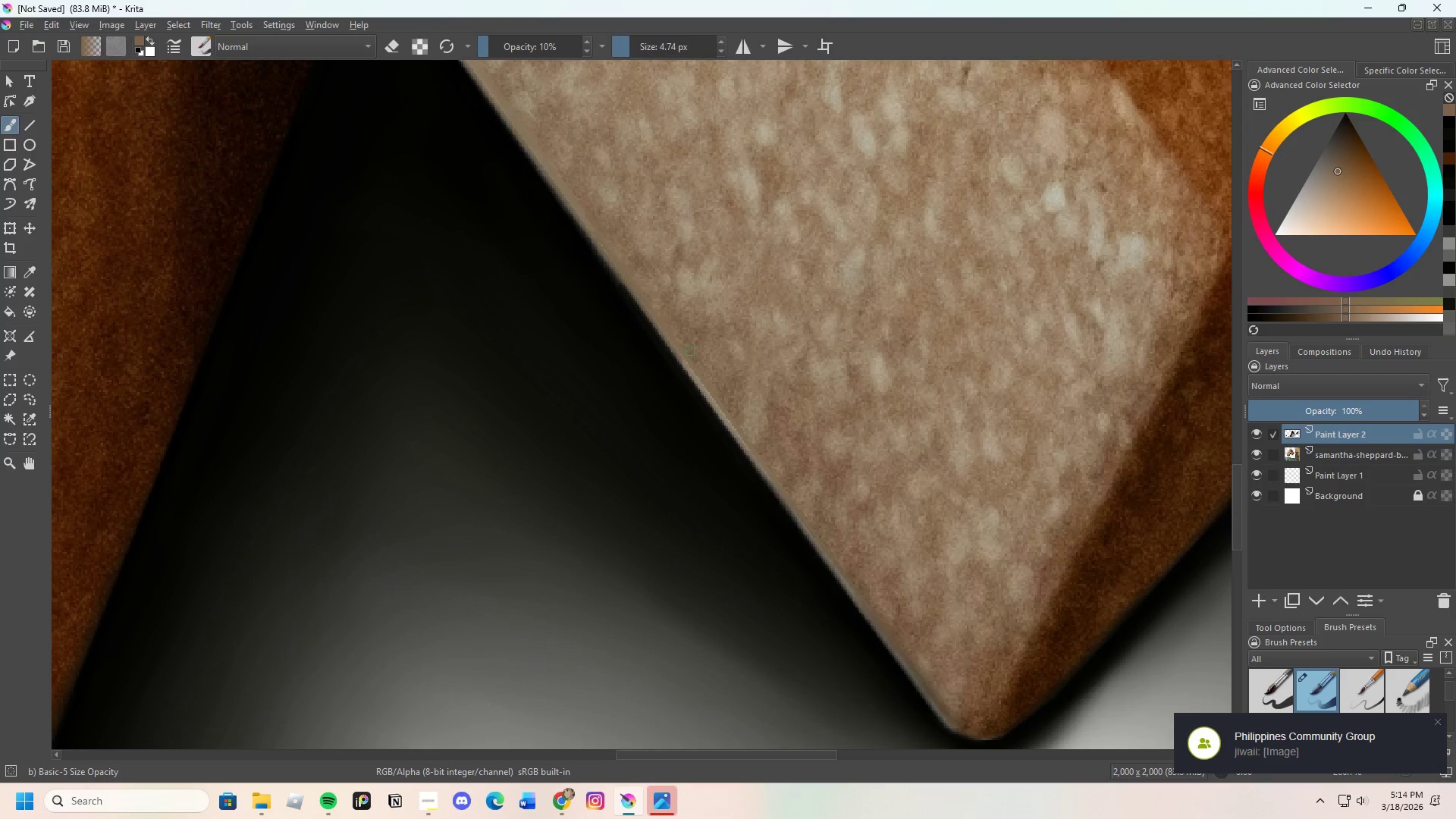 
hold_key(key=ControlLeft, duration=0.52)
left_click([692, 354])
 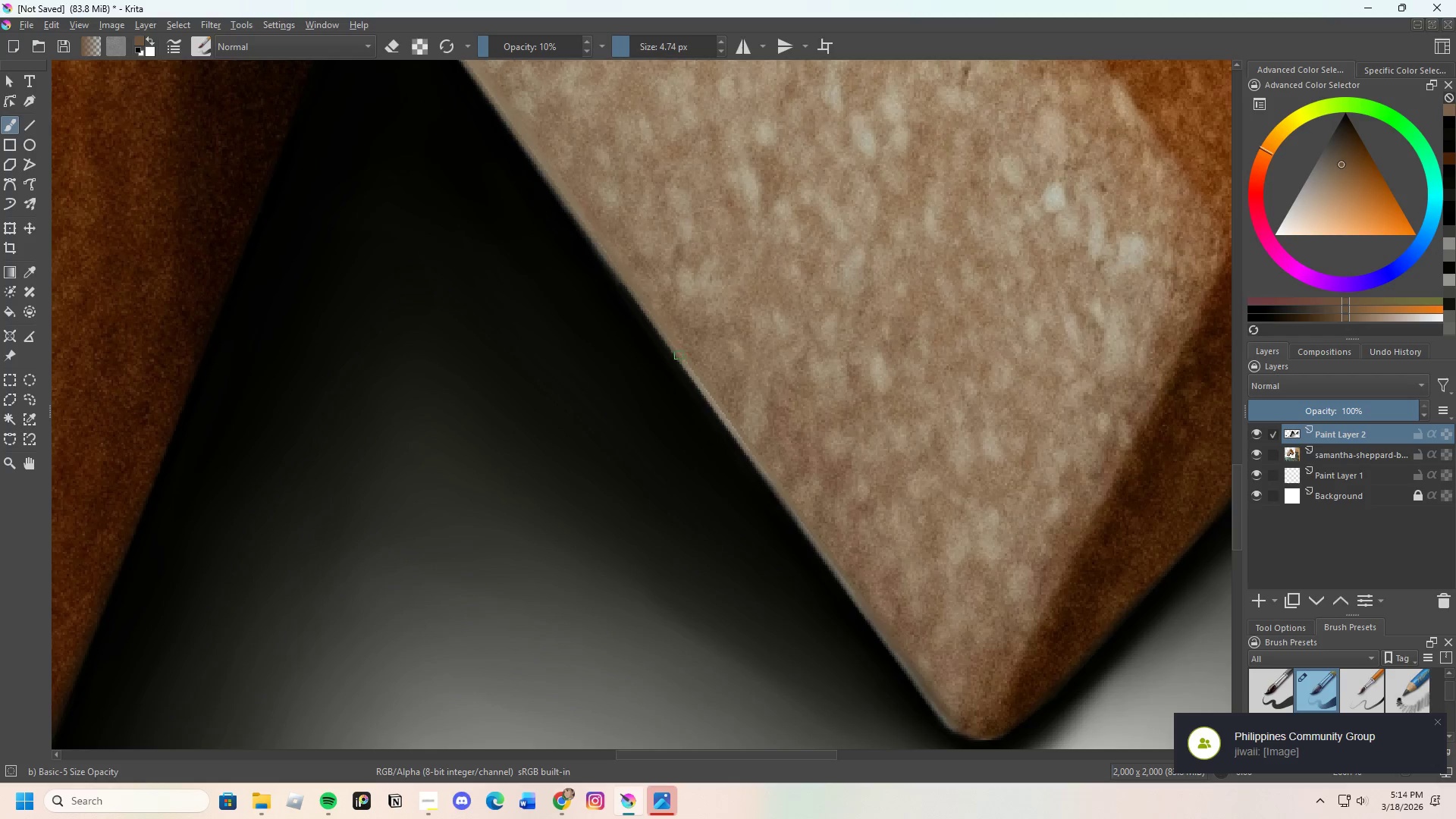 
left_click_drag(start_coordinate=[681, 364], to_coordinate=[695, 377])
 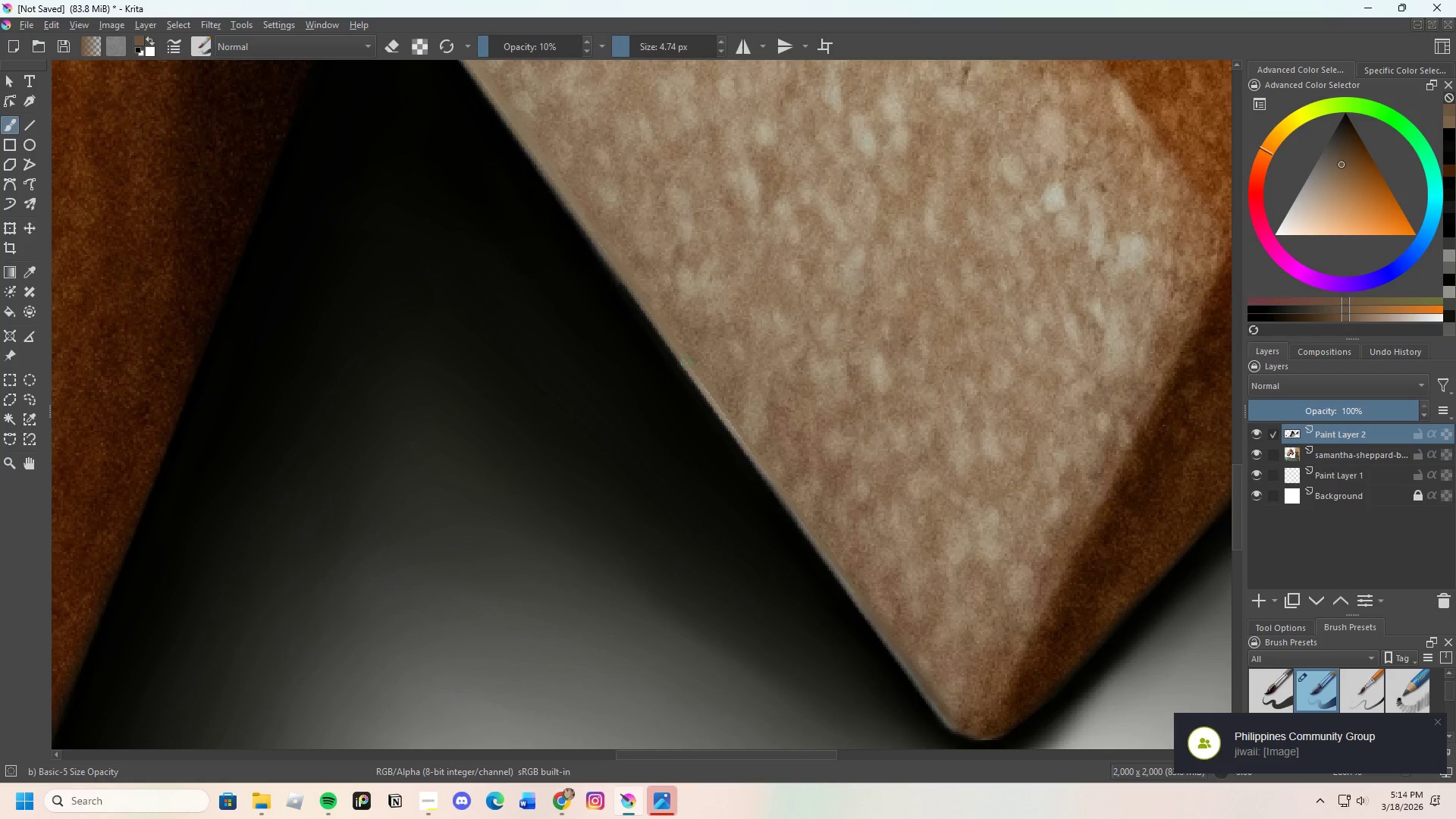 
left_click_drag(start_coordinate=[692, 376], to_coordinate=[688, 369])
 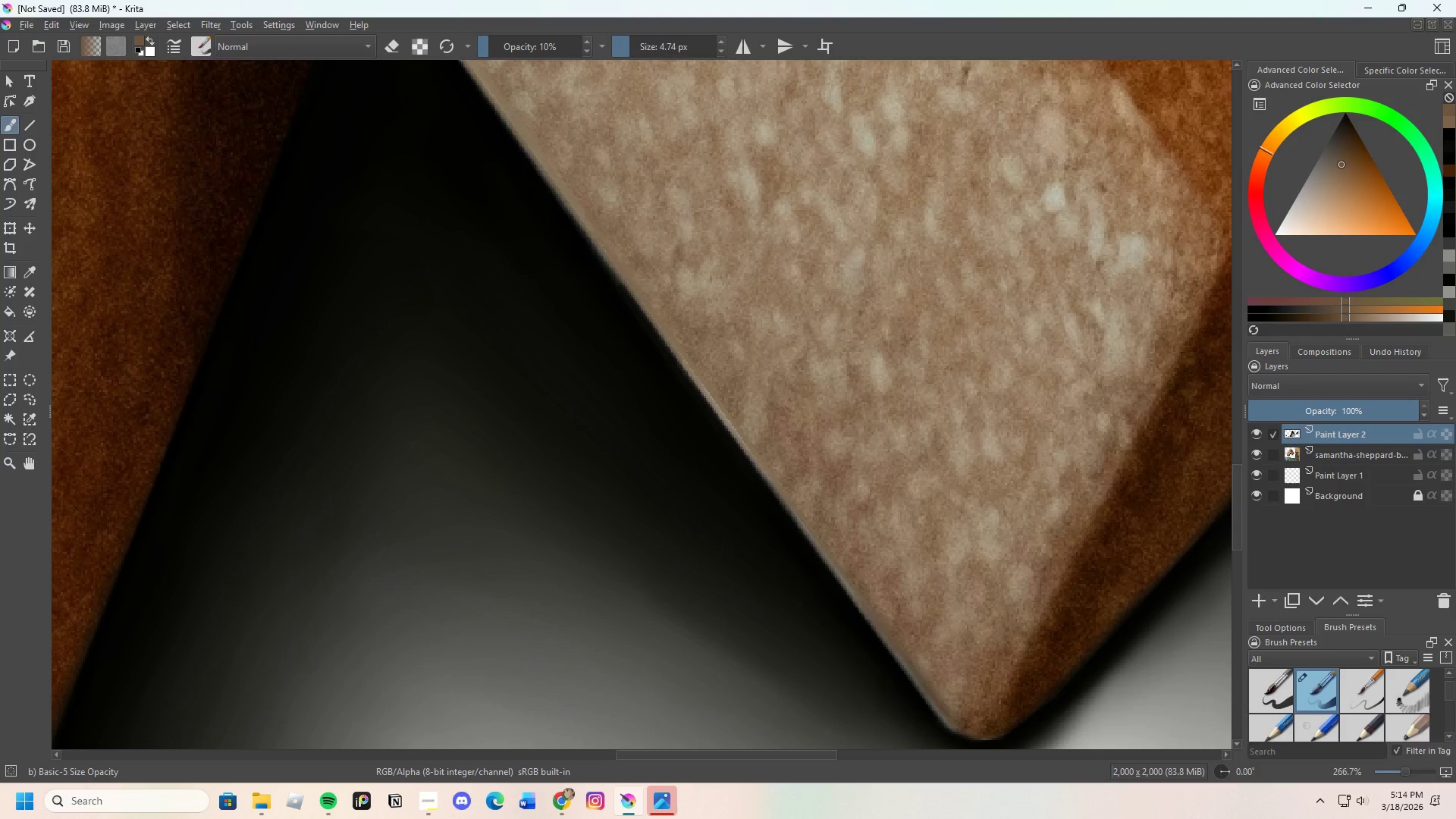 
left_click_drag(start_coordinate=[702, 388], to_coordinate=[718, 400])
 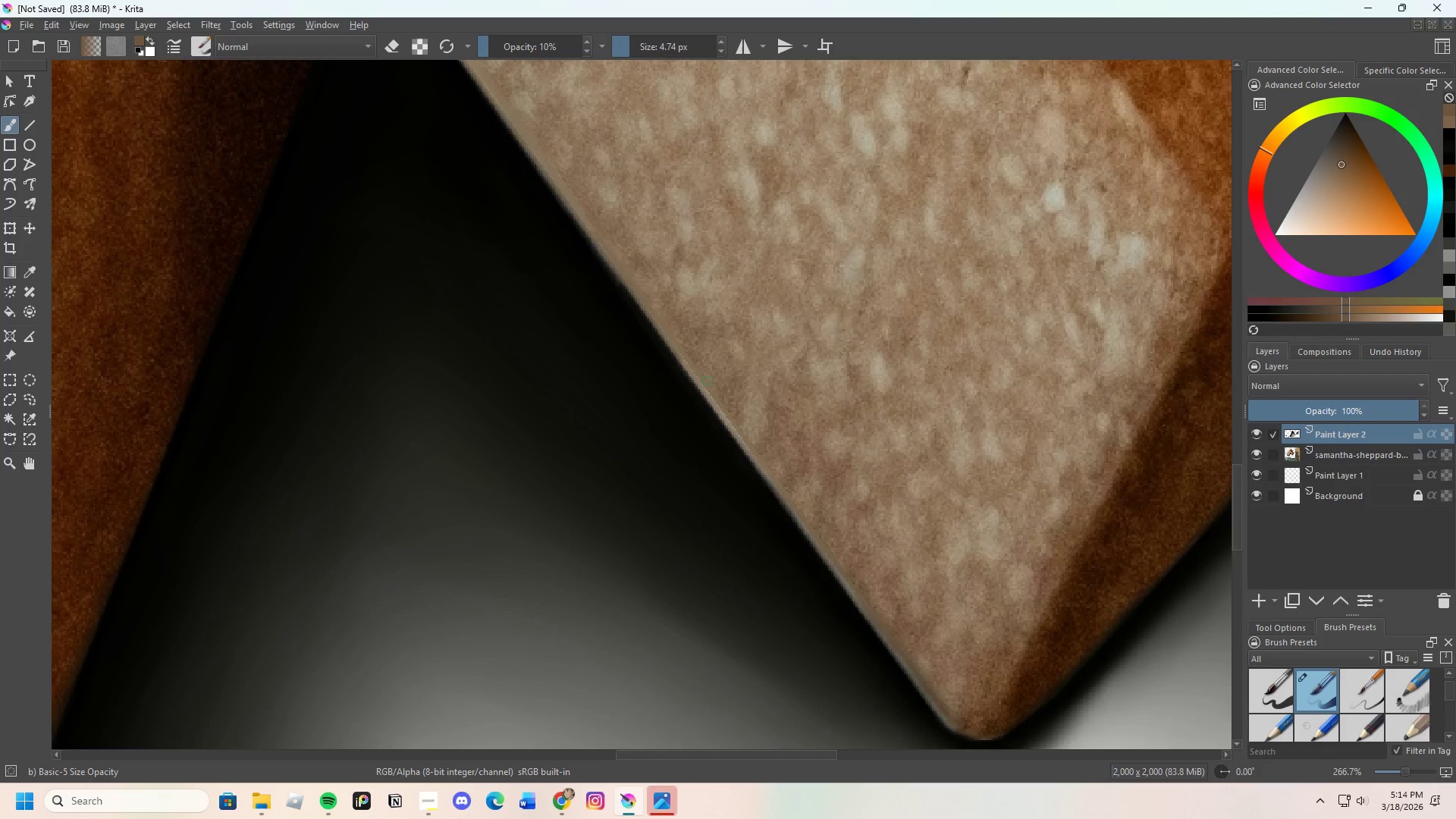 
left_click_drag(start_coordinate=[711, 394], to_coordinate=[717, 400])
 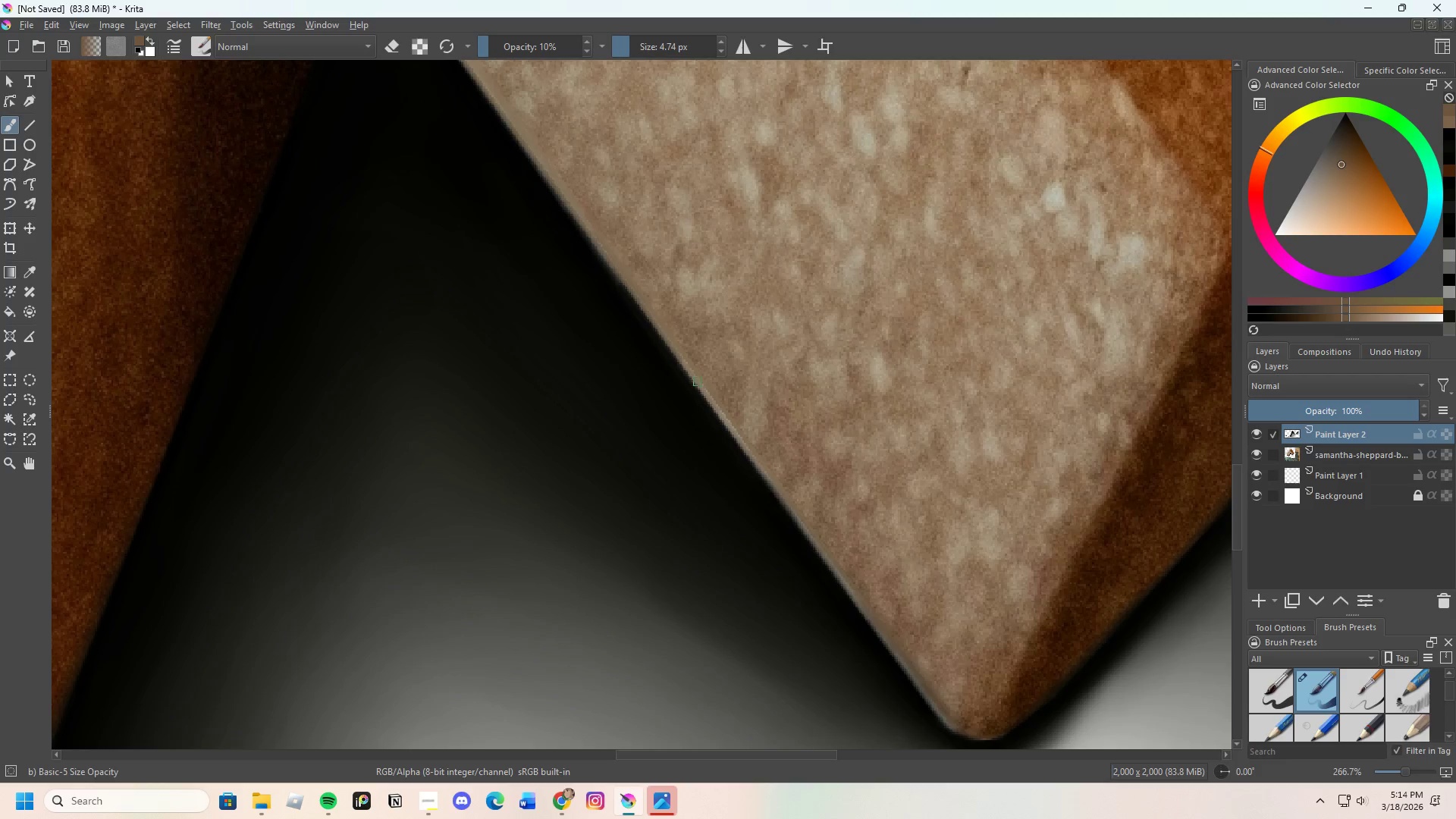 
left_click_drag(start_coordinate=[714, 405], to_coordinate=[729, 418])
 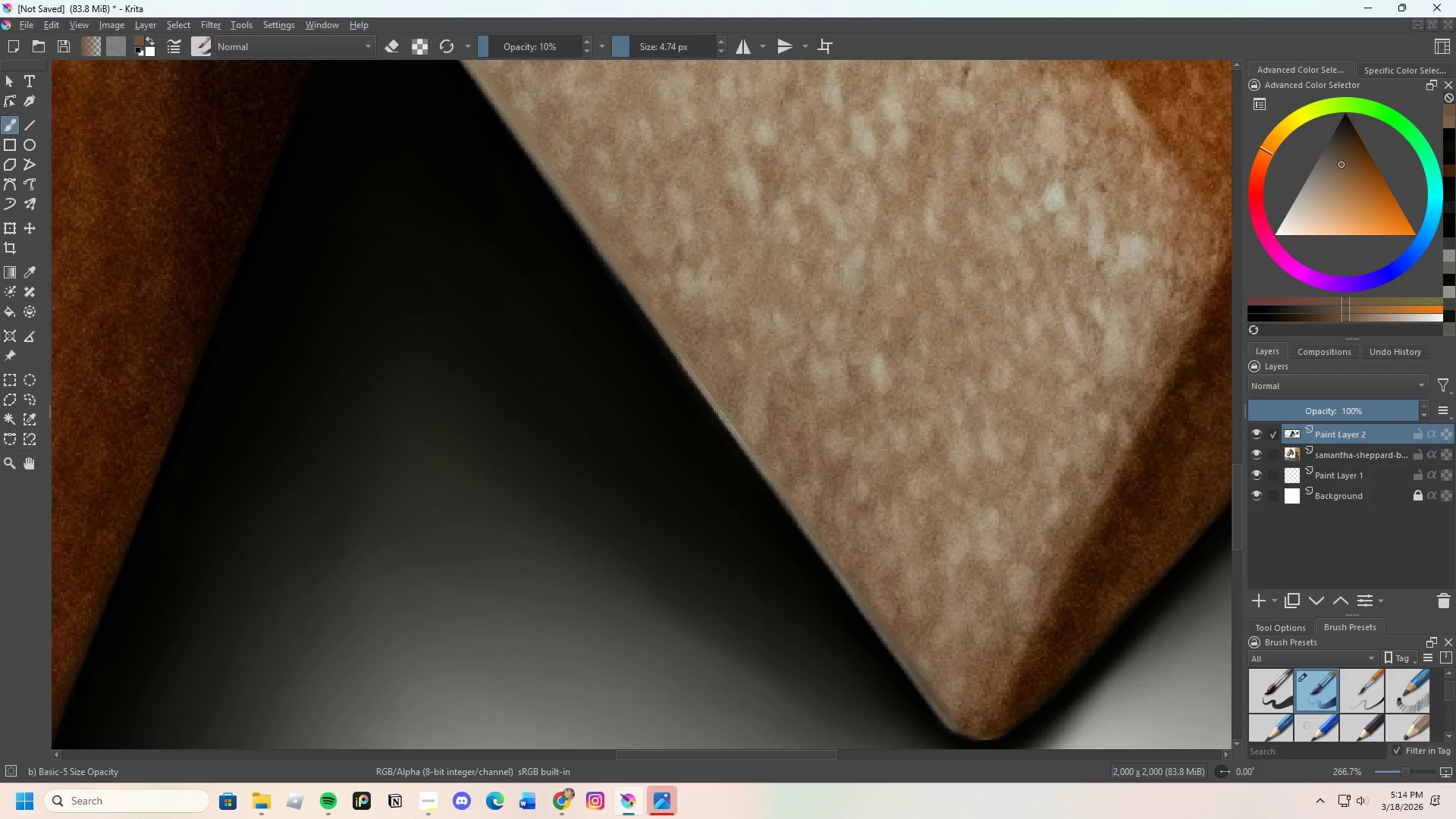 
left_click_drag(start_coordinate=[733, 422], to_coordinate=[746, 435])
 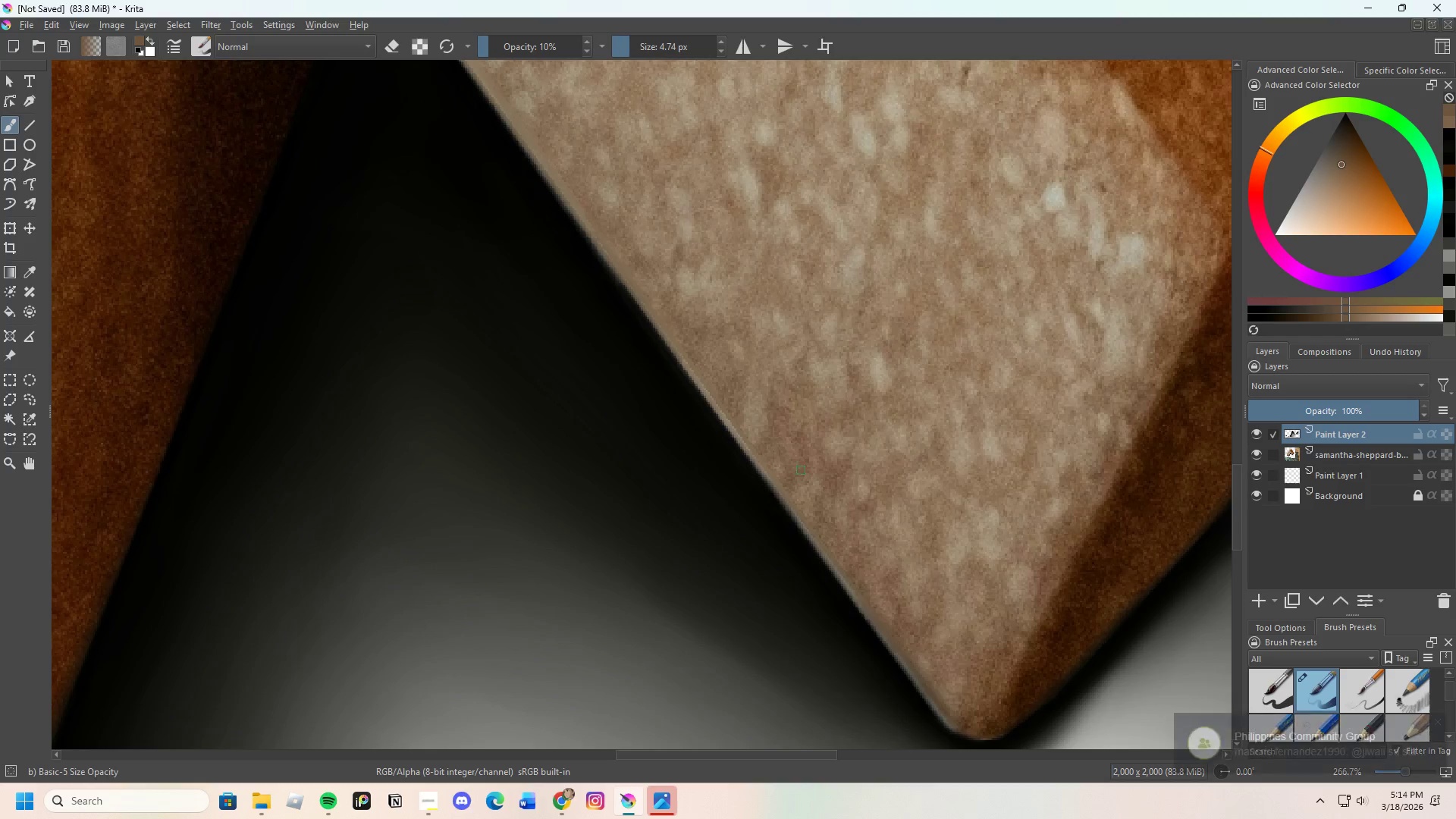 
hold_key(key=ControlLeft, duration=0.86)
 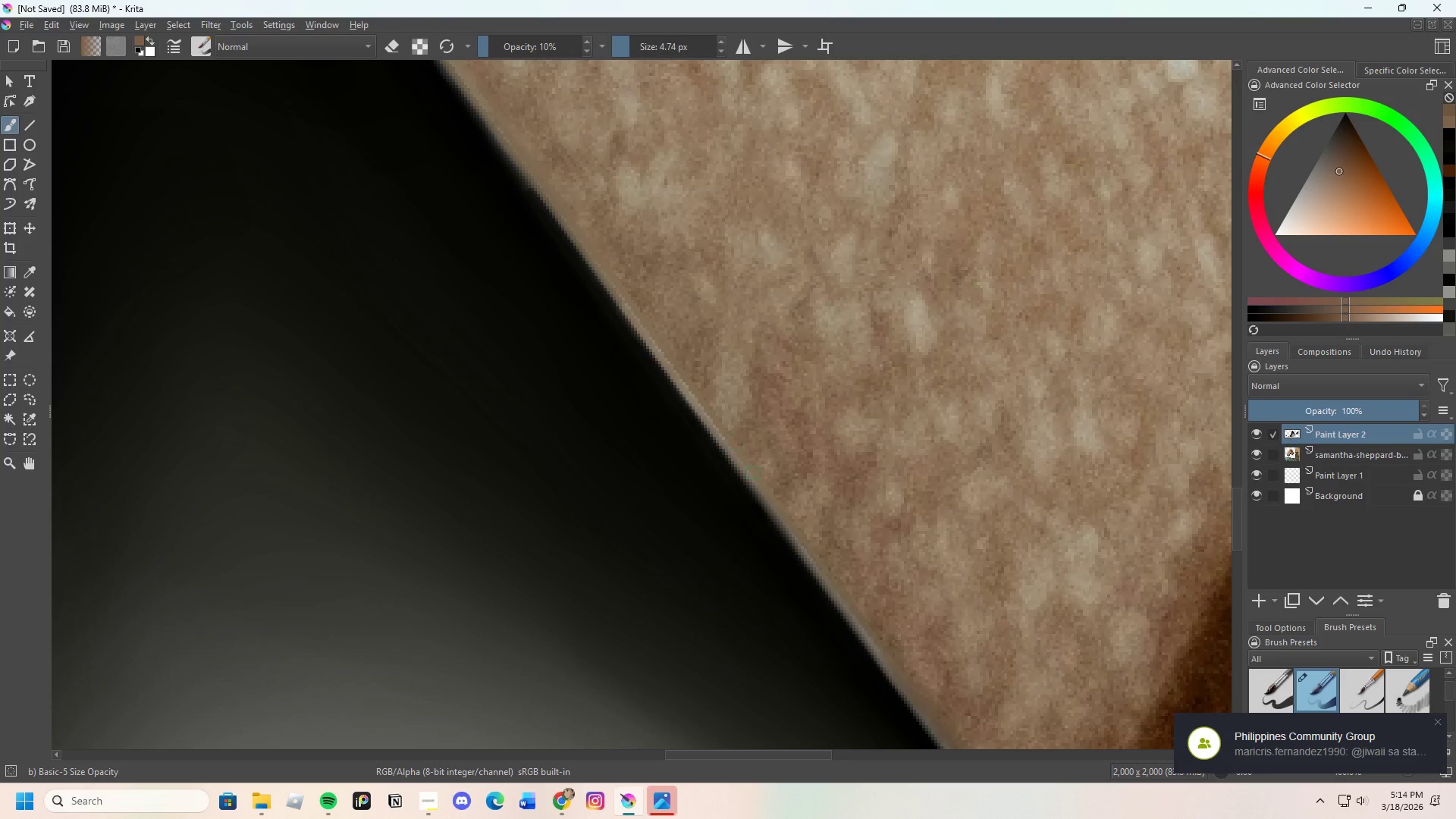 
scroll: coordinate [801, 473], scroll_direction: up, amount: 1.0
 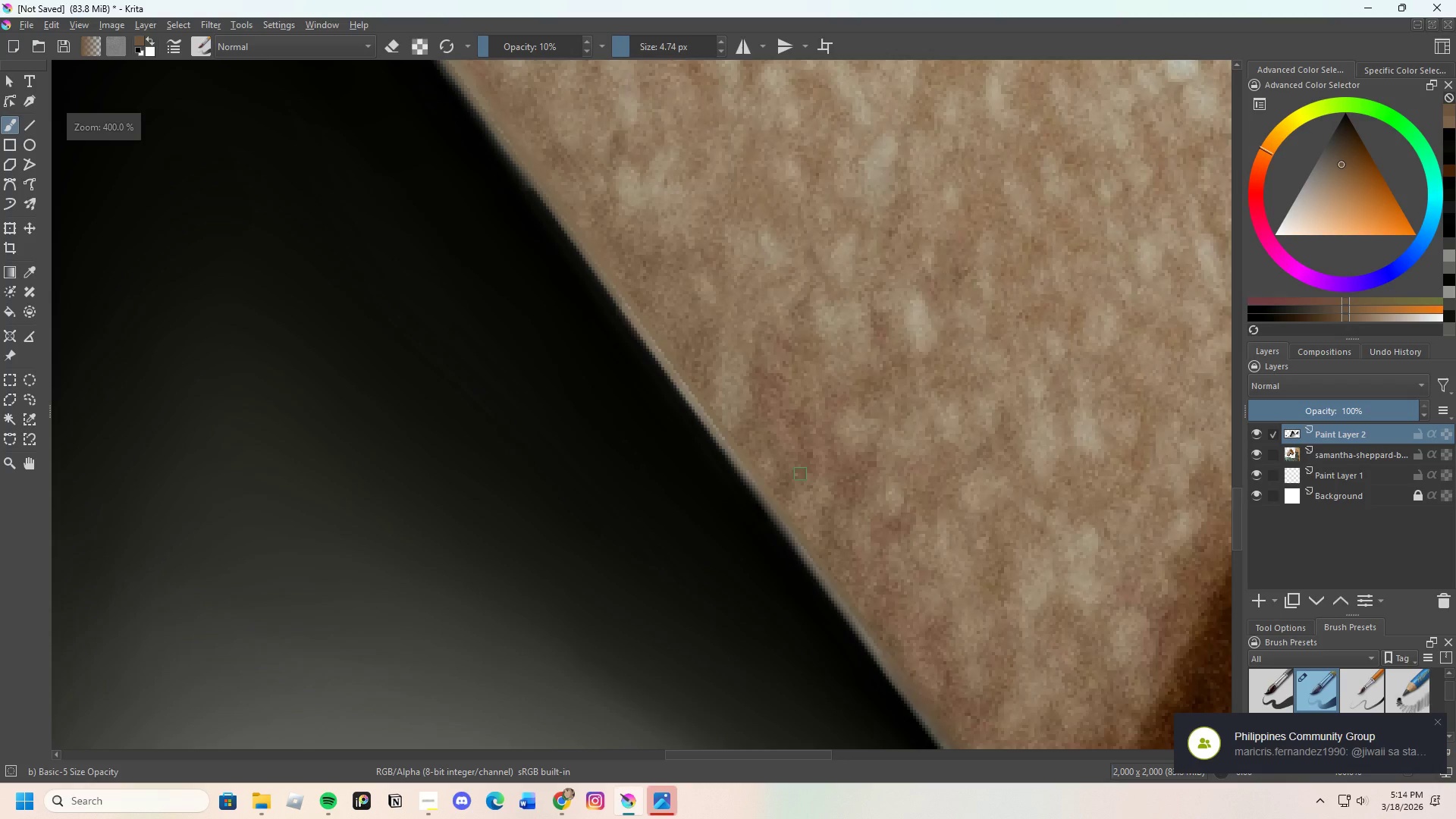 
left_click([811, 460])
 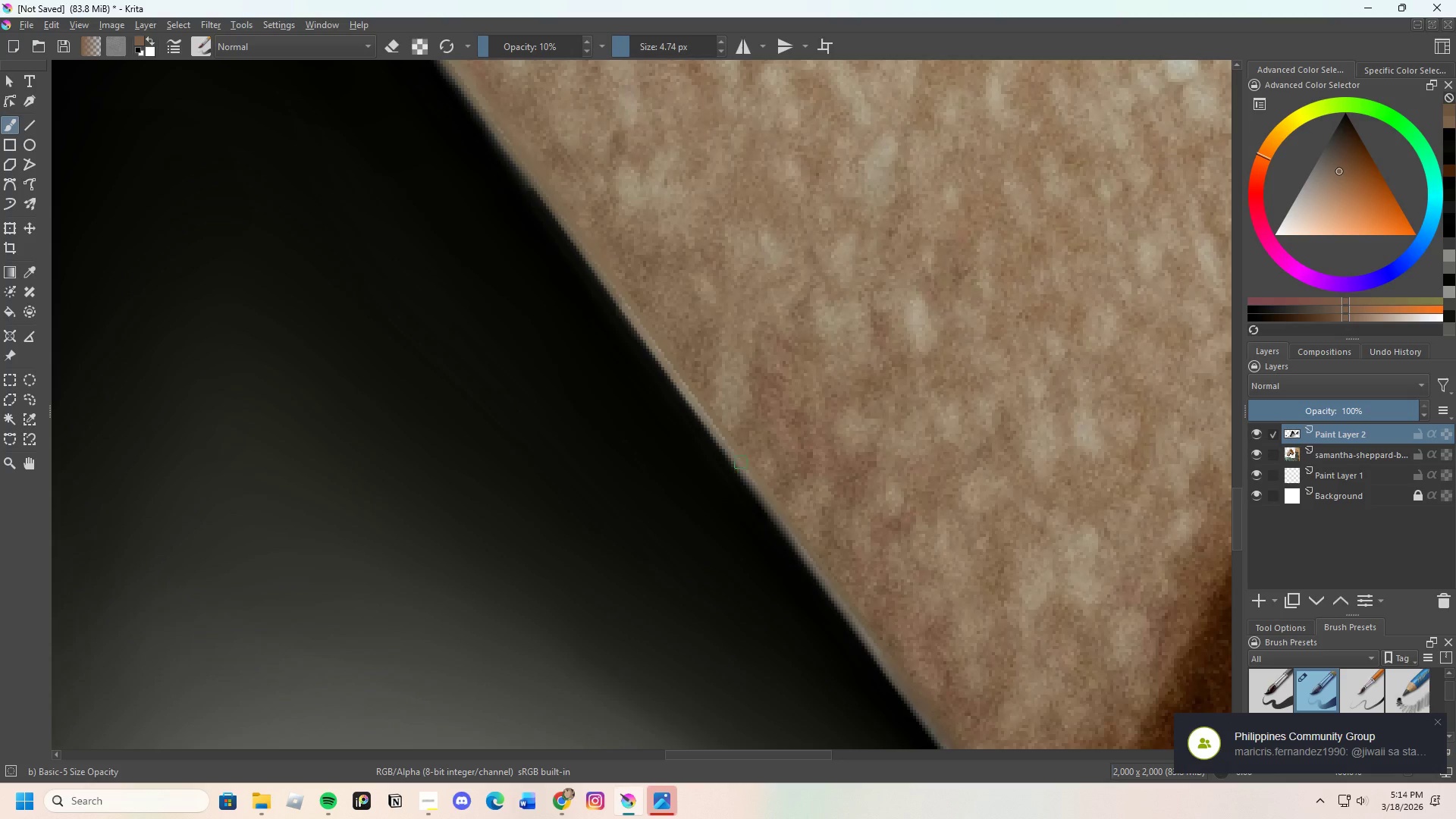 
left_click_drag(start_coordinate=[735, 442], to_coordinate=[743, 457])
 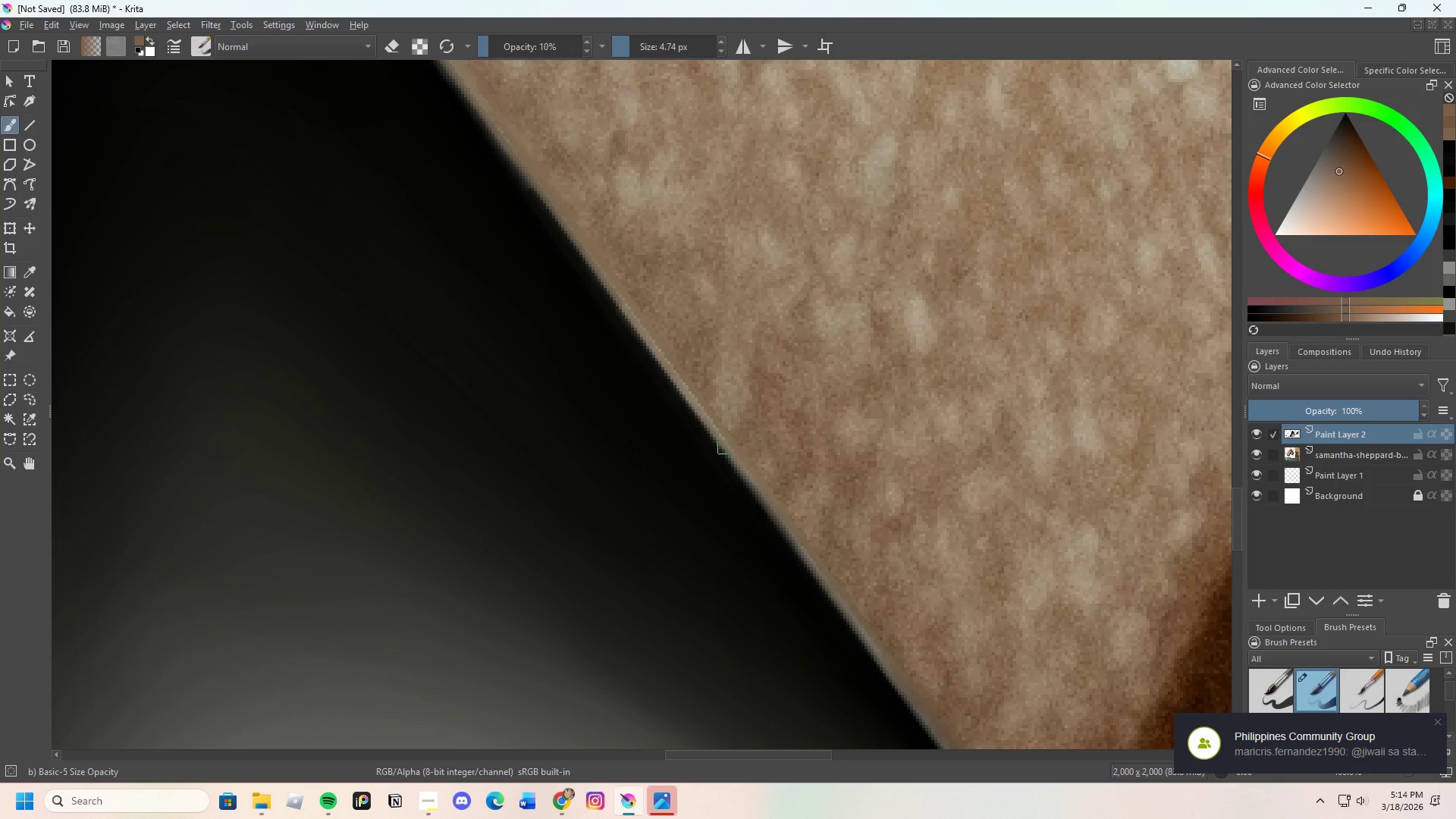 
left_click_drag(start_coordinate=[732, 455], to_coordinate=[720, 424])
 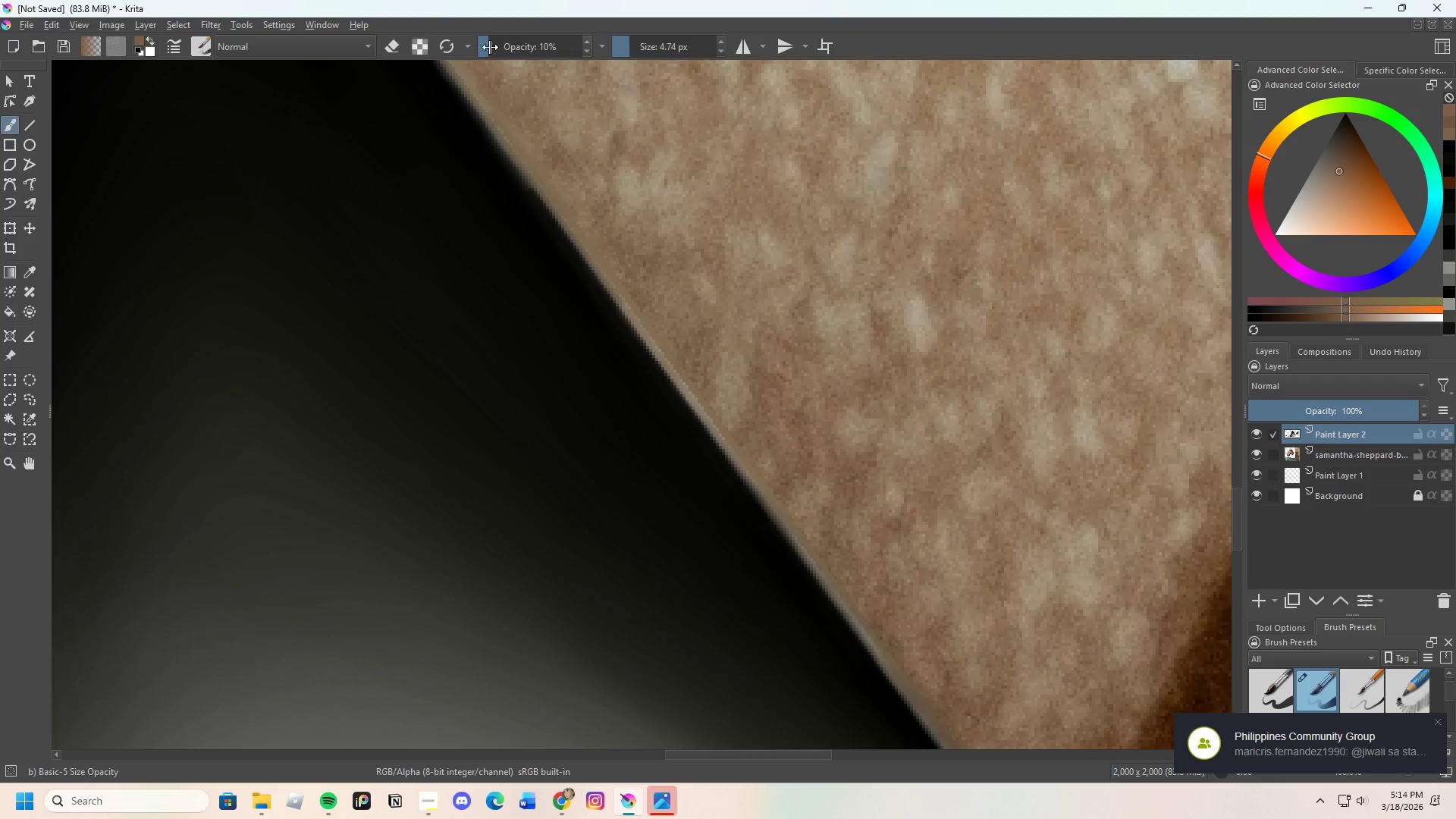 
left_click_drag(start_coordinate=[486, 46], to_coordinate=[492, 43])
 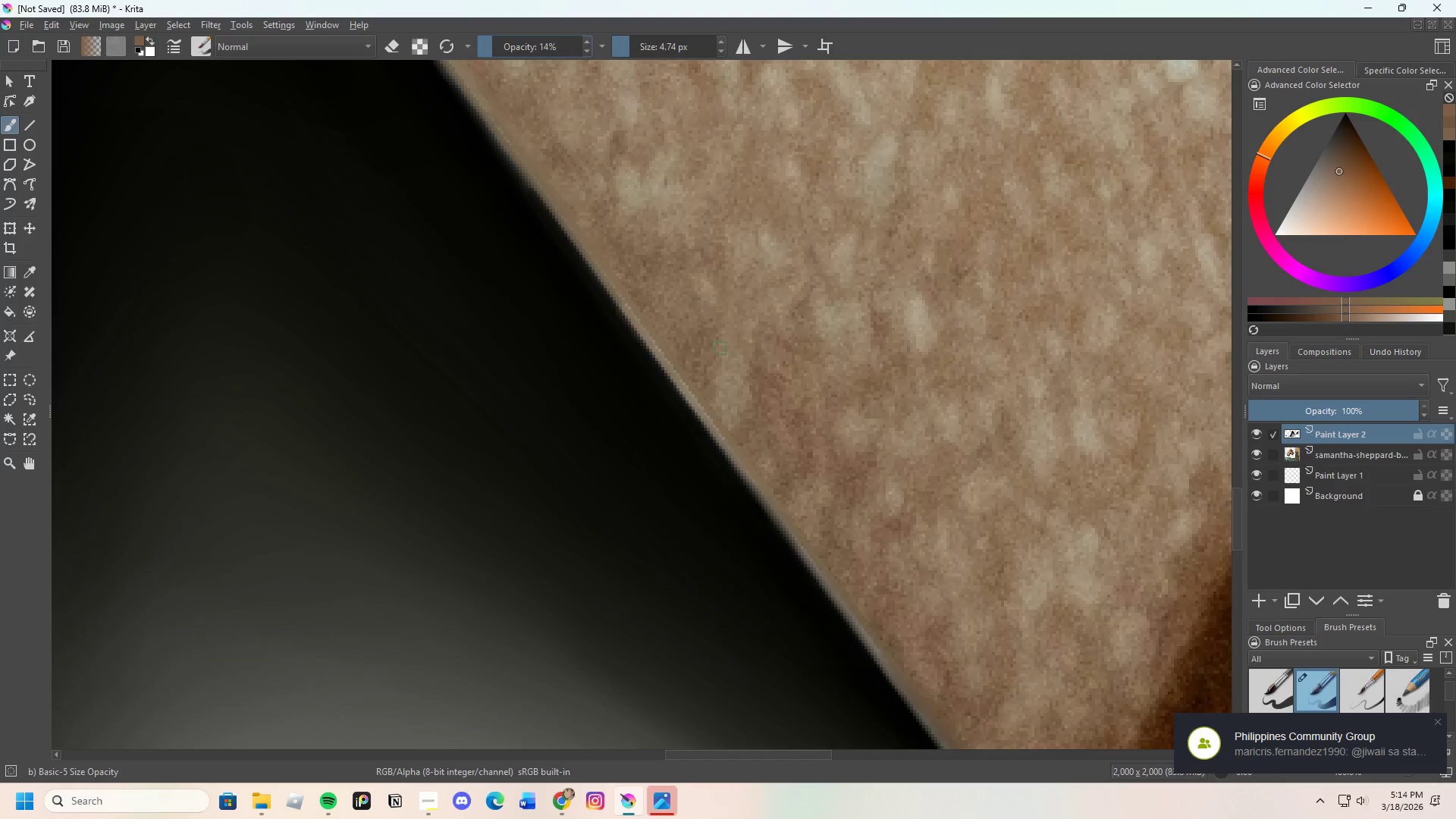 
scroll: coordinate [720, 335], scroll_direction: down, amount: 1.0
 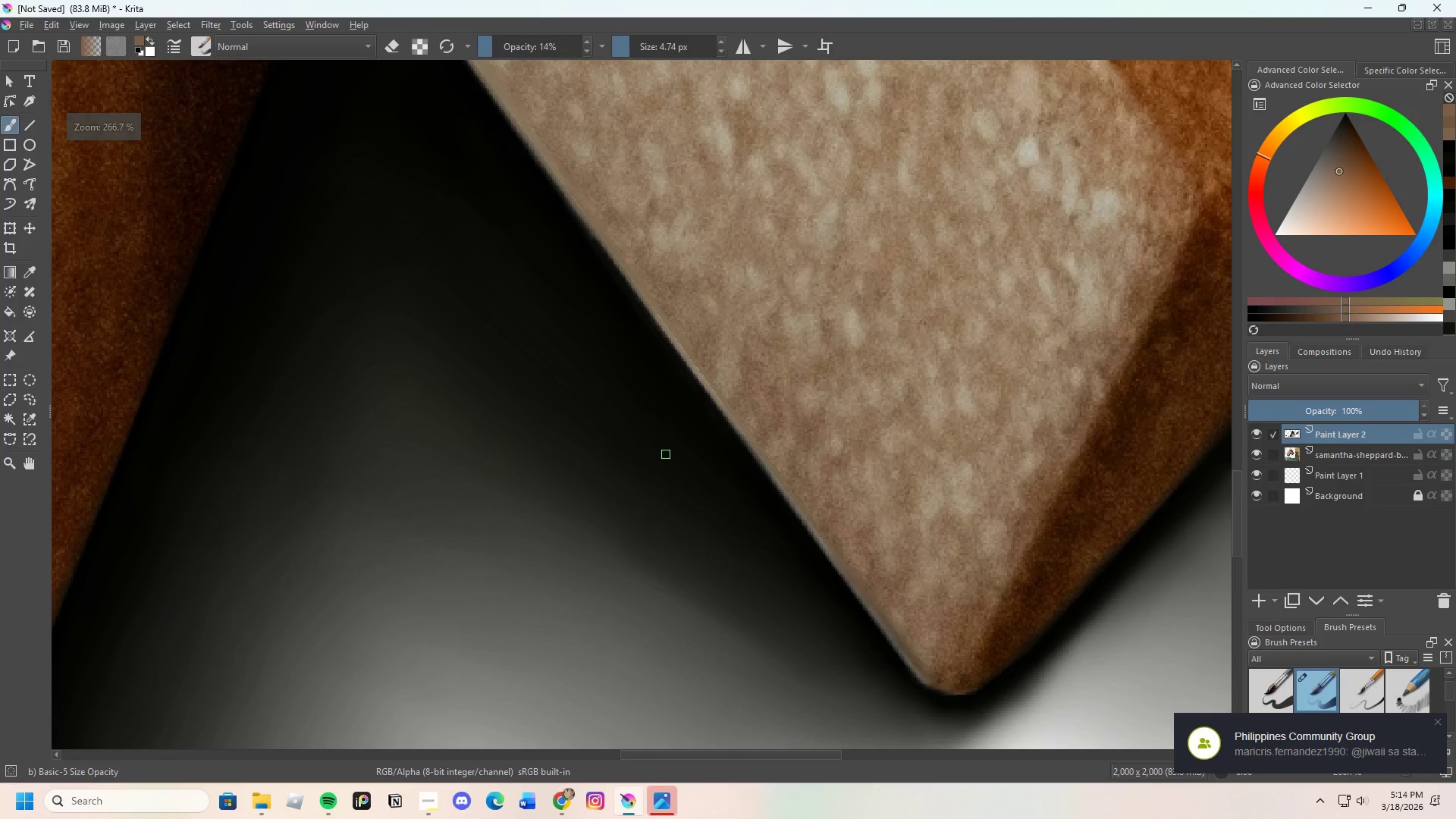 
scroll: coordinate [711, 410], scroll_direction: up, amount: 1.0
 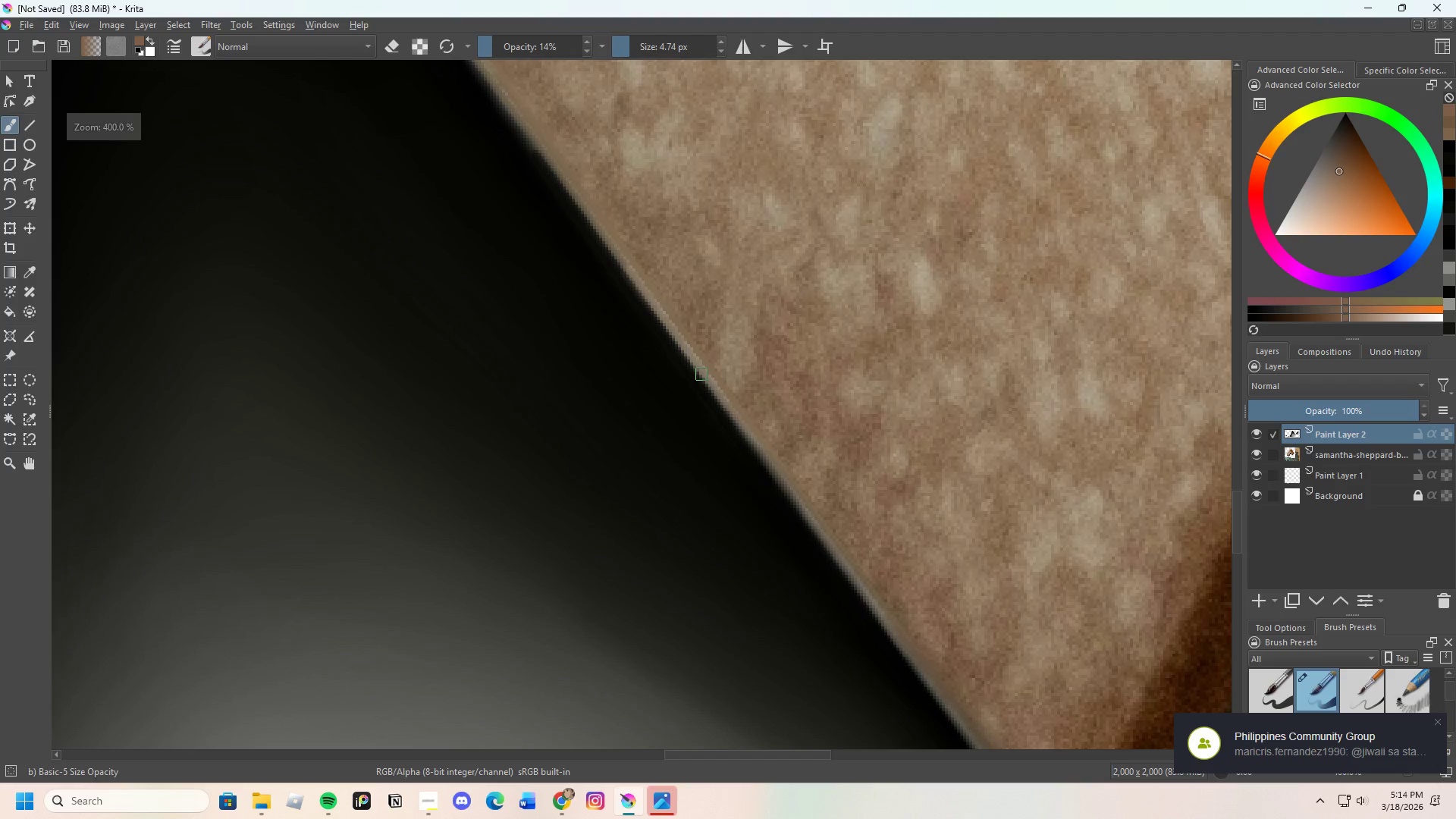 
hold_key(key=ControlLeft, duration=0.61)
 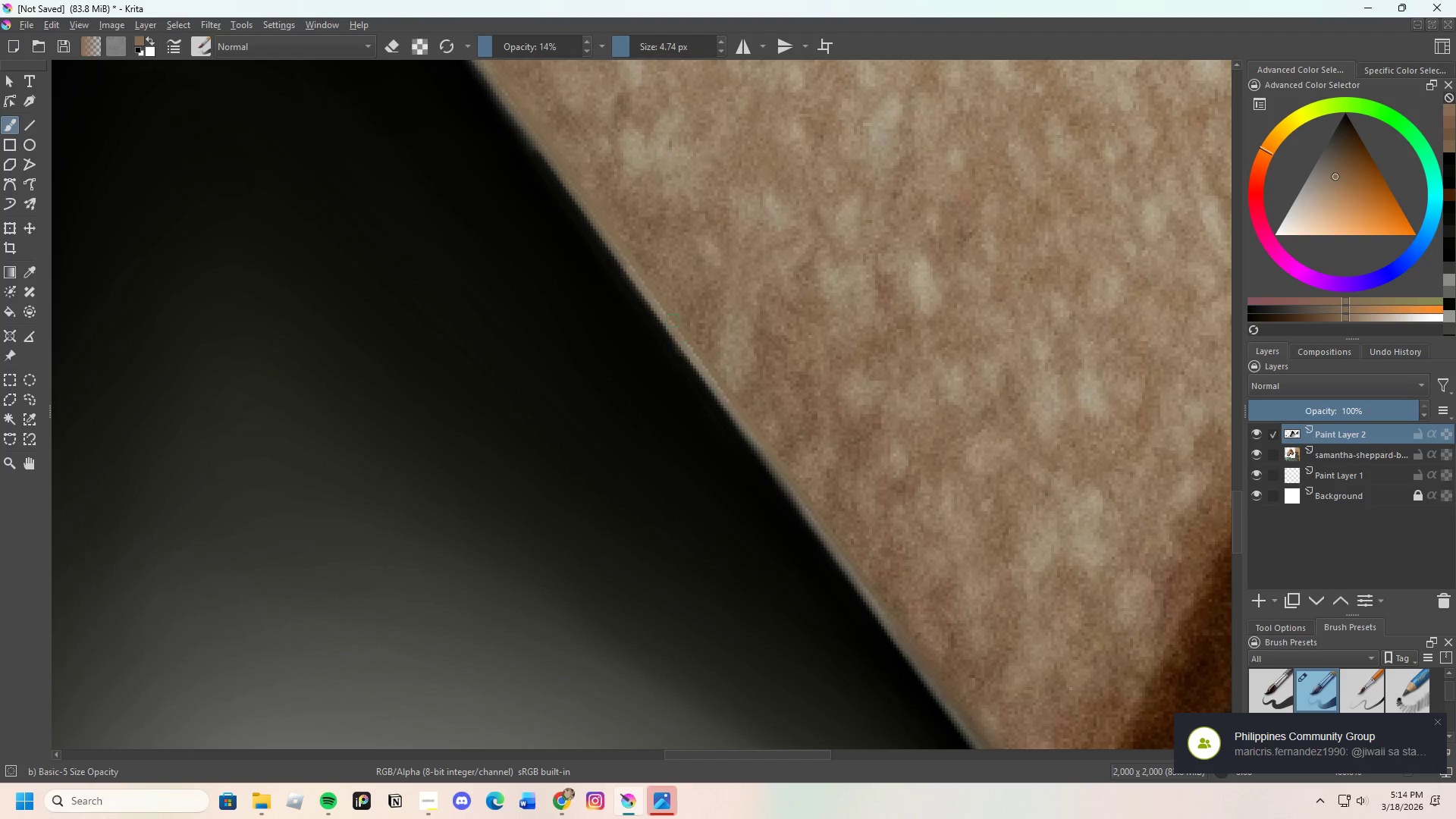 
hold_key(key=ControlLeft, duration=1.75)
left_click_drag(start_coordinate=[672, 322], to_coordinate=[682, 348])
 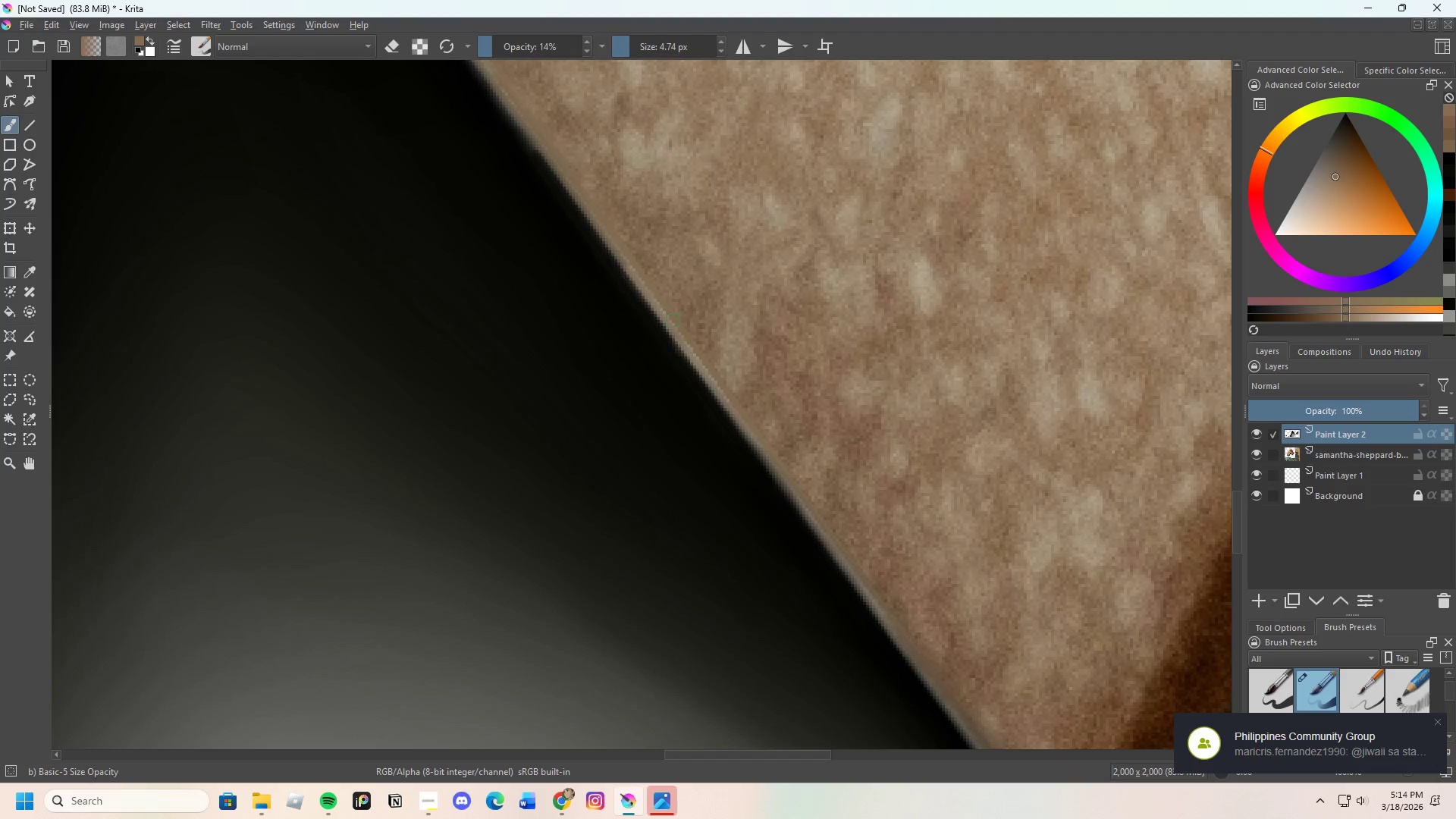 
left_click_drag(start_coordinate=[678, 340], to_coordinate=[676, 333])
 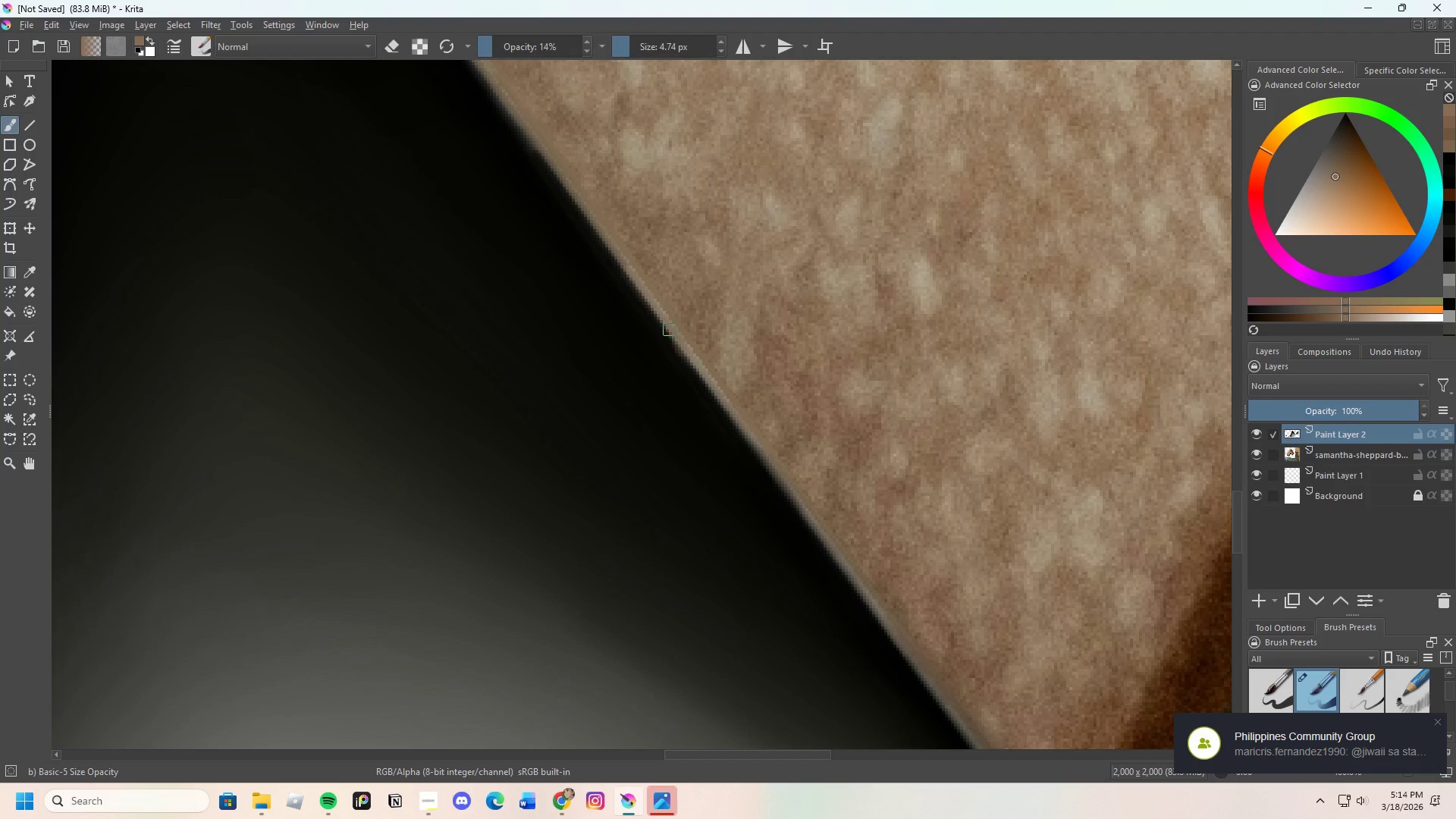 
left_click_drag(start_coordinate=[679, 343], to_coordinate=[681, 331])
 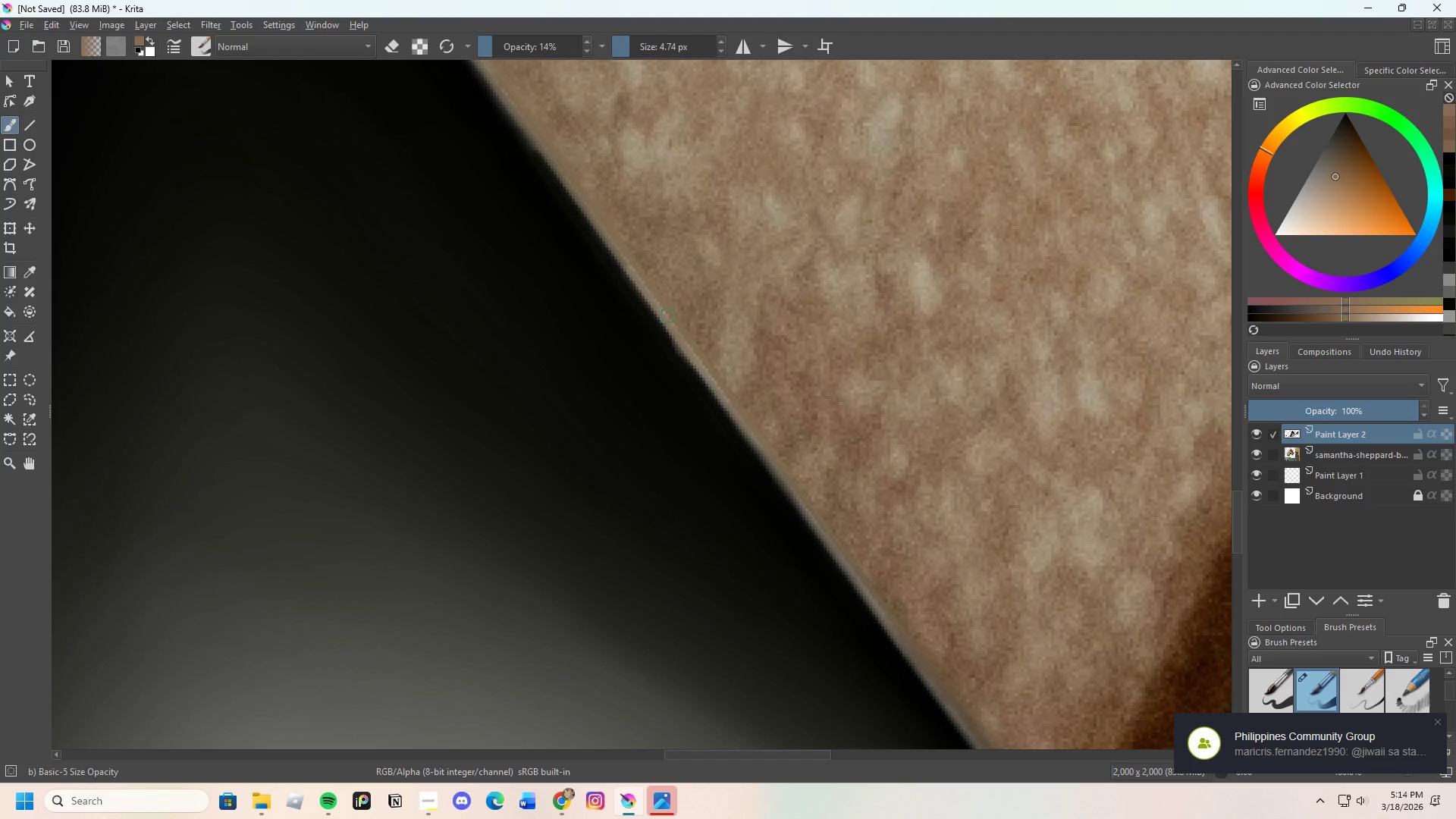 
left_click_drag(start_coordinate=[679, 332], to_coordinate=[692, 347])
 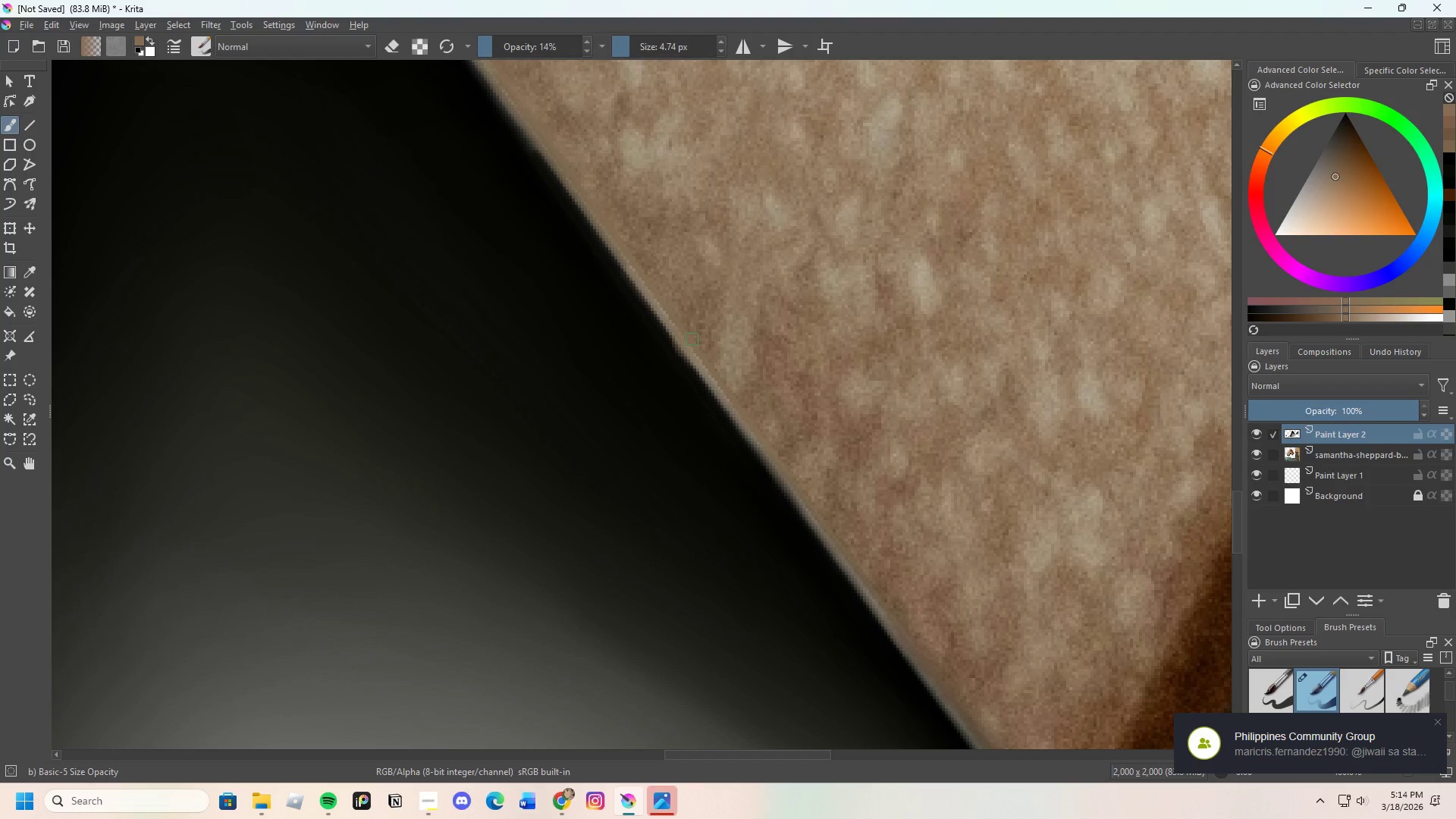 
key(Control+Z)
 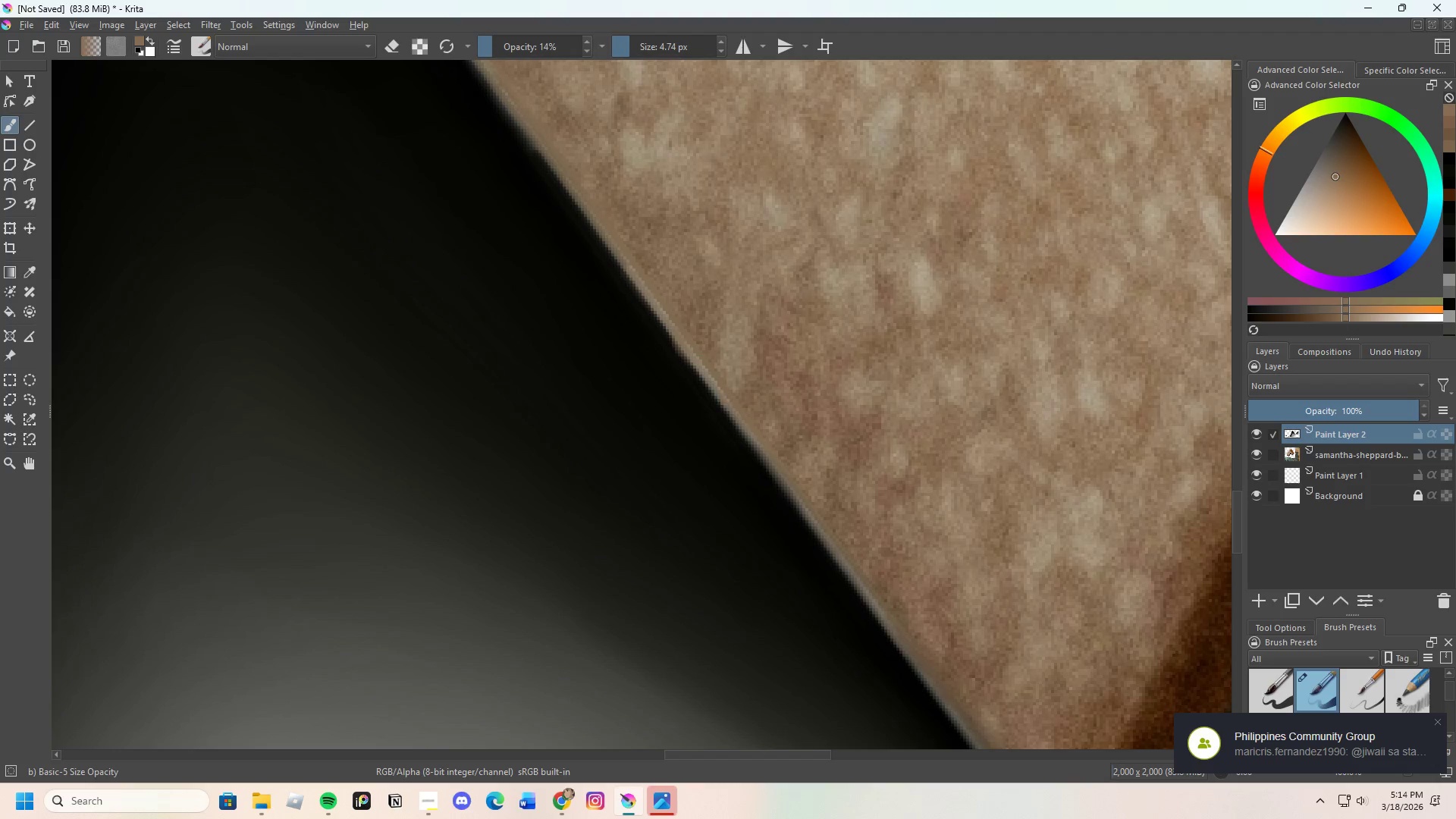 
key(Control+Z)
 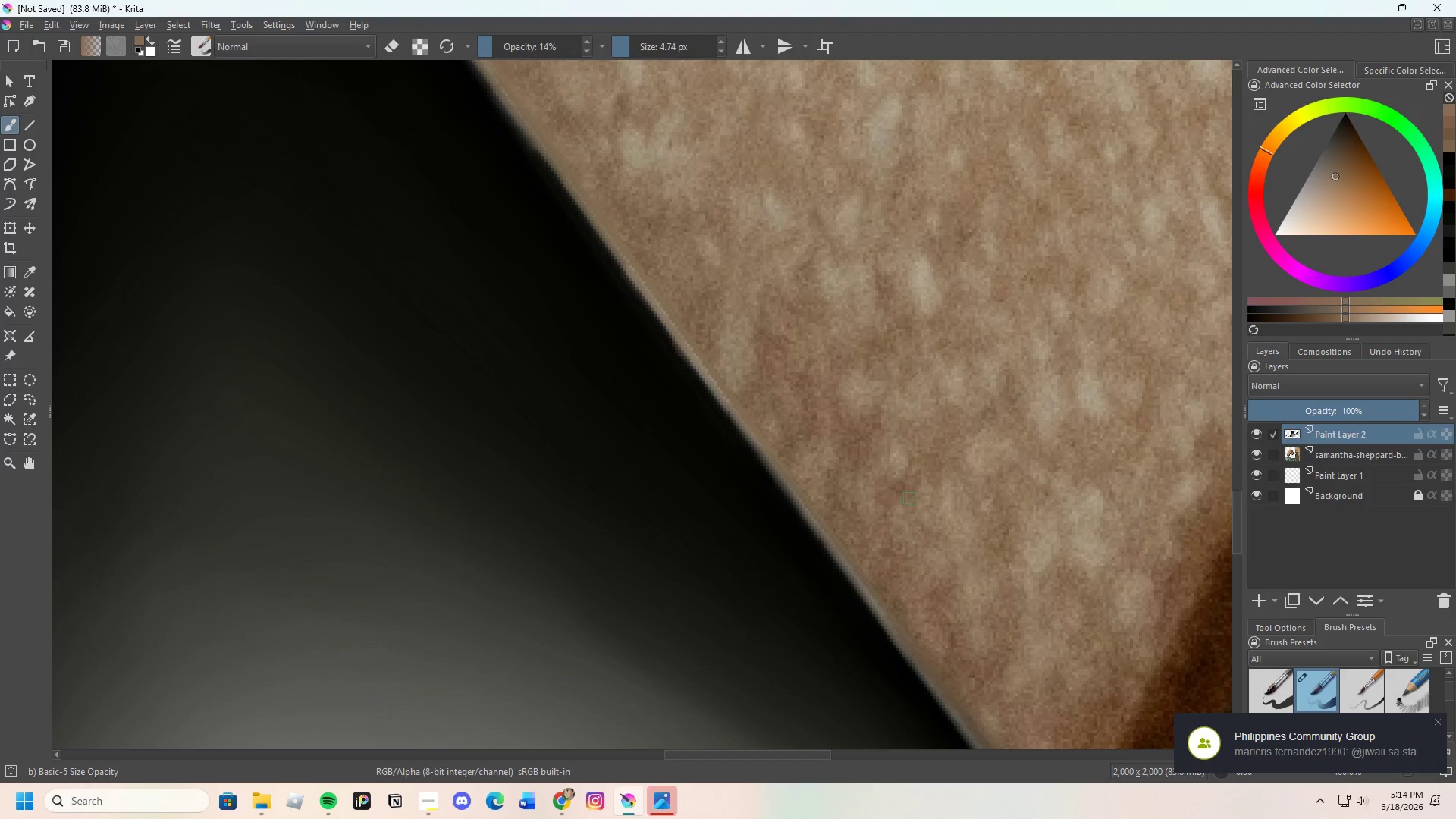 
scroll: coordinate [840, 460], scroll_direction: down, amount: 1.0
 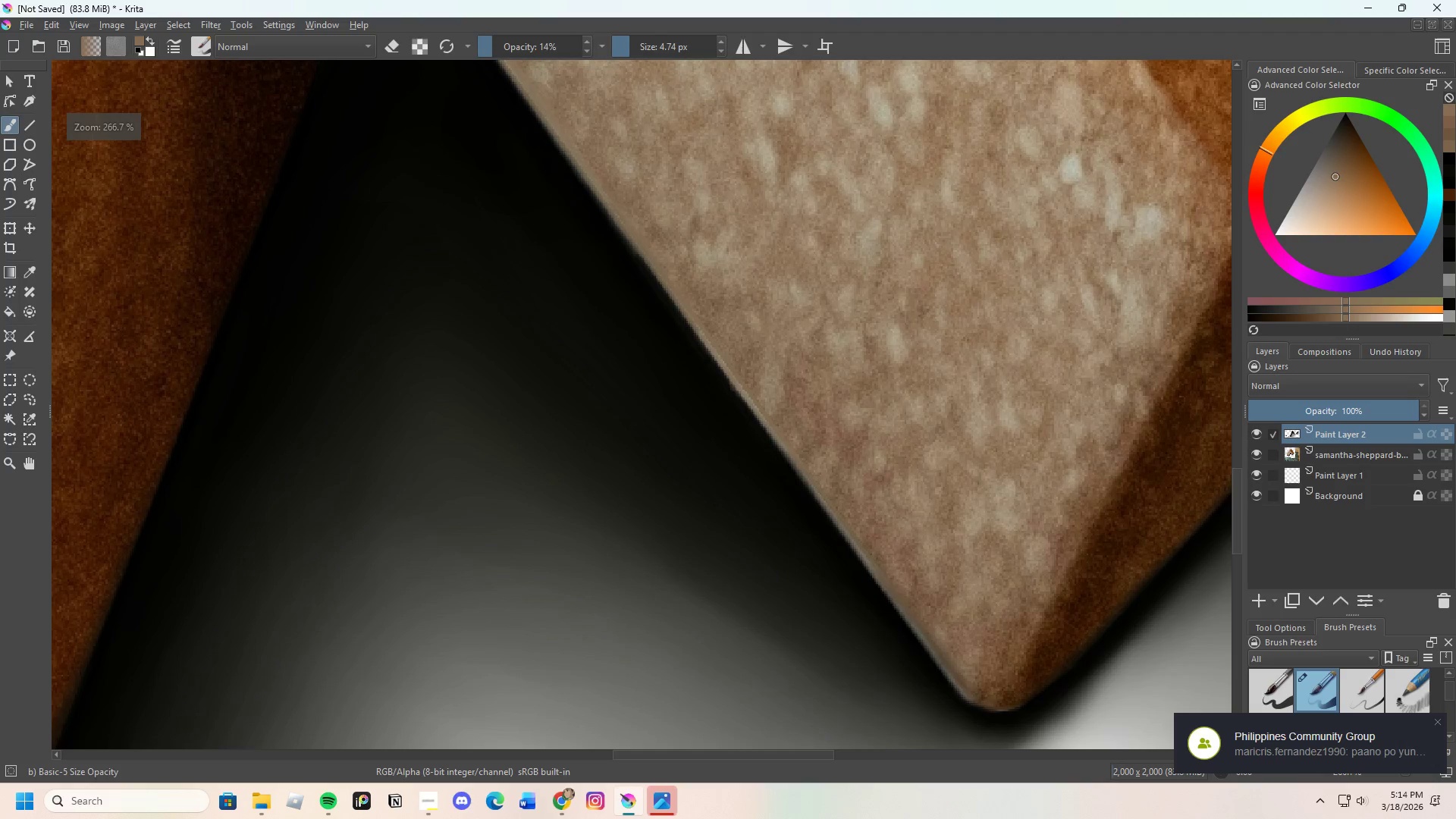 
hold_key(key=ControlLeft, duration=0.78)
 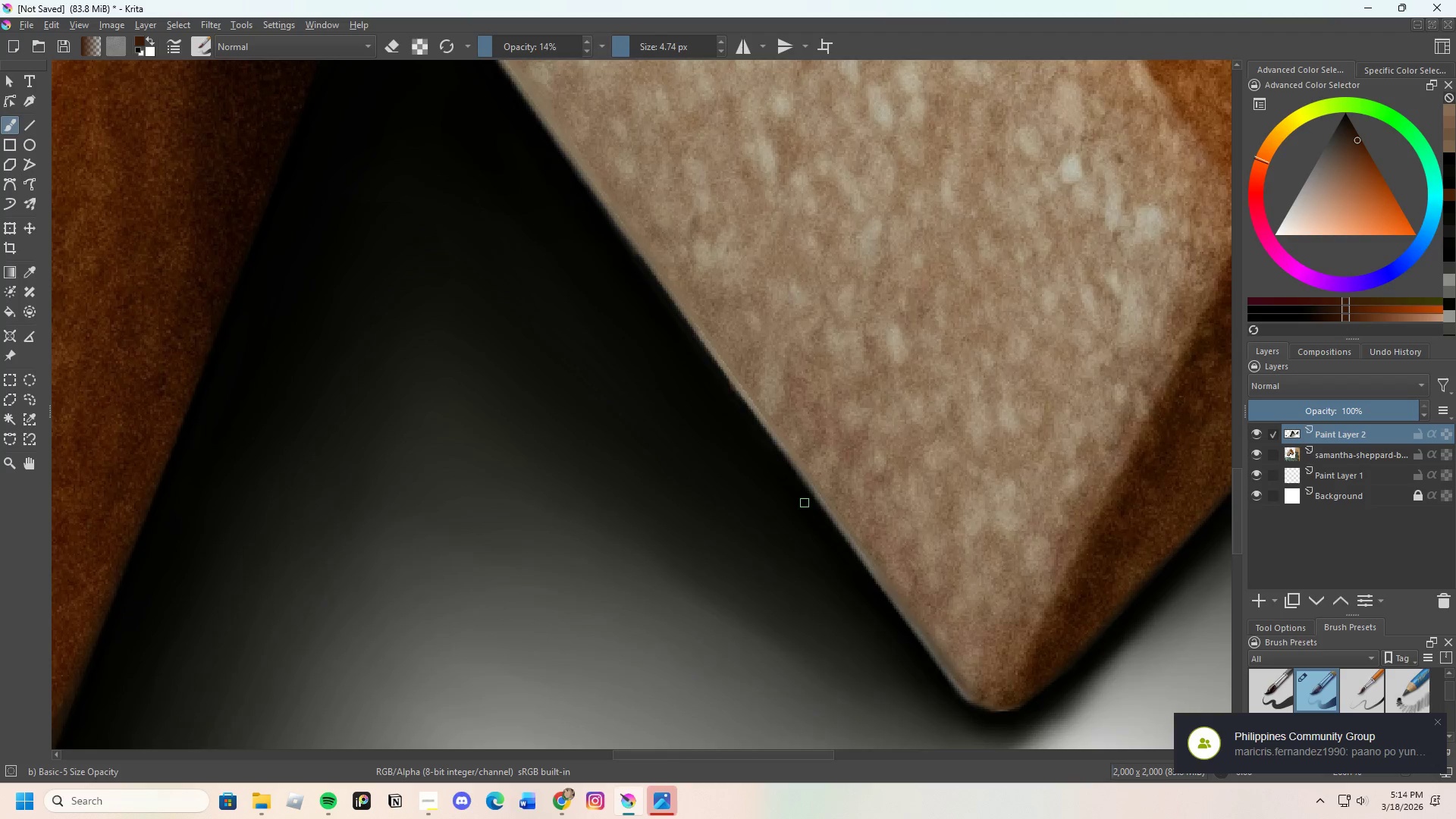 
scroll: coordinate [798, 479], scroll_direction: up, amount: 1.0
 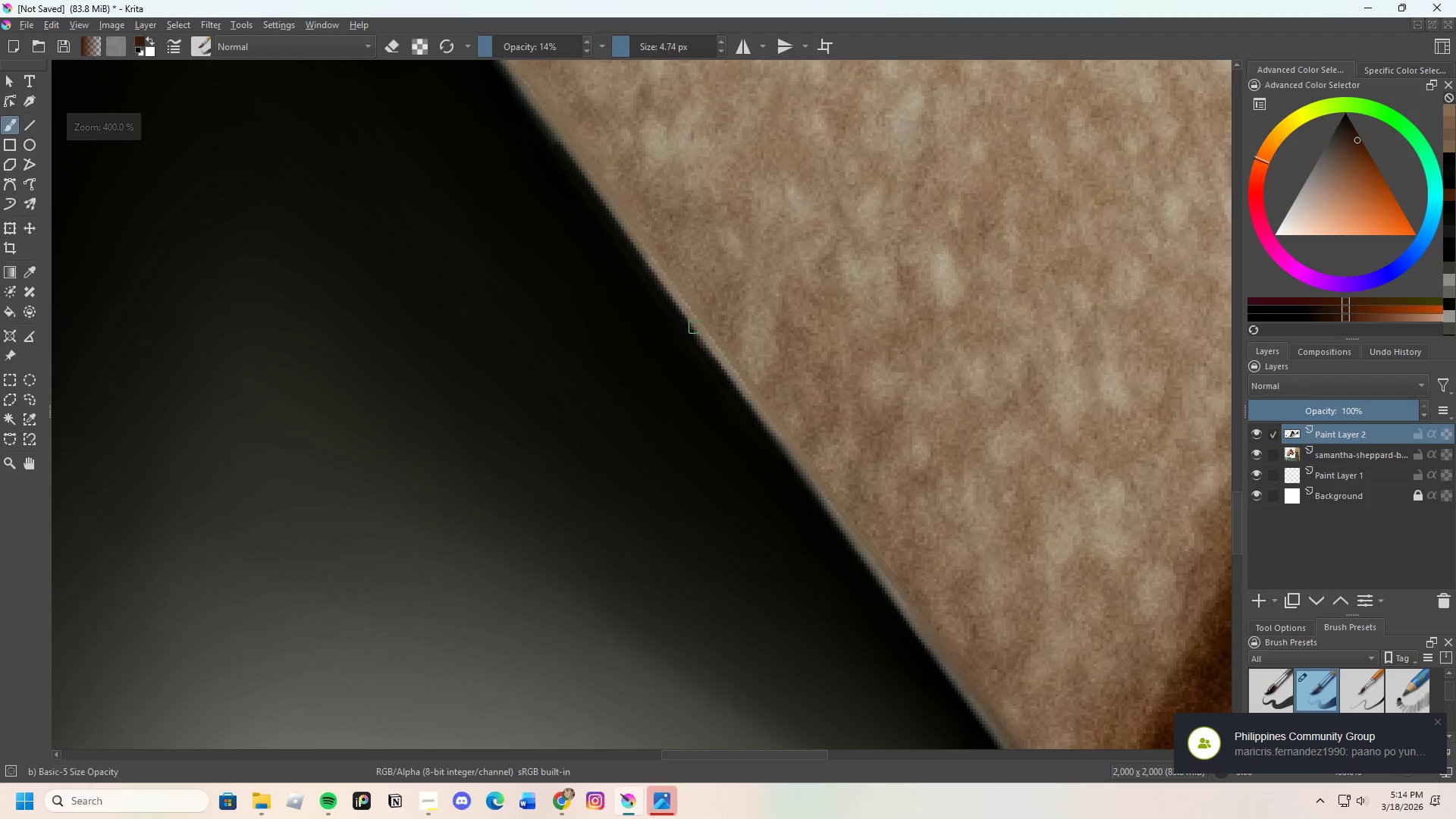 
left_click_drag(start_coordinate=[705, 331], to_coordinate=[719, 344])
 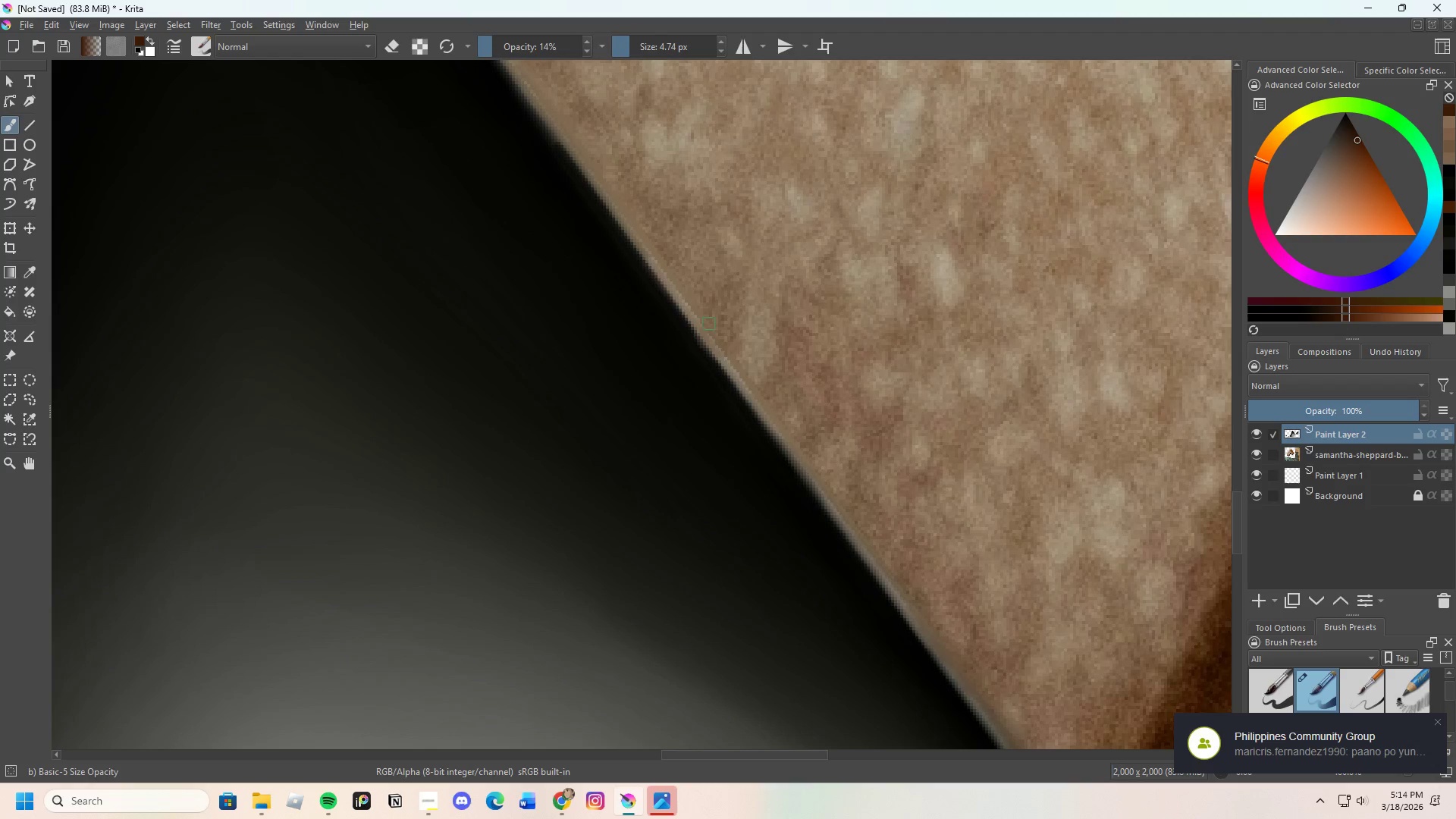 
left_click_drag(start_coordinate=[717, 338], to_coordinate=[723, 344])
 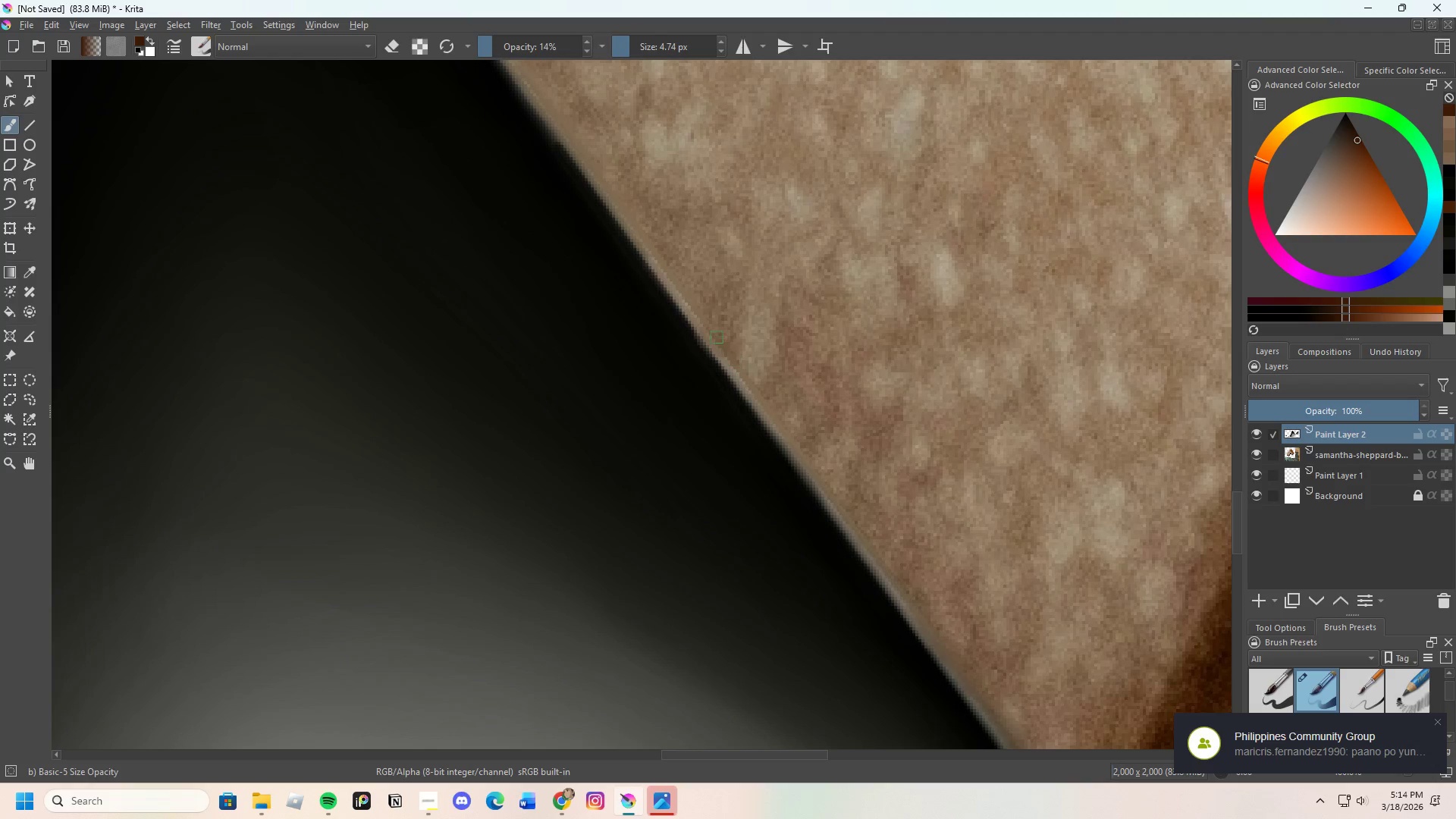 
left_click_drag(start_coordinate=[732, 355], to_coordinate=[737, 361])
 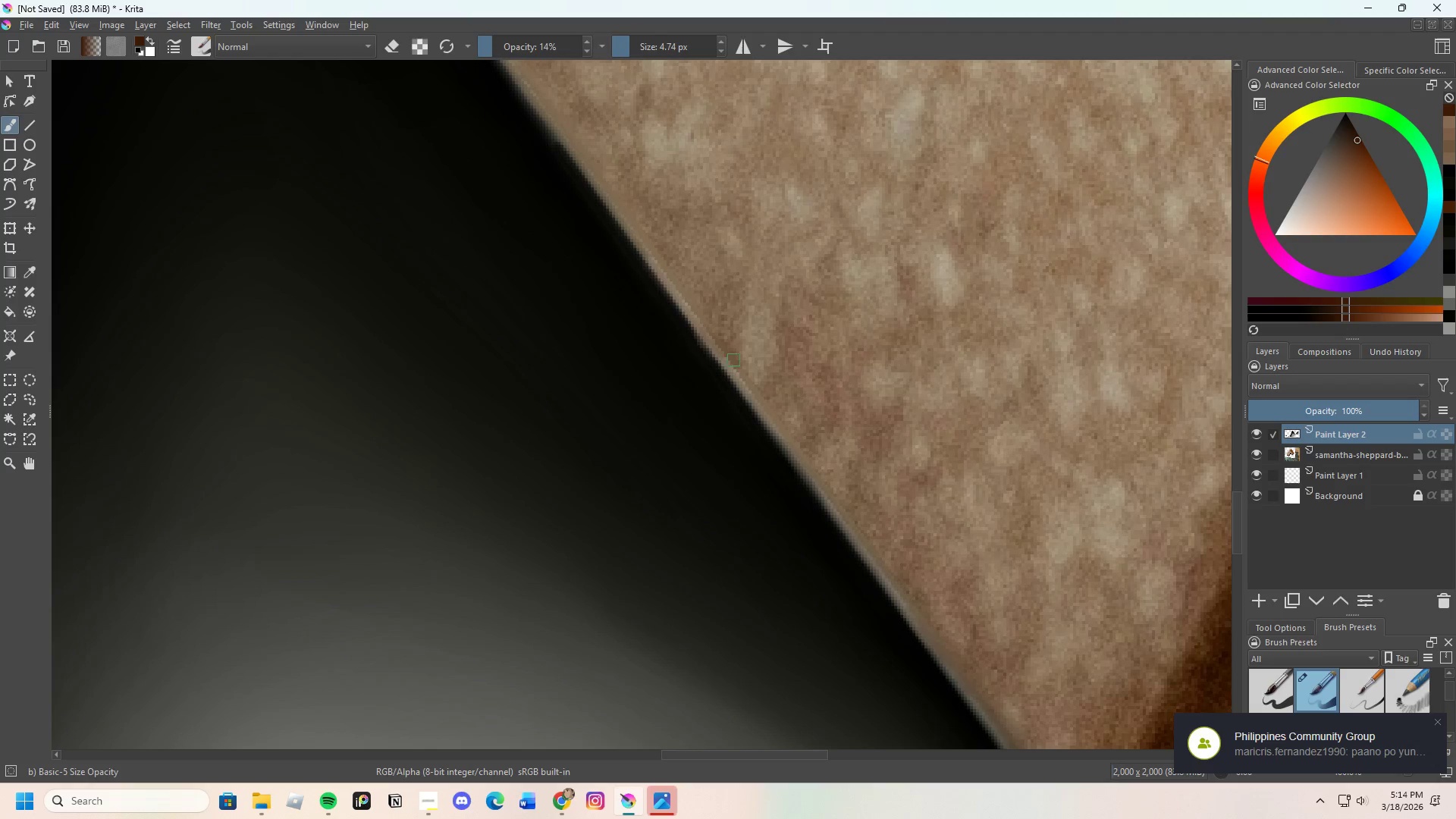 
left_click_drag(start_coordinate=[746, 378], to_coordinate=[756, 387])
 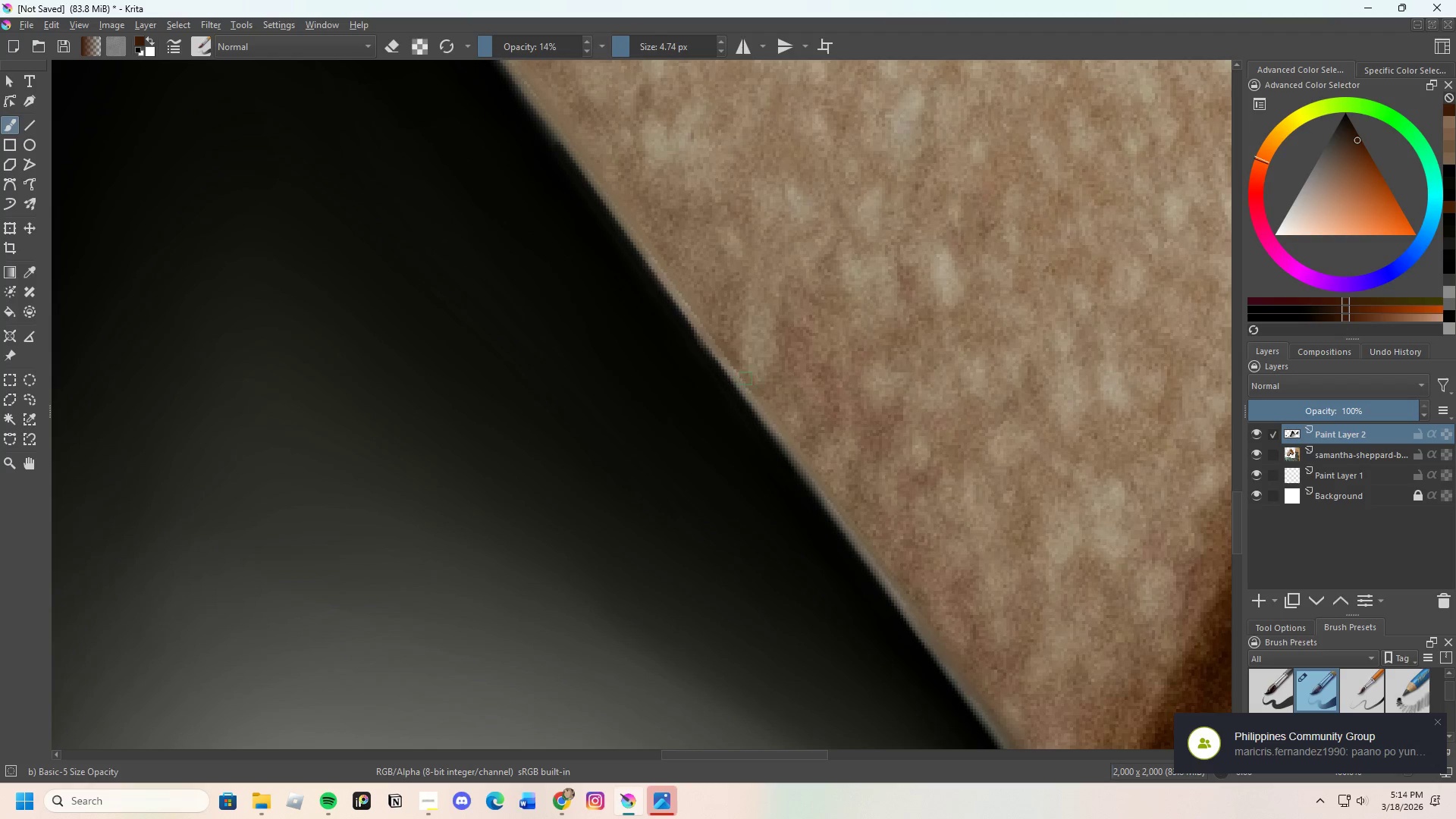 
left_click_drag(start_coordinate=[753, 391], to_coordinate=[698, 301])
 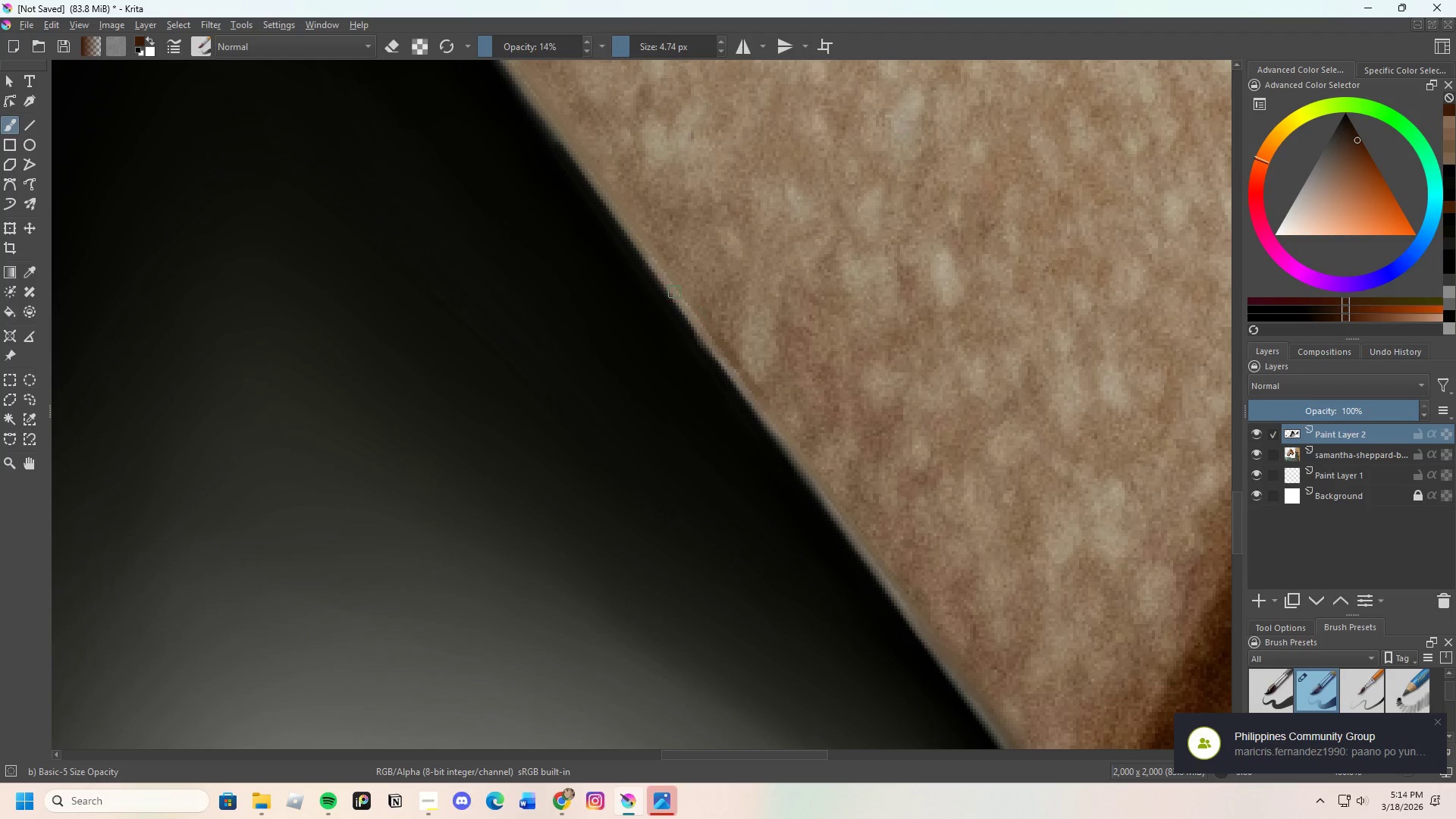 
left_click_drag(start_coordinate=[675, 291], to_coordinate=[699, 312])
 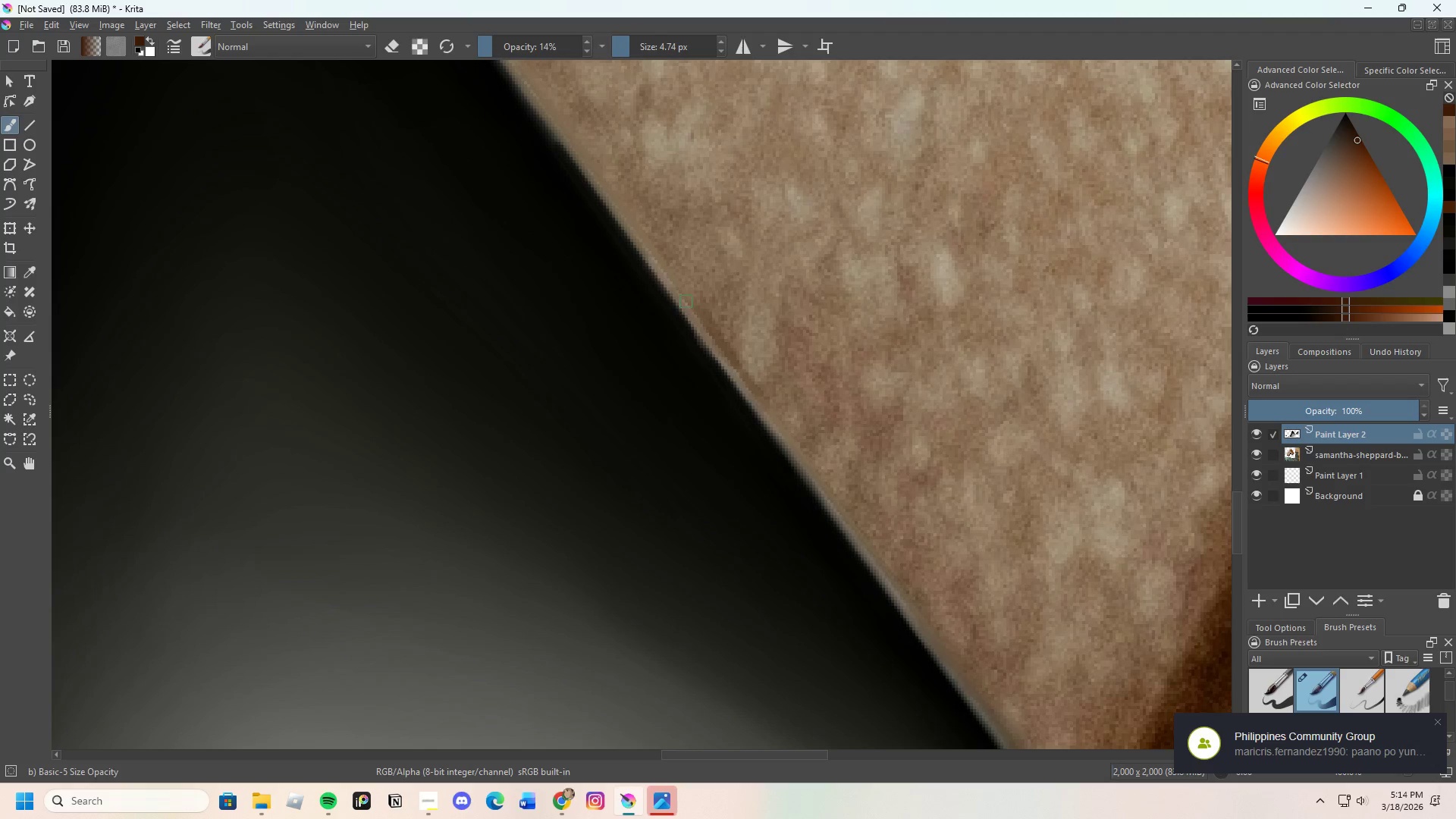 
left_click_drag(start_coordinate=[688, 308], to_coordinate=[685, 301])
 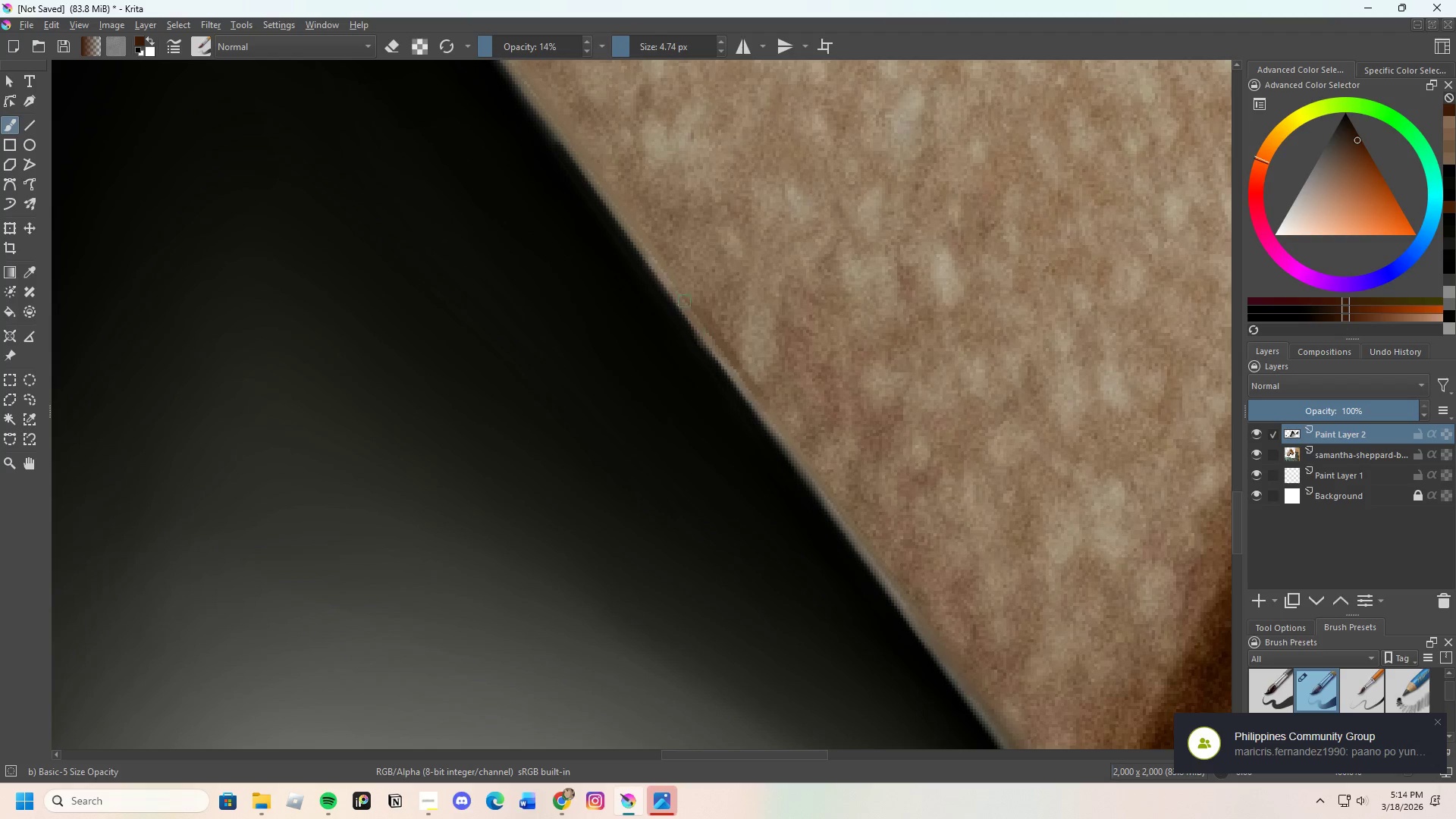 
left_click_drag(start_coordinate=[694, 313], to_coordinate=[701, 320])
 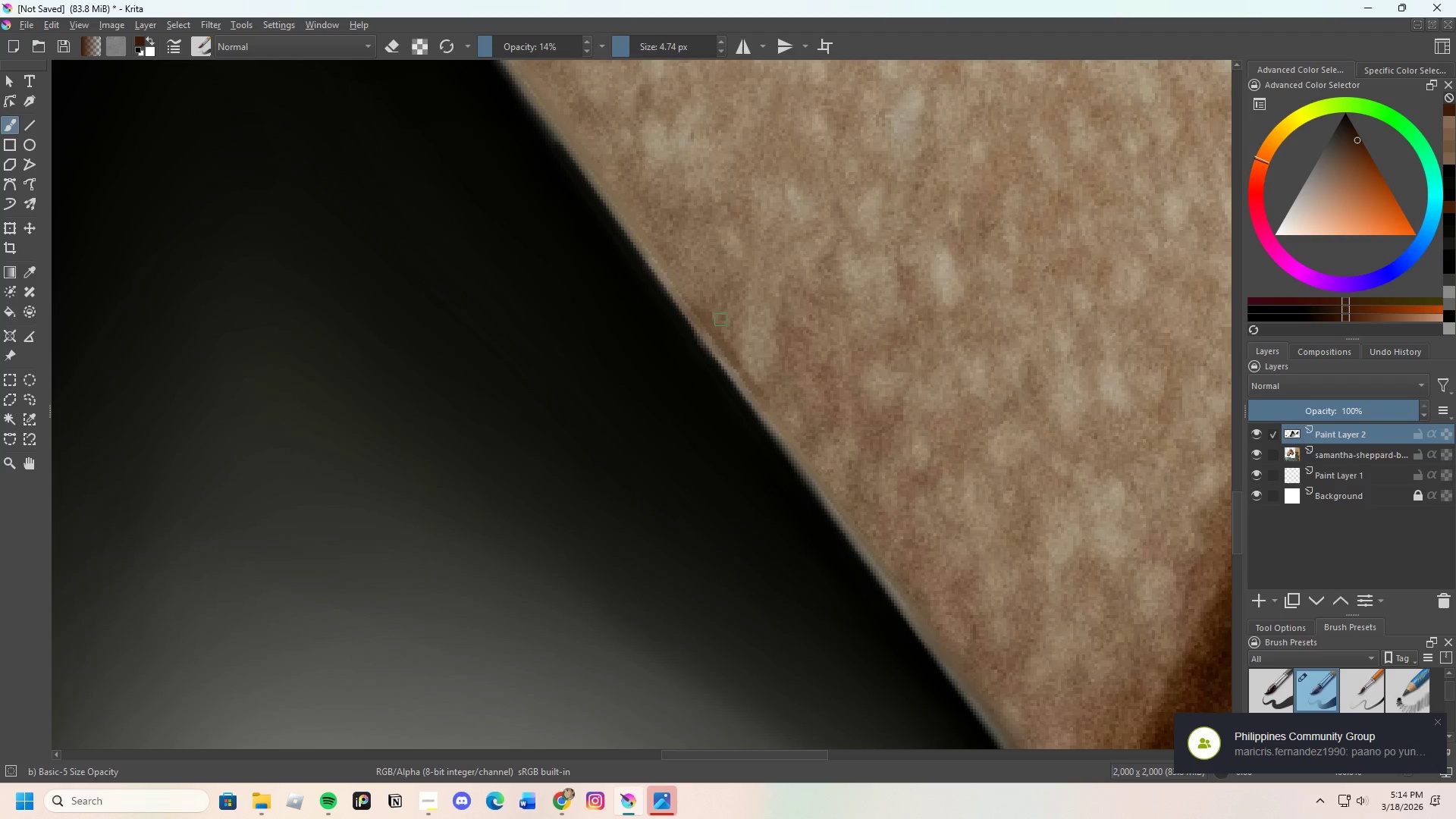 
hold_key(key=ControlLeft, duration=0.42)
left_click([705, 300])
 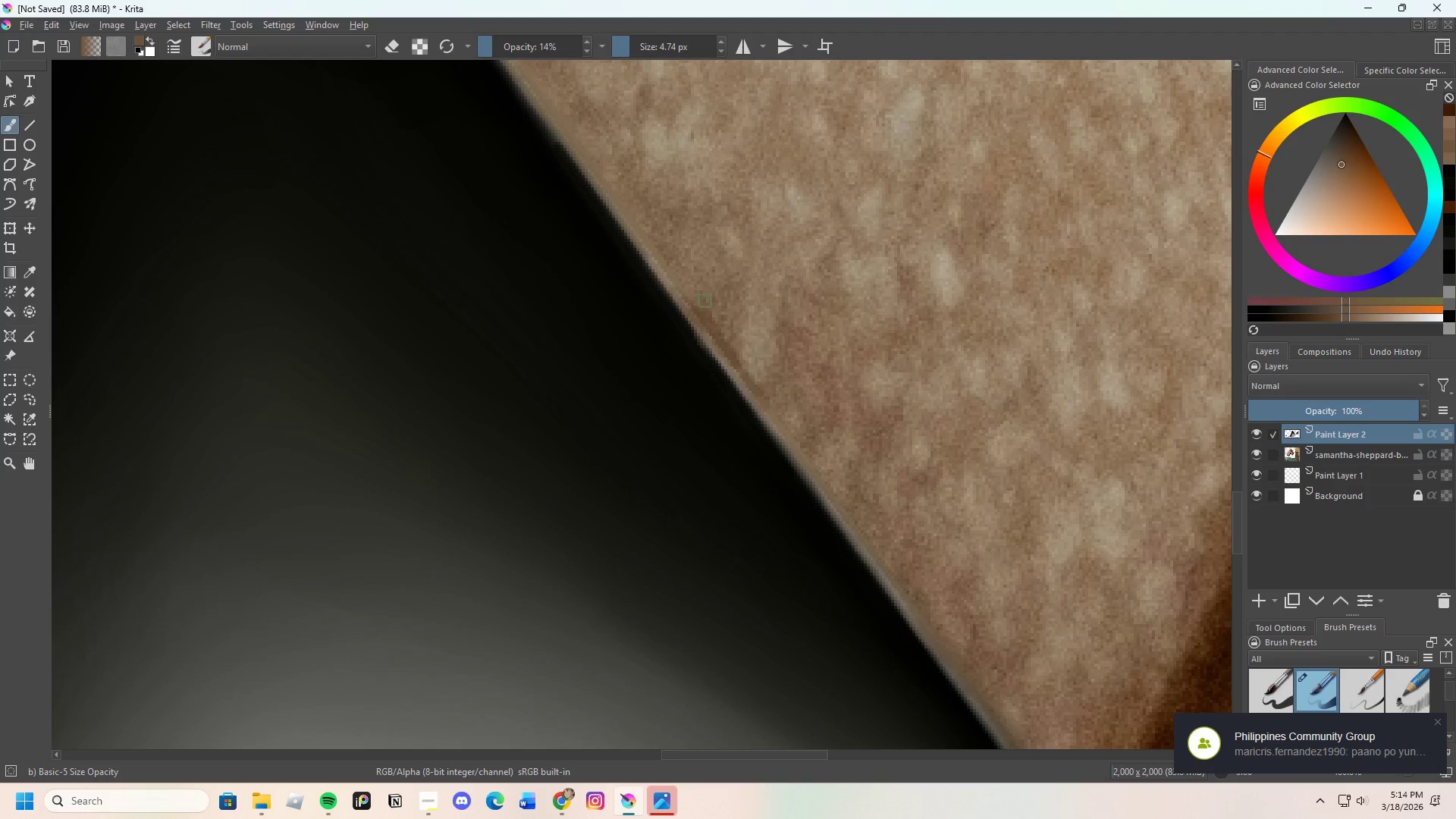 
left_click_drag(start_coordinate=[708, 312], to_coordinate=[715, 319])
 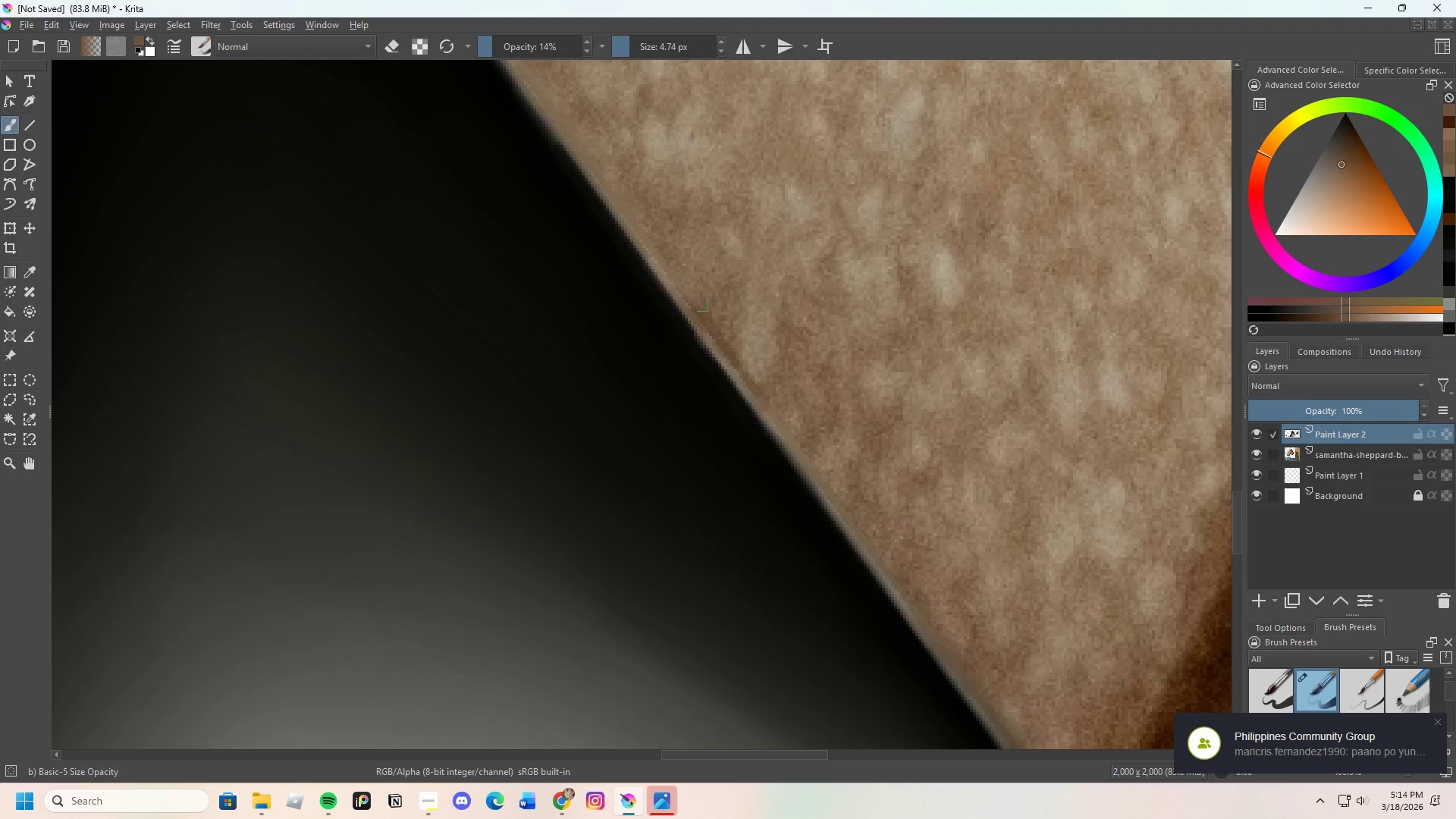 
left_click_drag(start_coordinate=[704, 309], to_coordinate=[715, 325])
 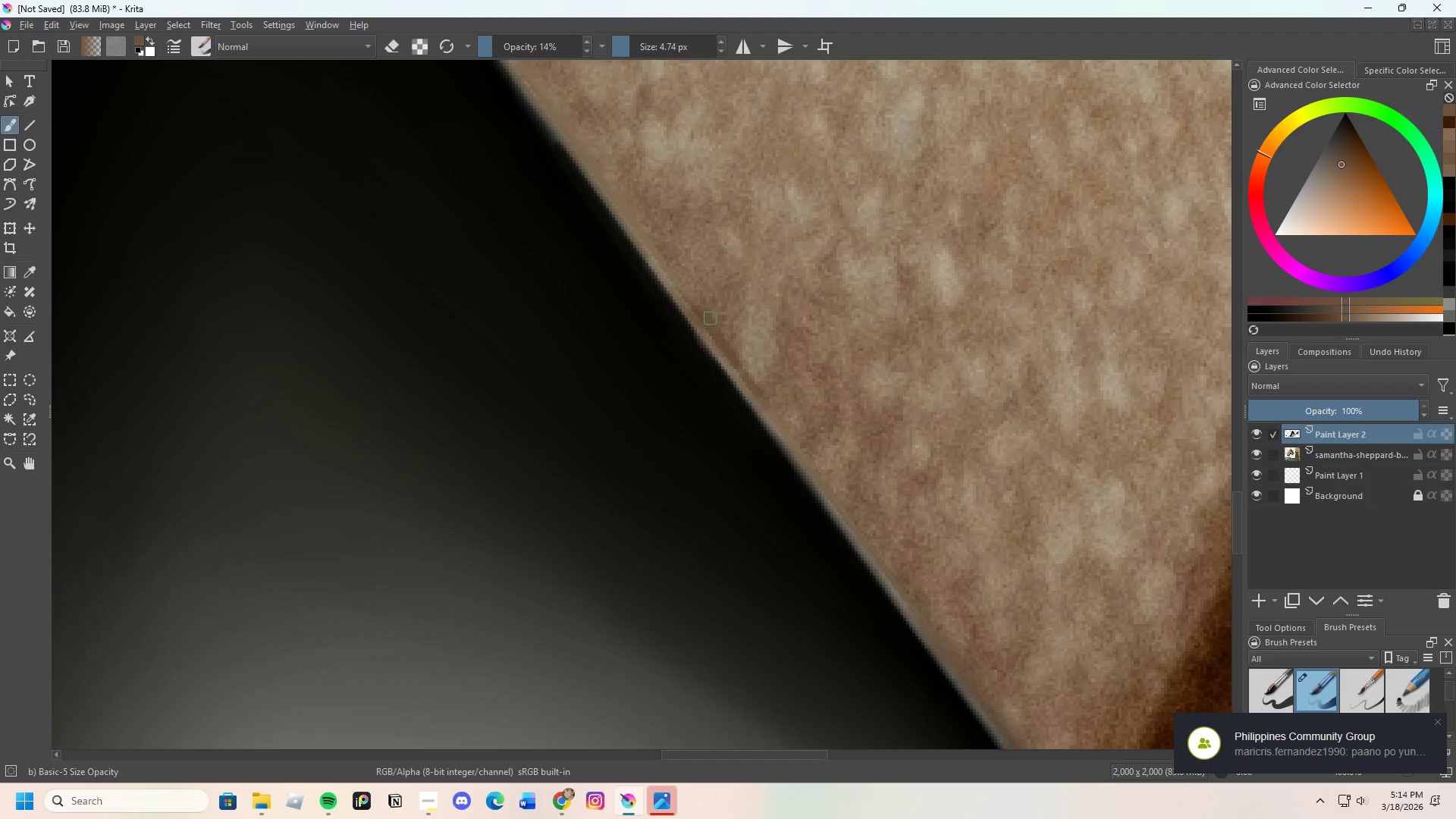 
left_click_drag(start_coordinate=[716, 331], to_coordinate=[723, 352])
 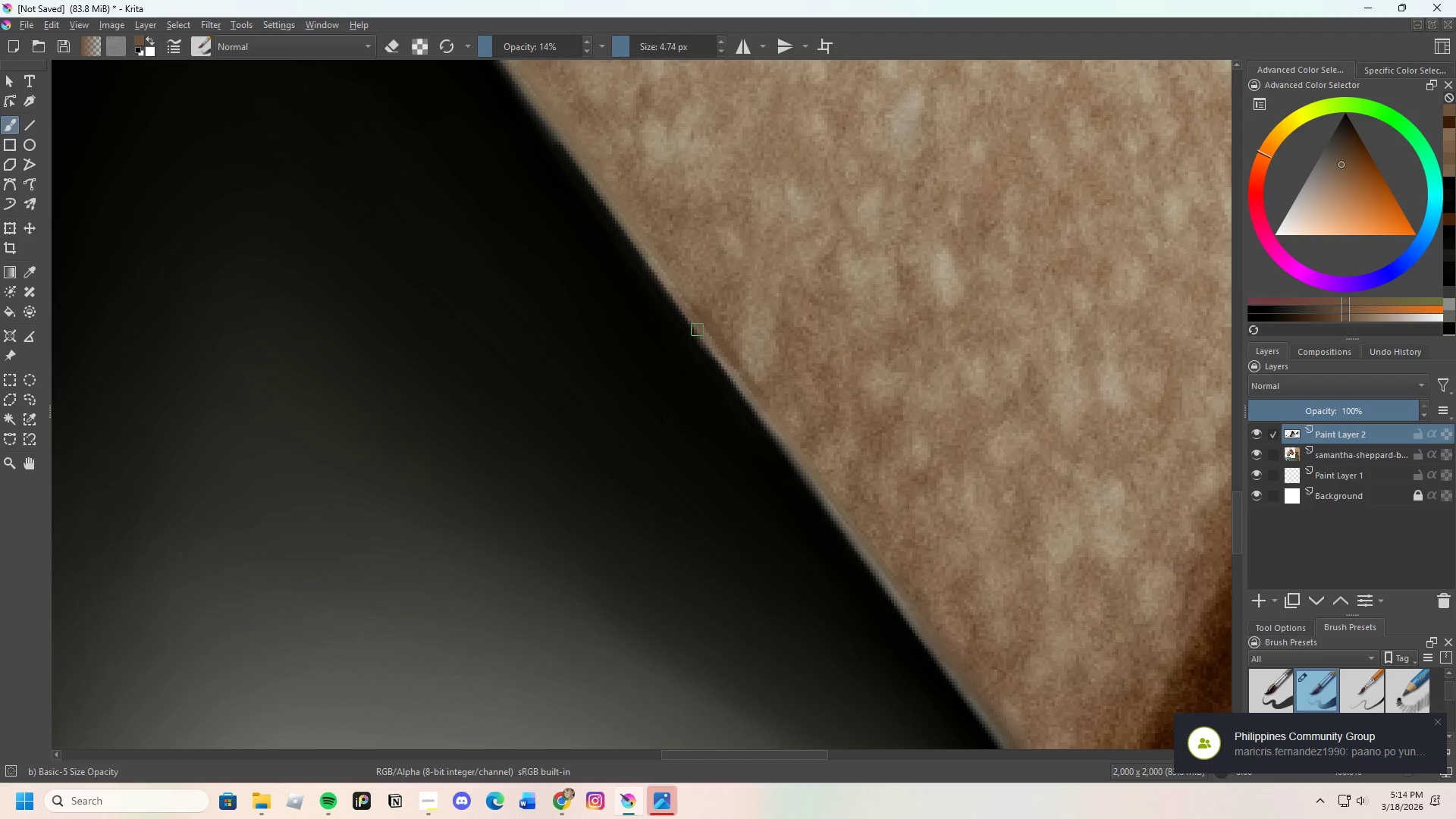 
hold_key(key=ControlLeft, duration=0.45)
left_click_drag(start_coordinate=[706, 325], to_coordinate=[704, 318])
 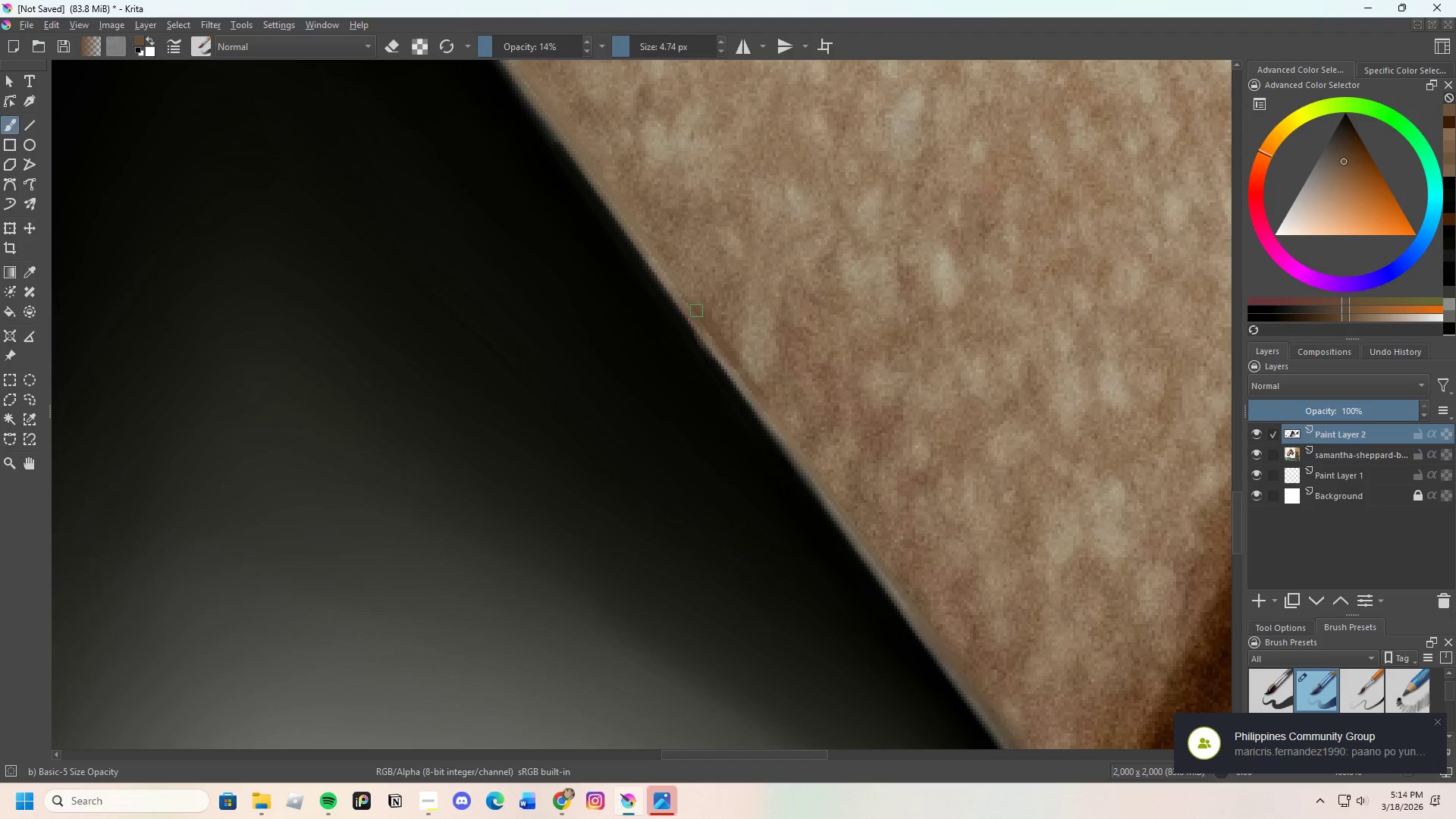 
left_click_drag(start_coordinate=[707, 323], to_coordinate=[723, 342])
 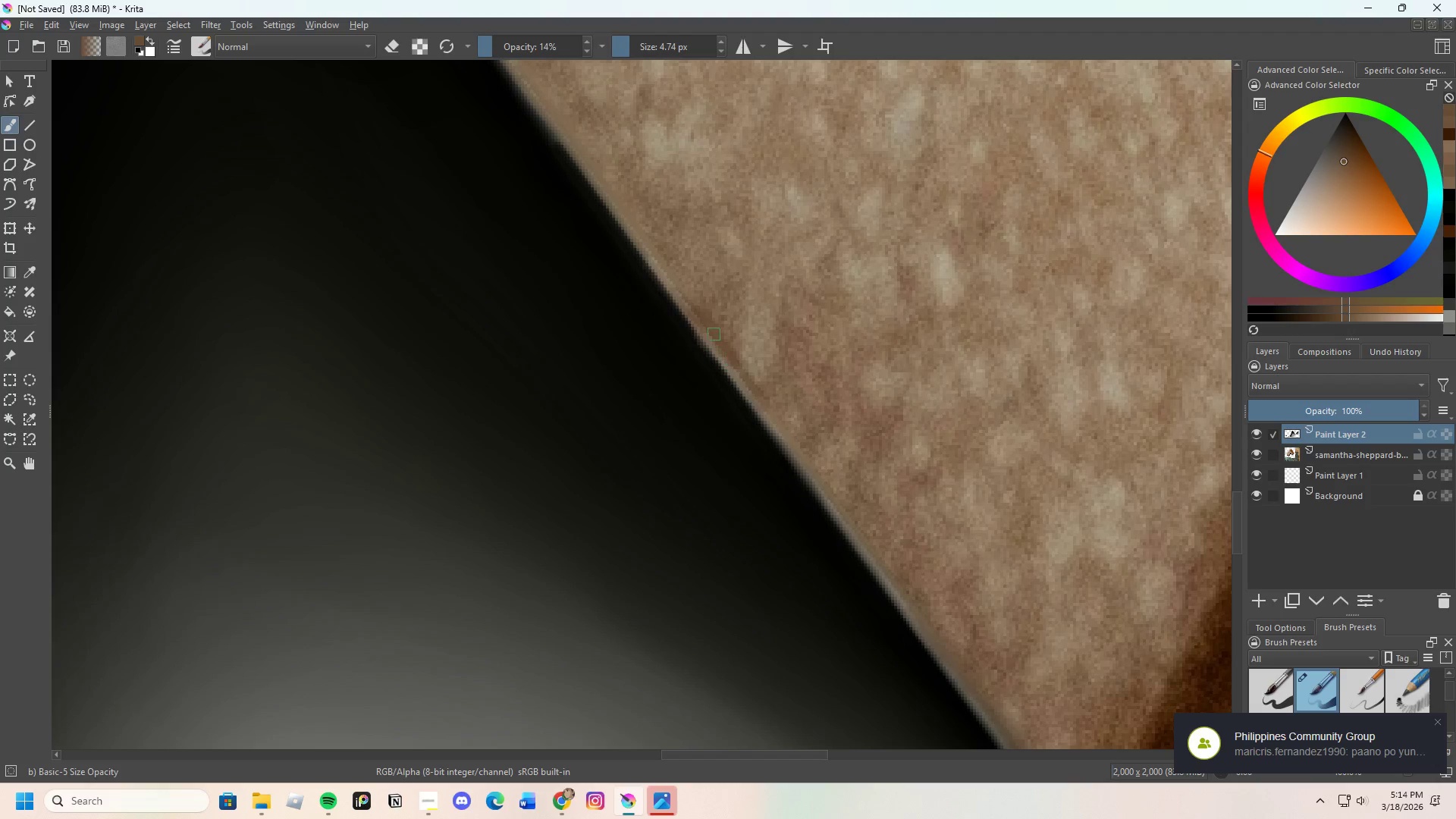 
left_click_drag(start_coordinate=[713, 336], to_coordinate=[709, 338])
 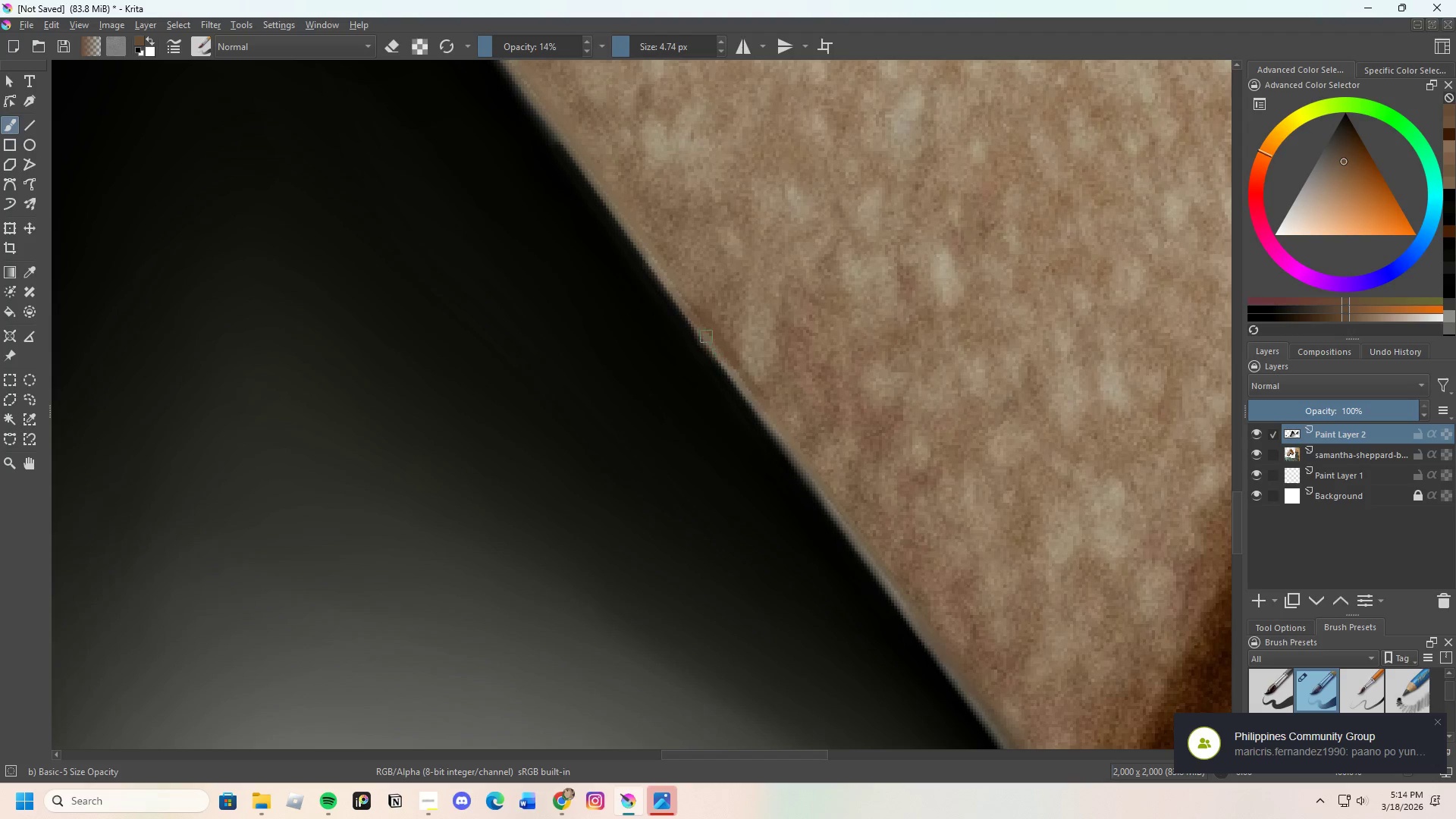 
left_click_drag(start_coordinate=[711, 342], to_coordinate=[745, 371])
 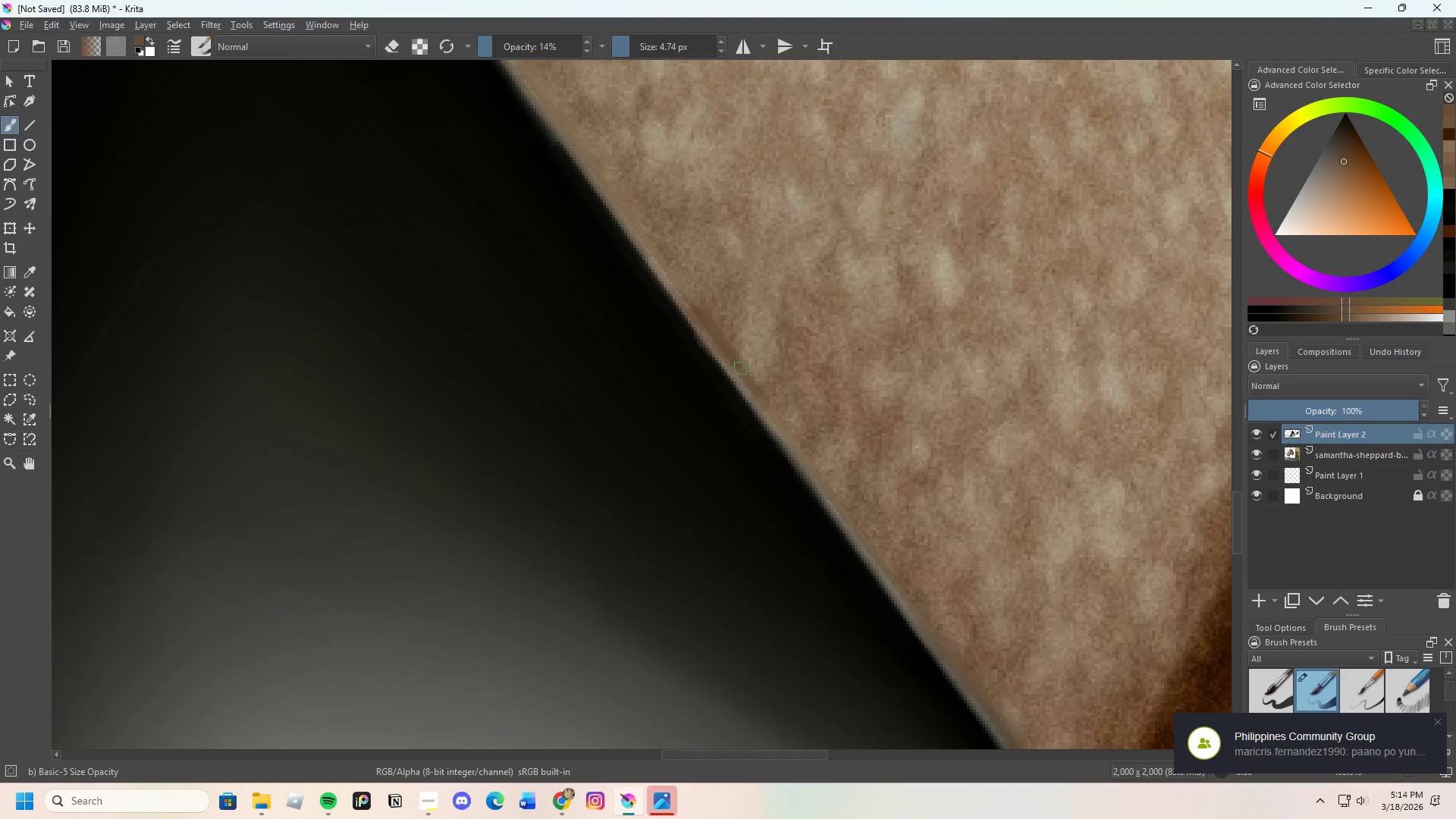 
left_click_drag(start_coordinate=[741, 371], to_coordinate=[737, 372])
 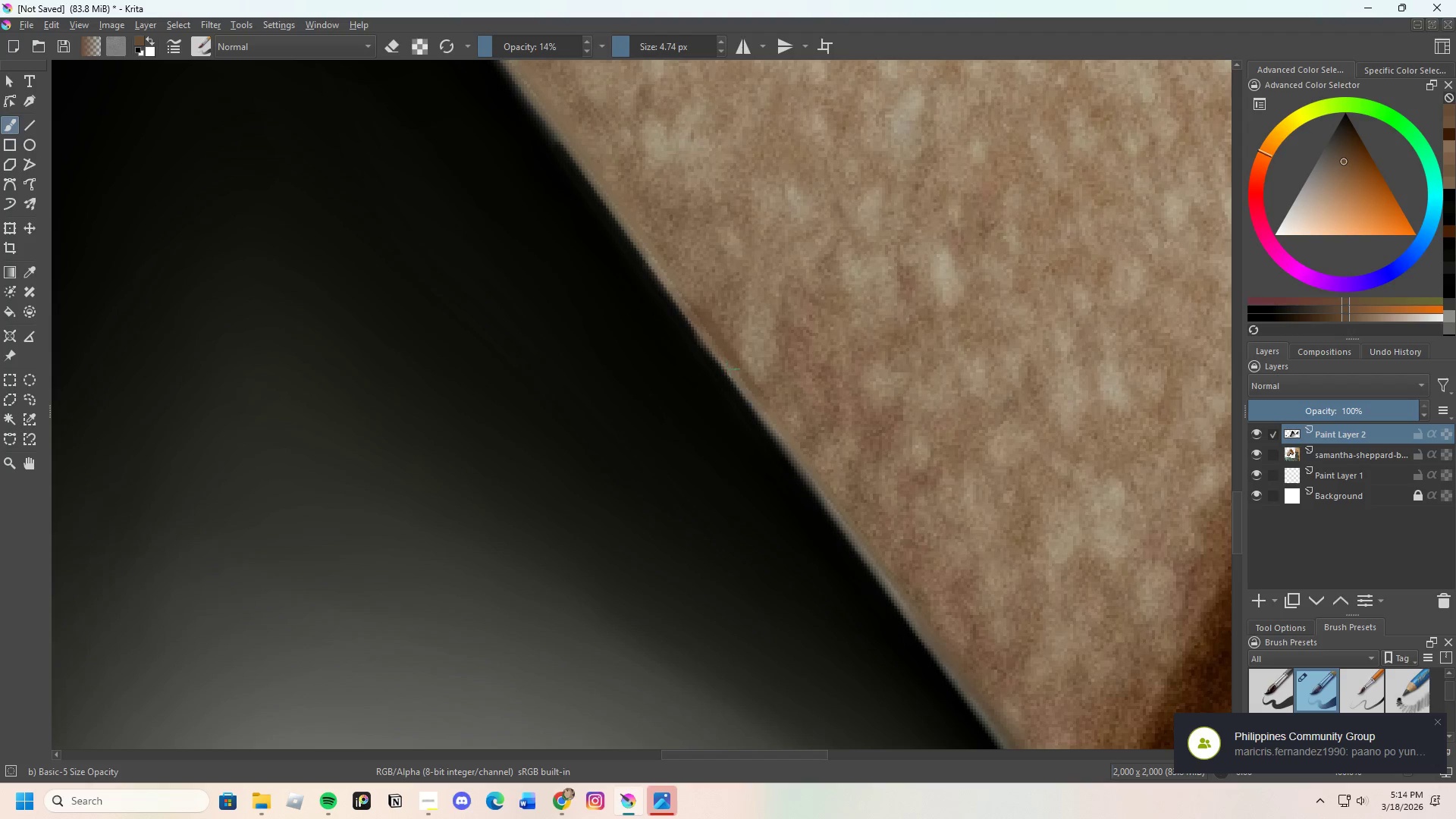 
left_click_drag(start_coordinate=[736, 375], to_coordinate=[735, 367])
 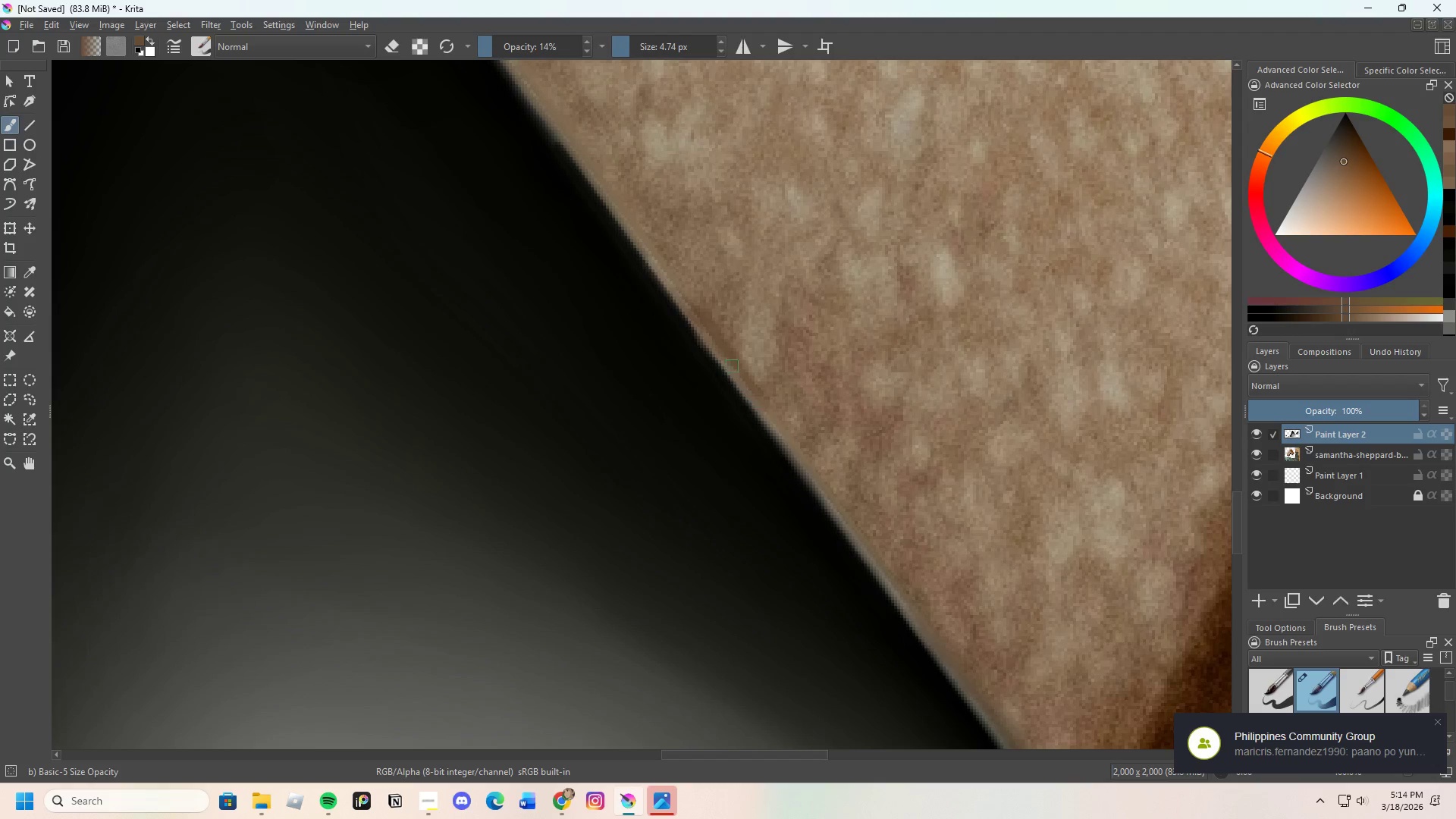 
left_click_drag(start_coordinate=[734, 370], to_coordinate=[765, 416])
 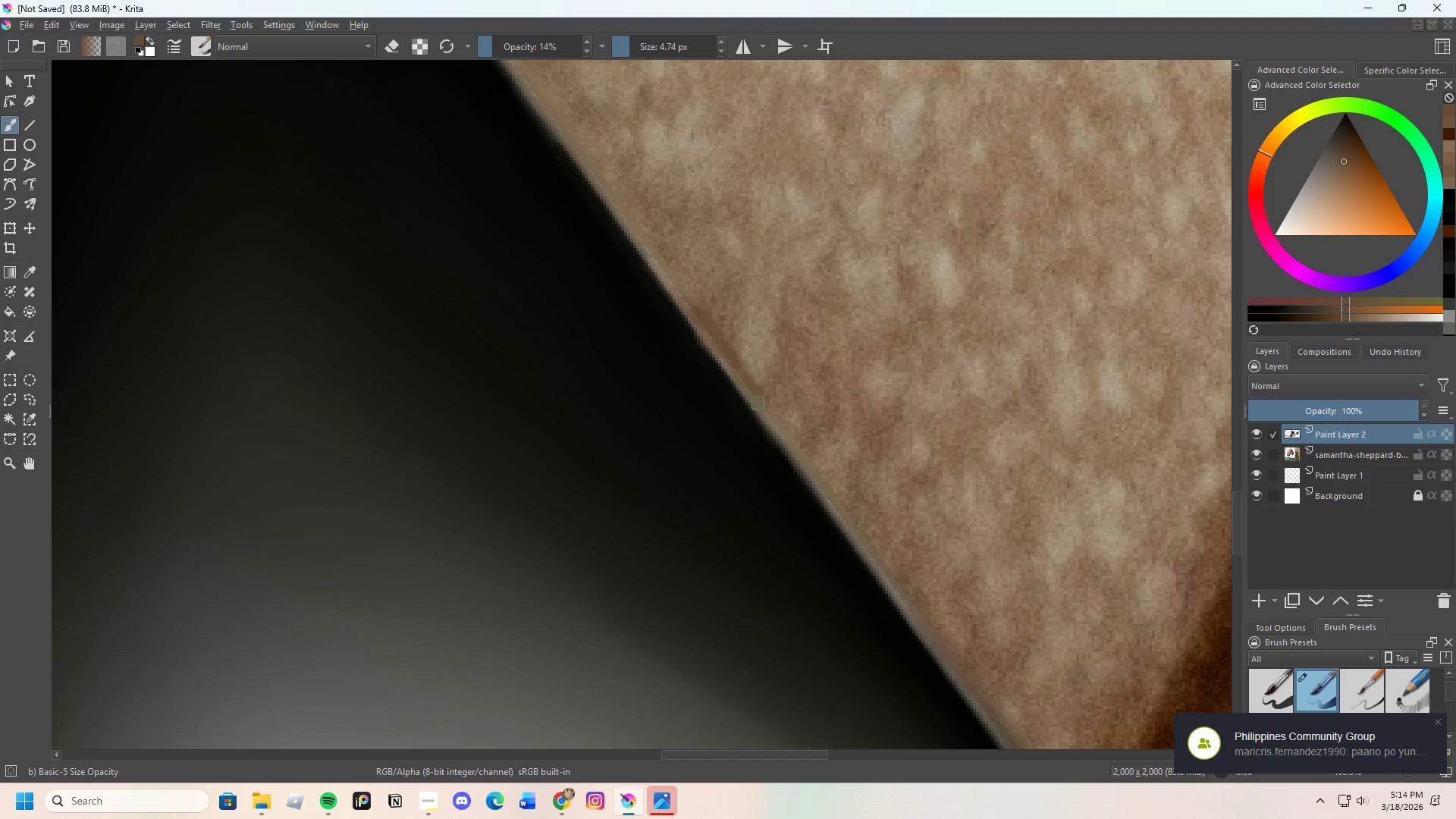 
left_click_drag(start_coordinate=[764, 411], to_coordinate=[772, 423])
 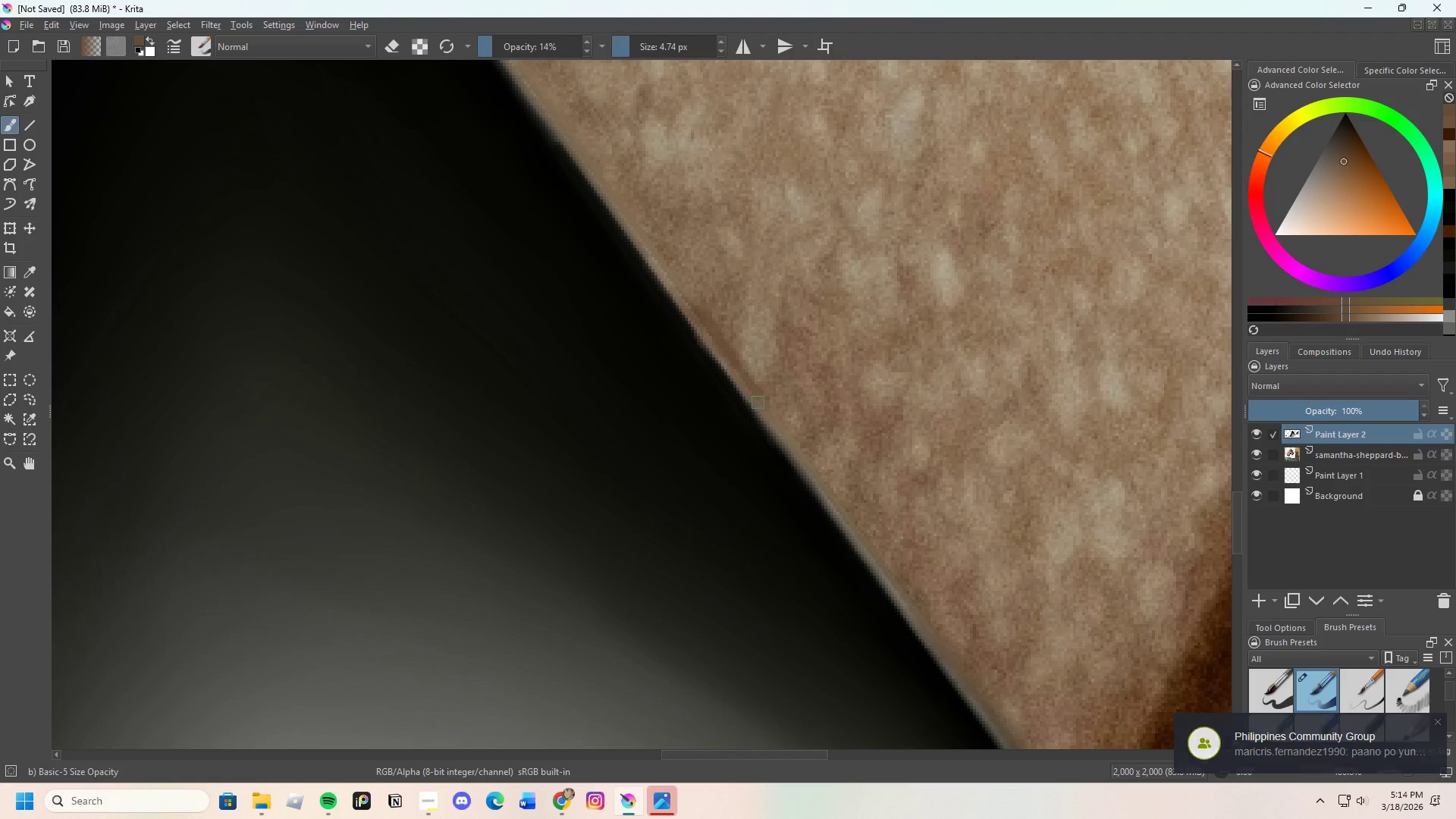 
left_click_drag(start_coordinate=[761, 407], to_coordinate=[786, 428])
 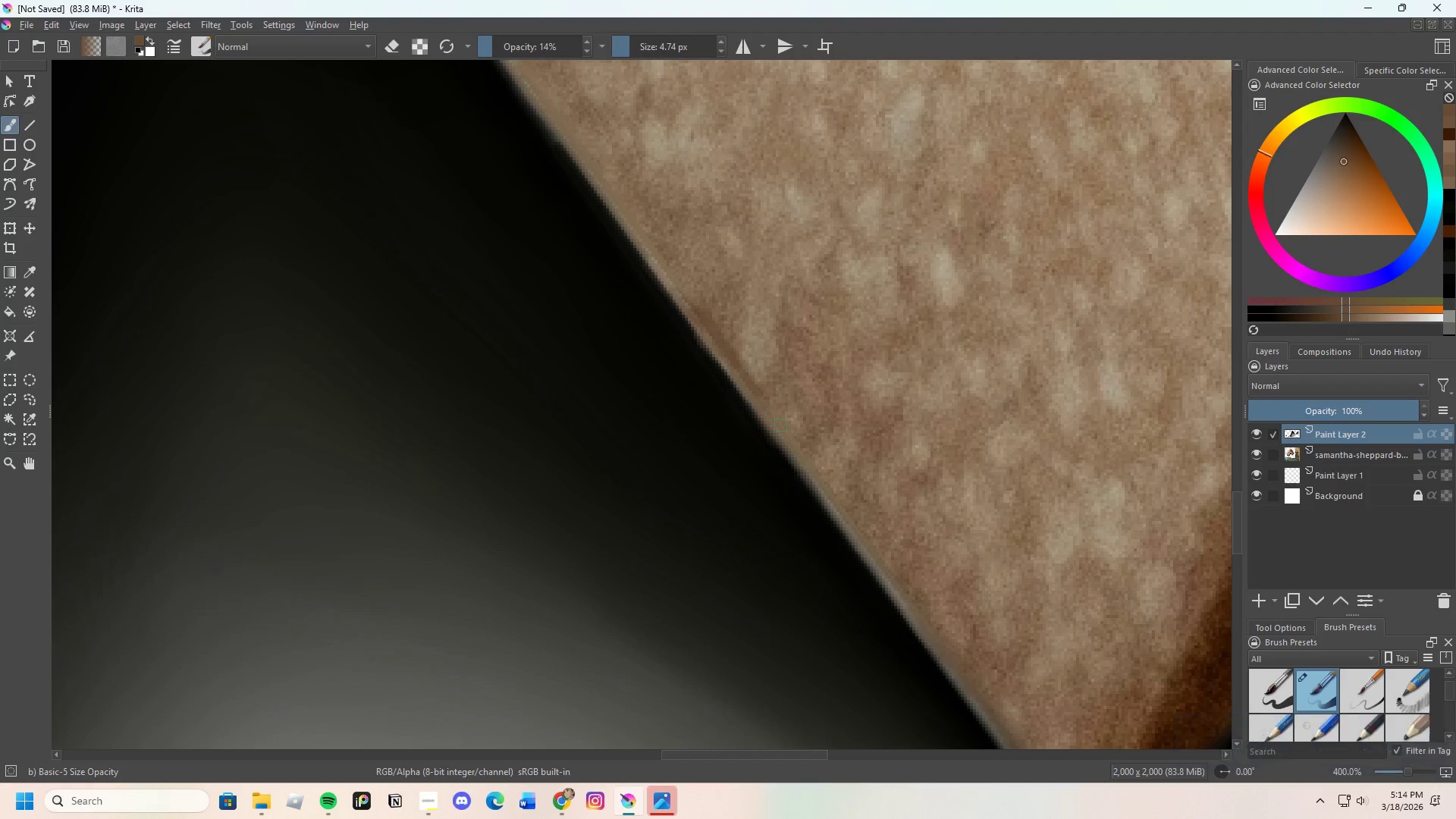 
left_click_drag(start_coordinate=[781, 425], to_coordinate=[799, 442])
 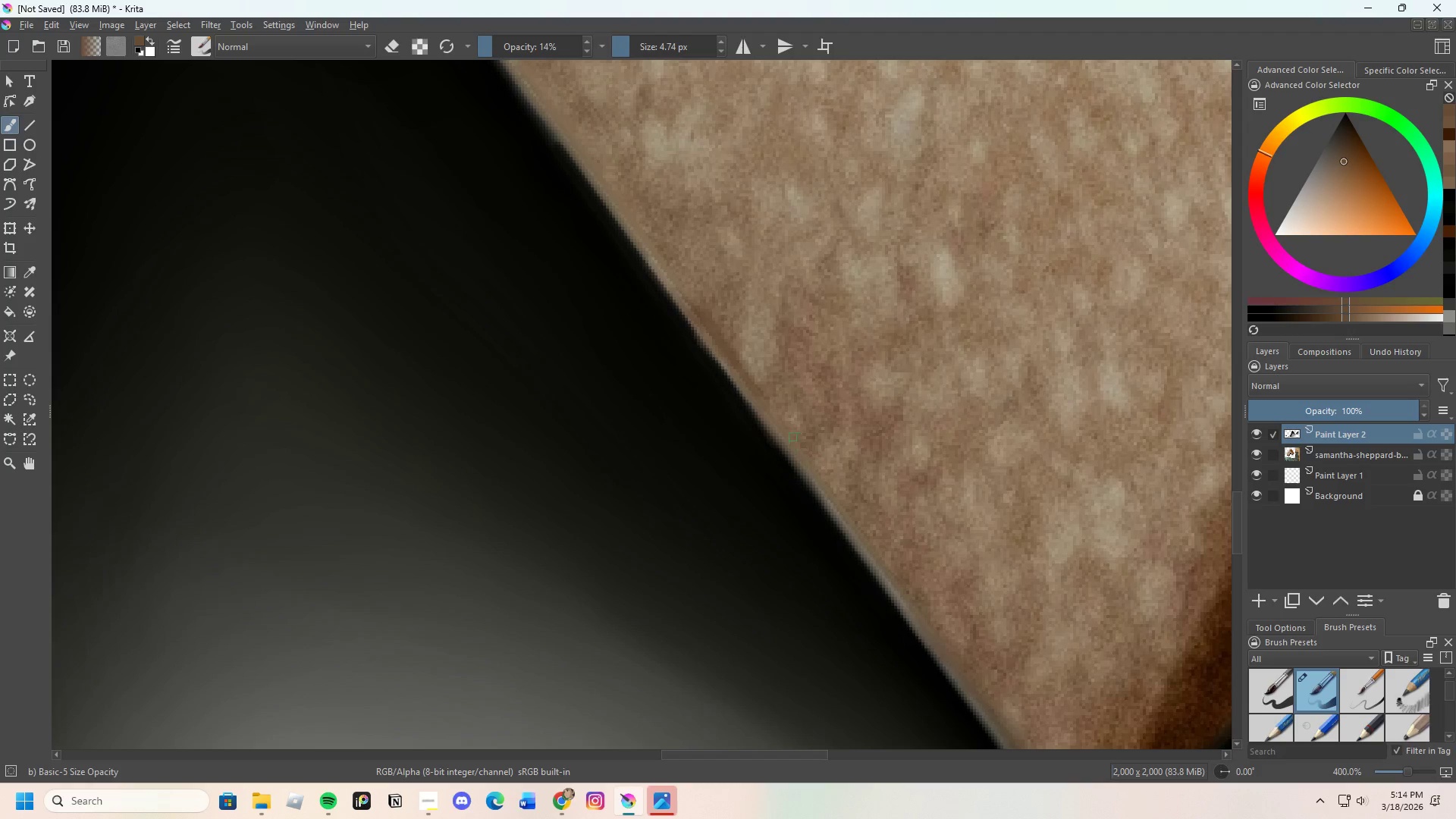 
left_click_drag(start_coordinate=[795, 450], to_coordinate=[808, 472])
 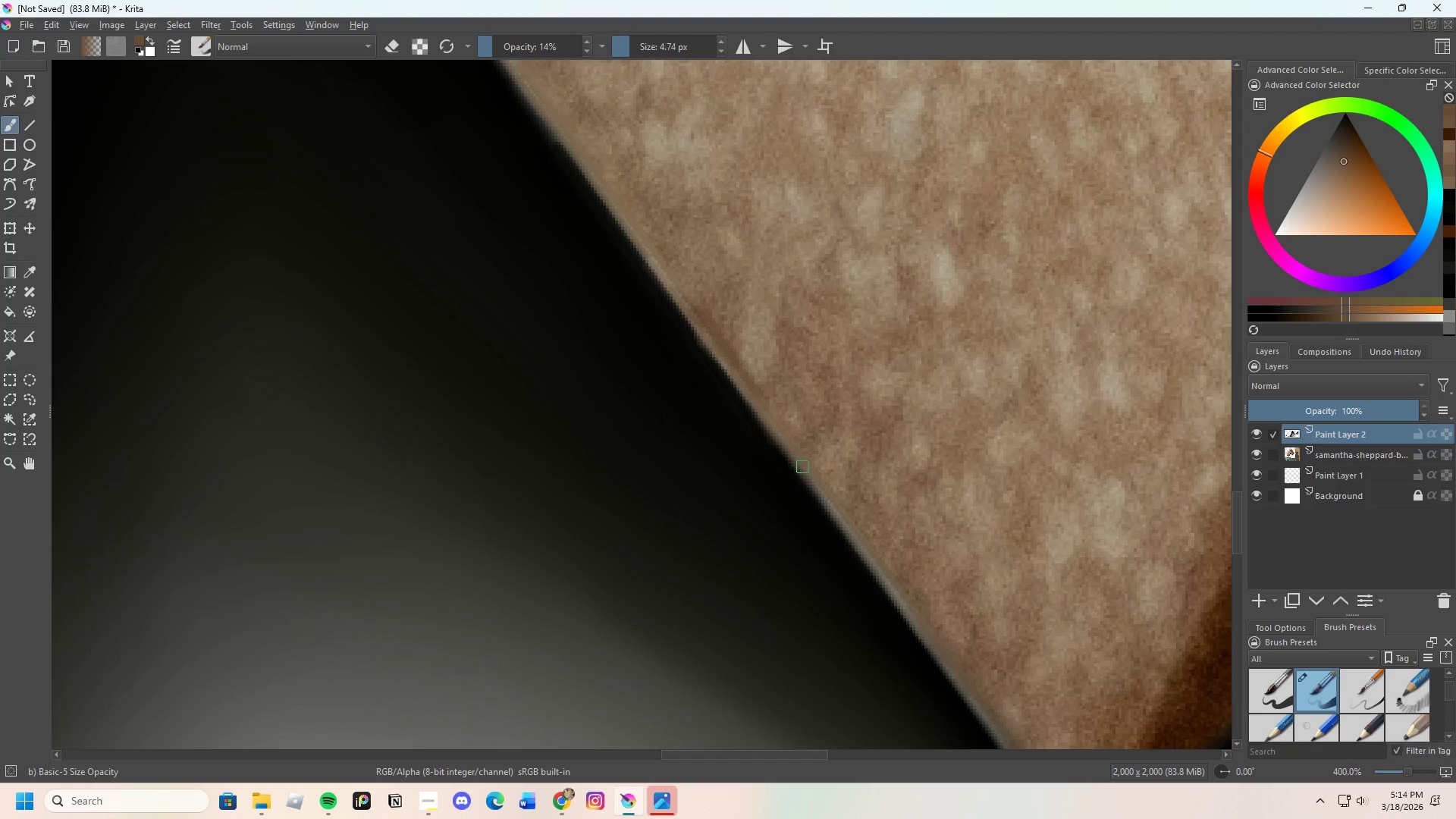 
left_click_drag(start_coordinate=[807, 478], to_coordinate=[752, 406])
 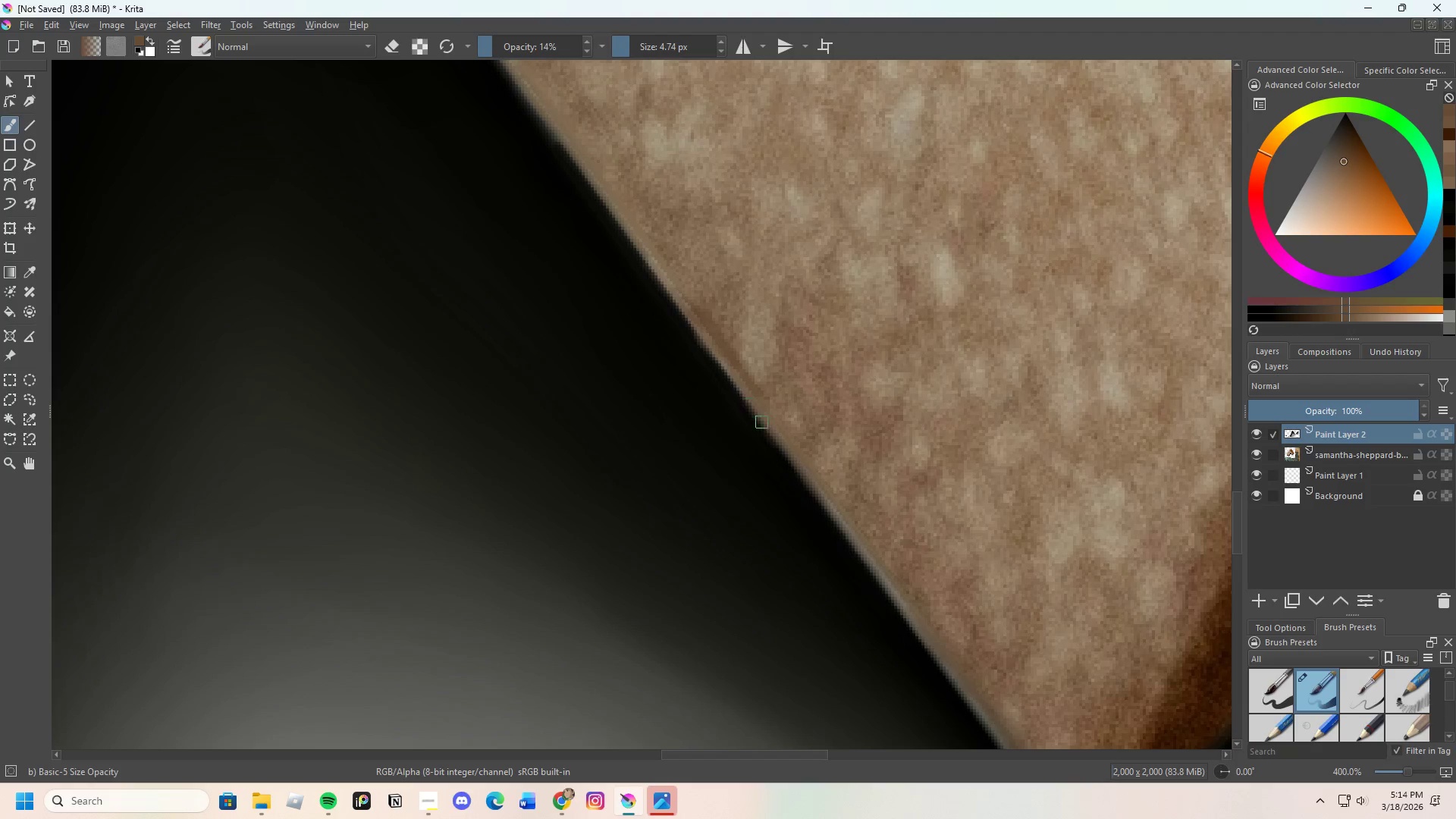 
left_click_drag(start_coordinate=[801, 474], to_coordinate=[780, 438])
 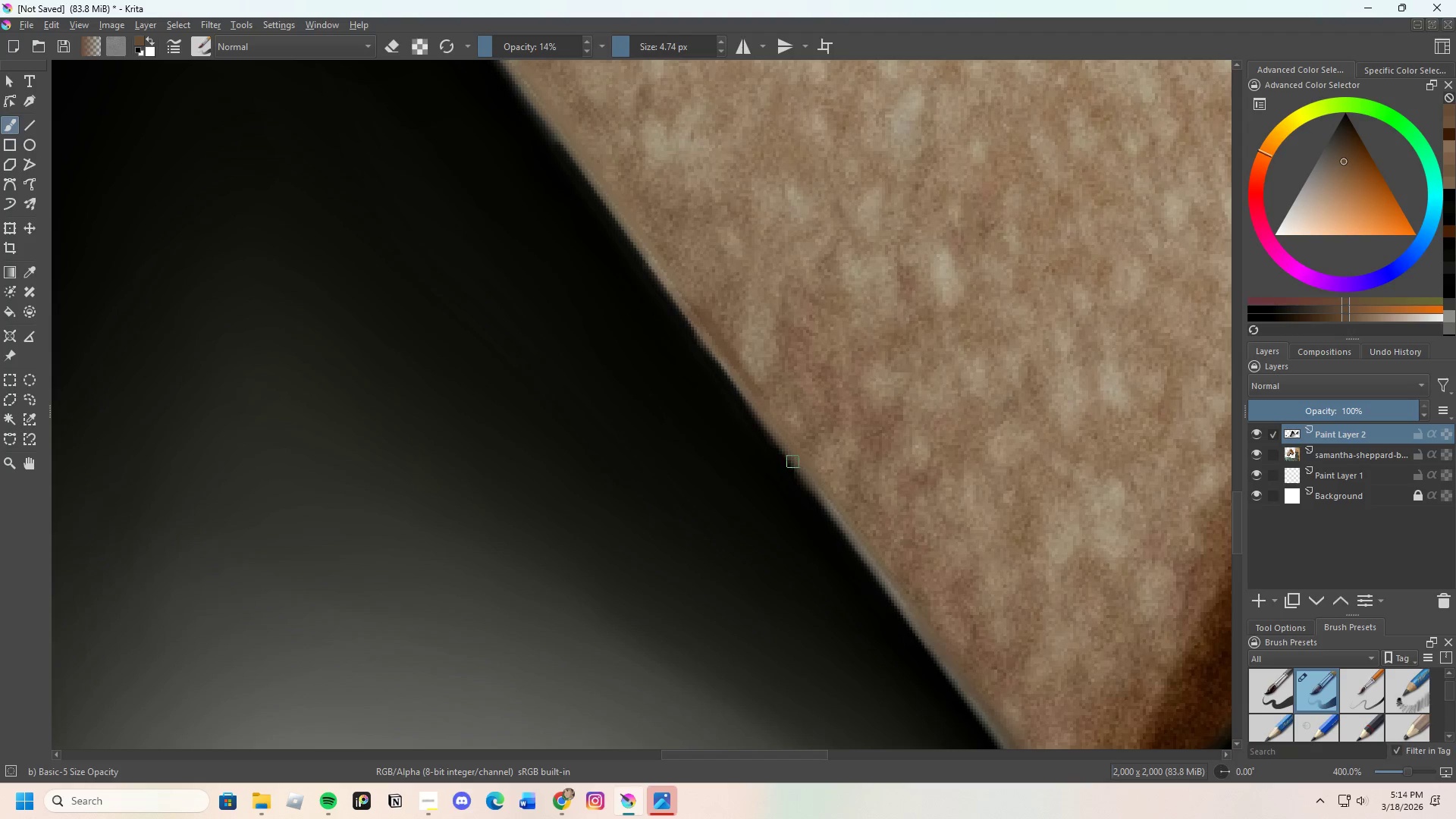 
hold_key(key=ControlLeft, duration=0.45)
left_click_drag(start_coordinate=[761, 441], to_coordinate=[762, 435])
 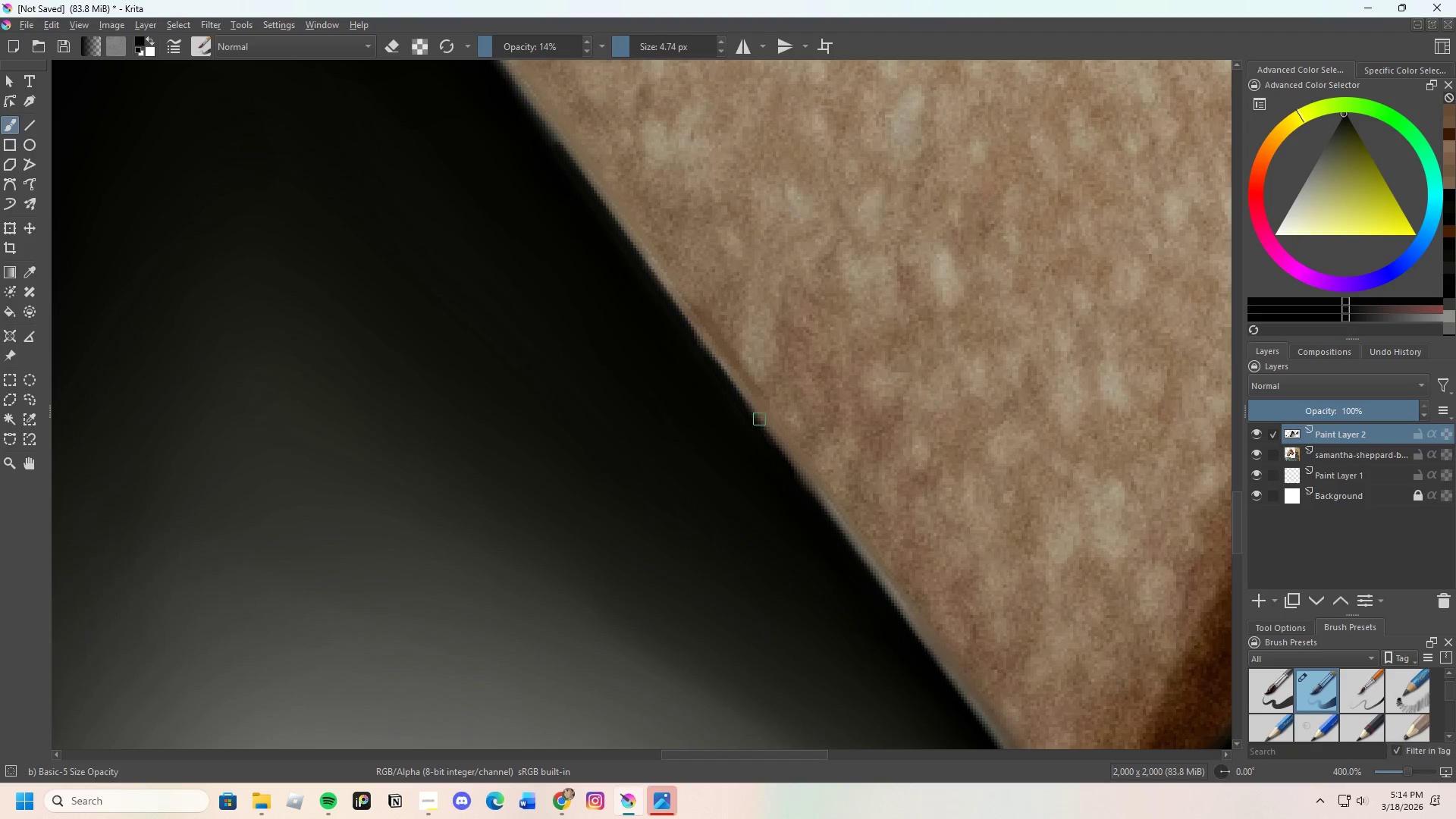 
left_click_drag(start_coordinate=[771, 431], to_coordinate=[798, 460])
 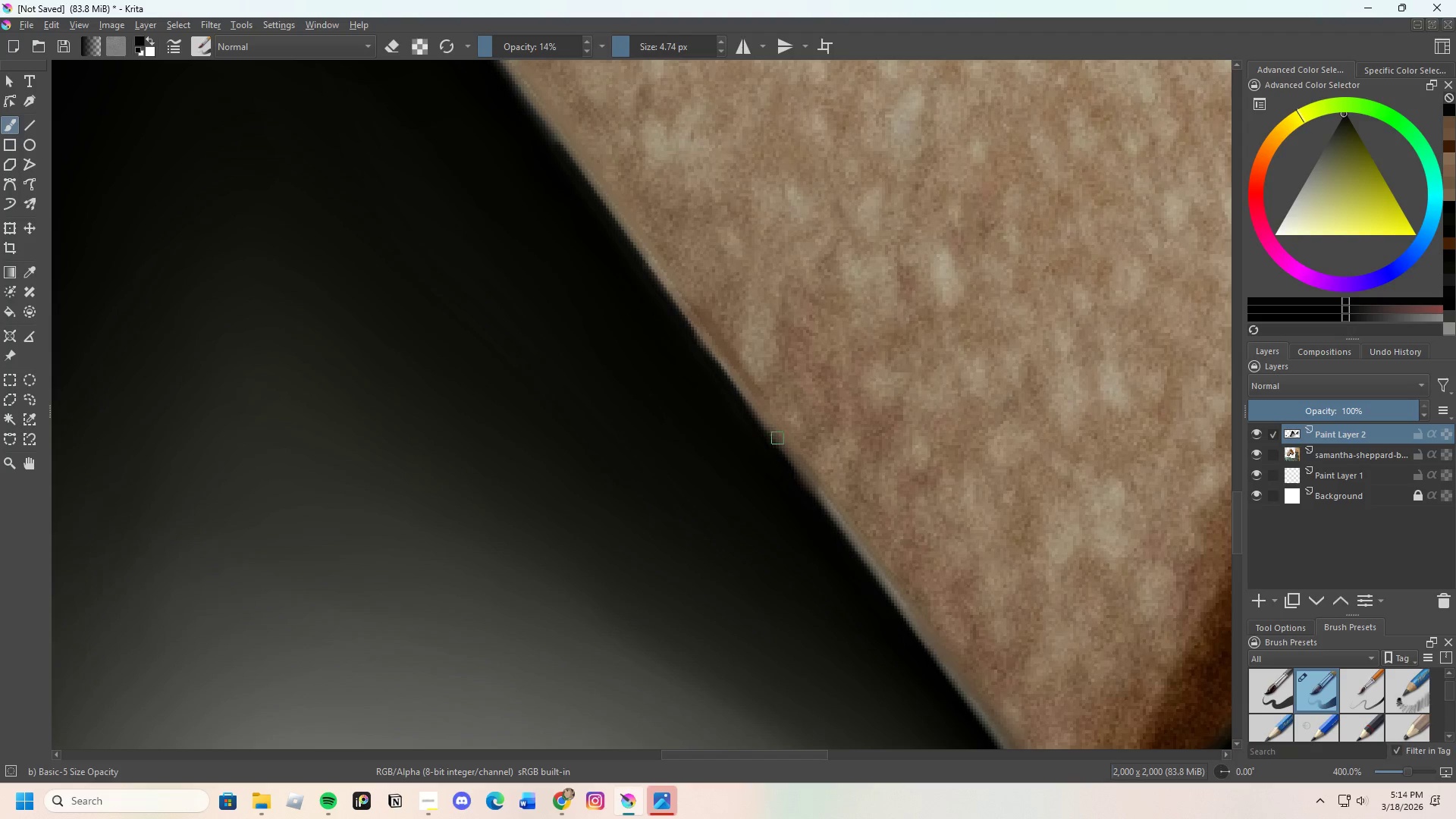 
left_click_drag(start_coordinate=[797, 460], to_coordinate=[817, 487])
 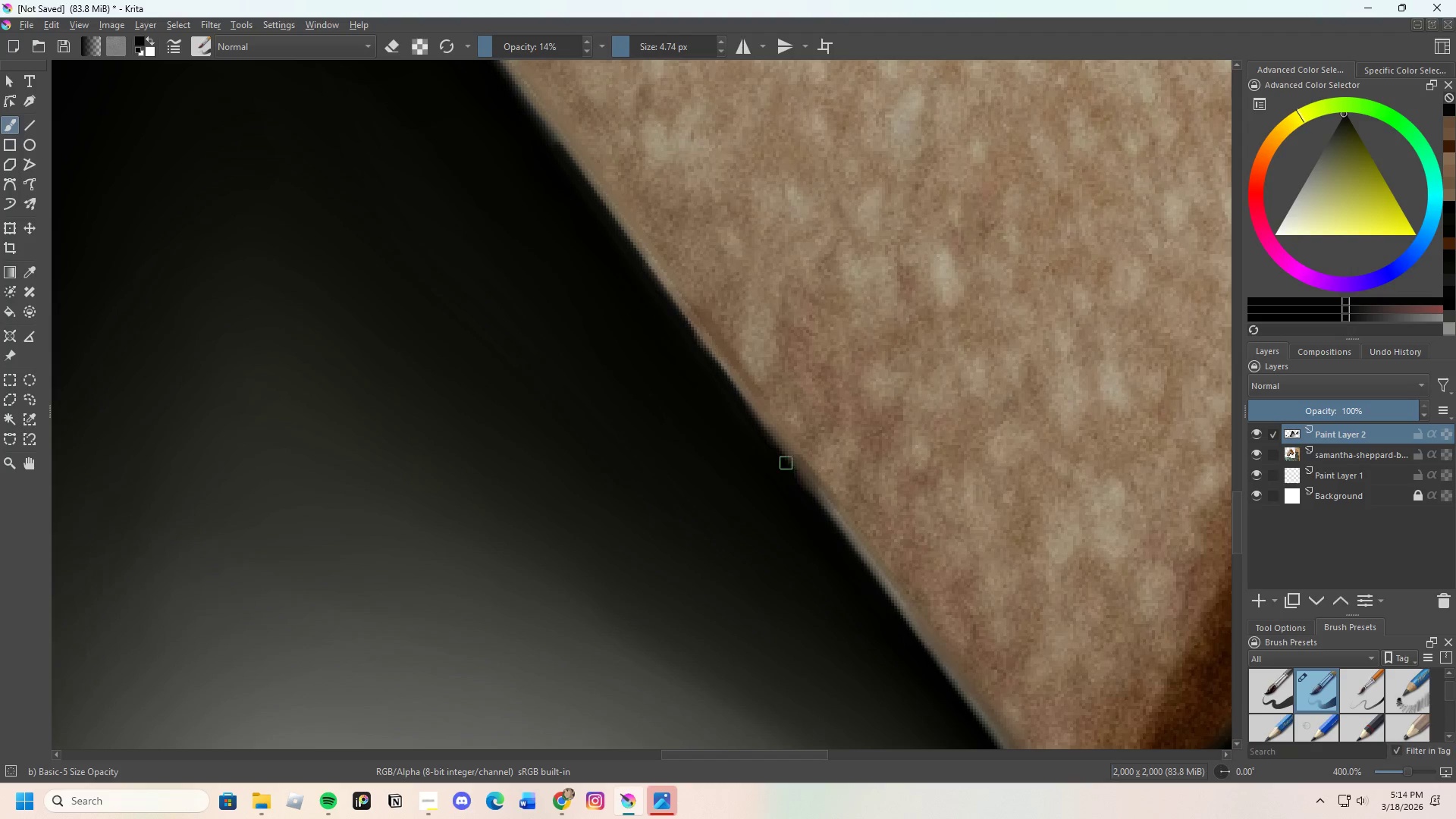 
left_click_drag(start_coordinate=[814, 497], to_coordinate=[743, 414])
 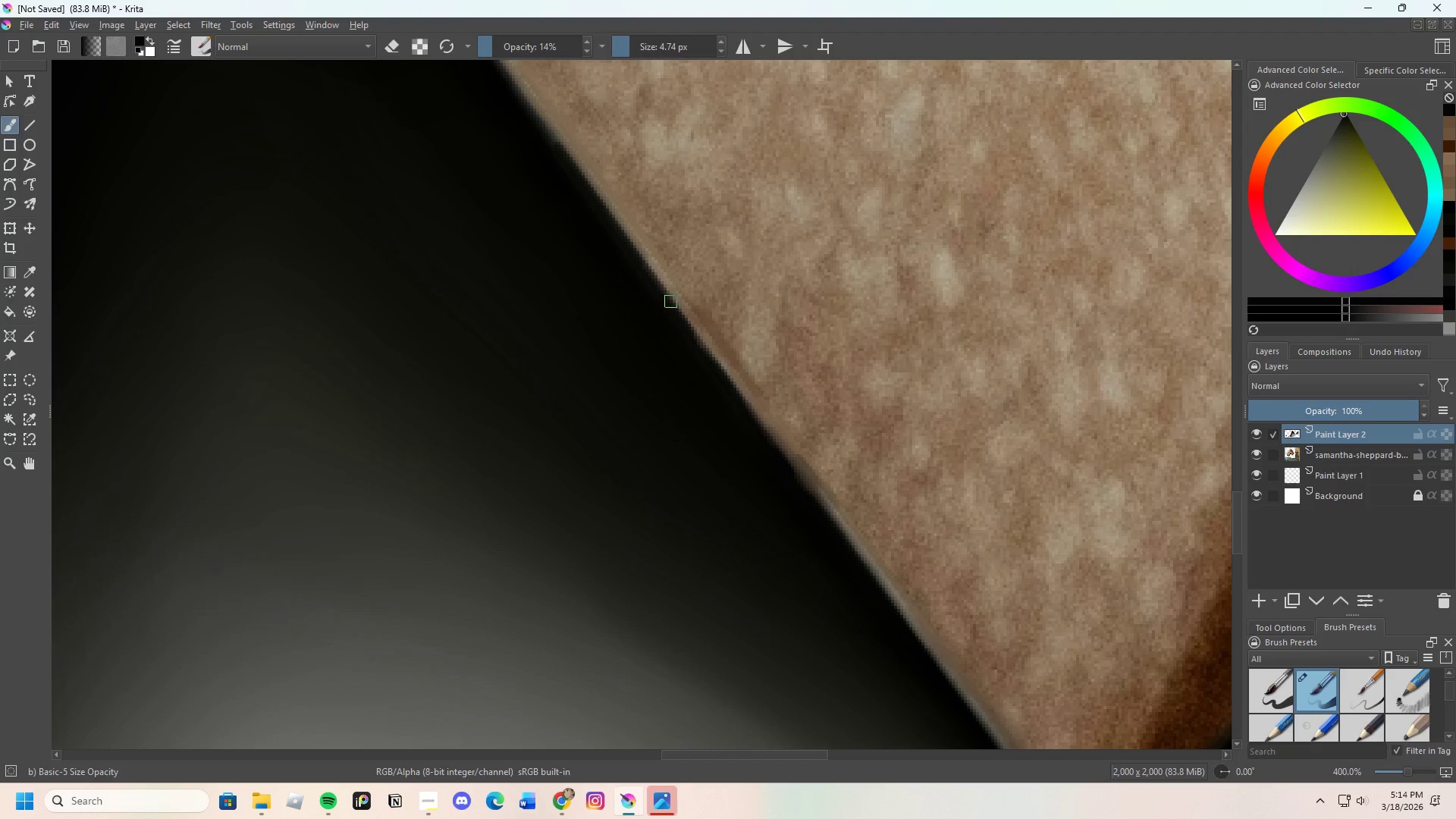 
left_click_drag(start_coordinate=[672, 299], to_coordinate=[723, 362])
 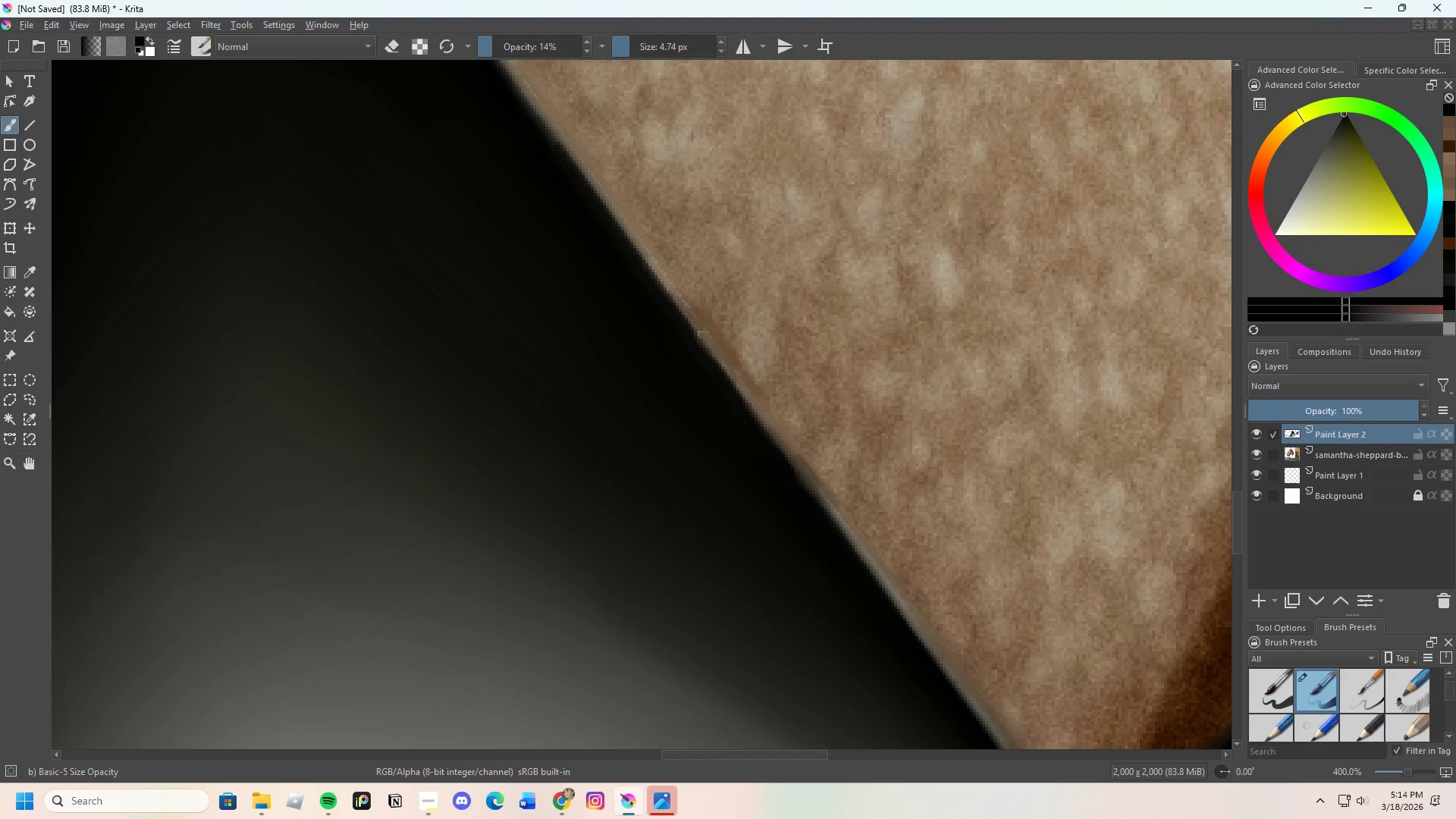 
left_click_drag(start_coordinate=[724, 362], to_coordinate=[781, 438])
 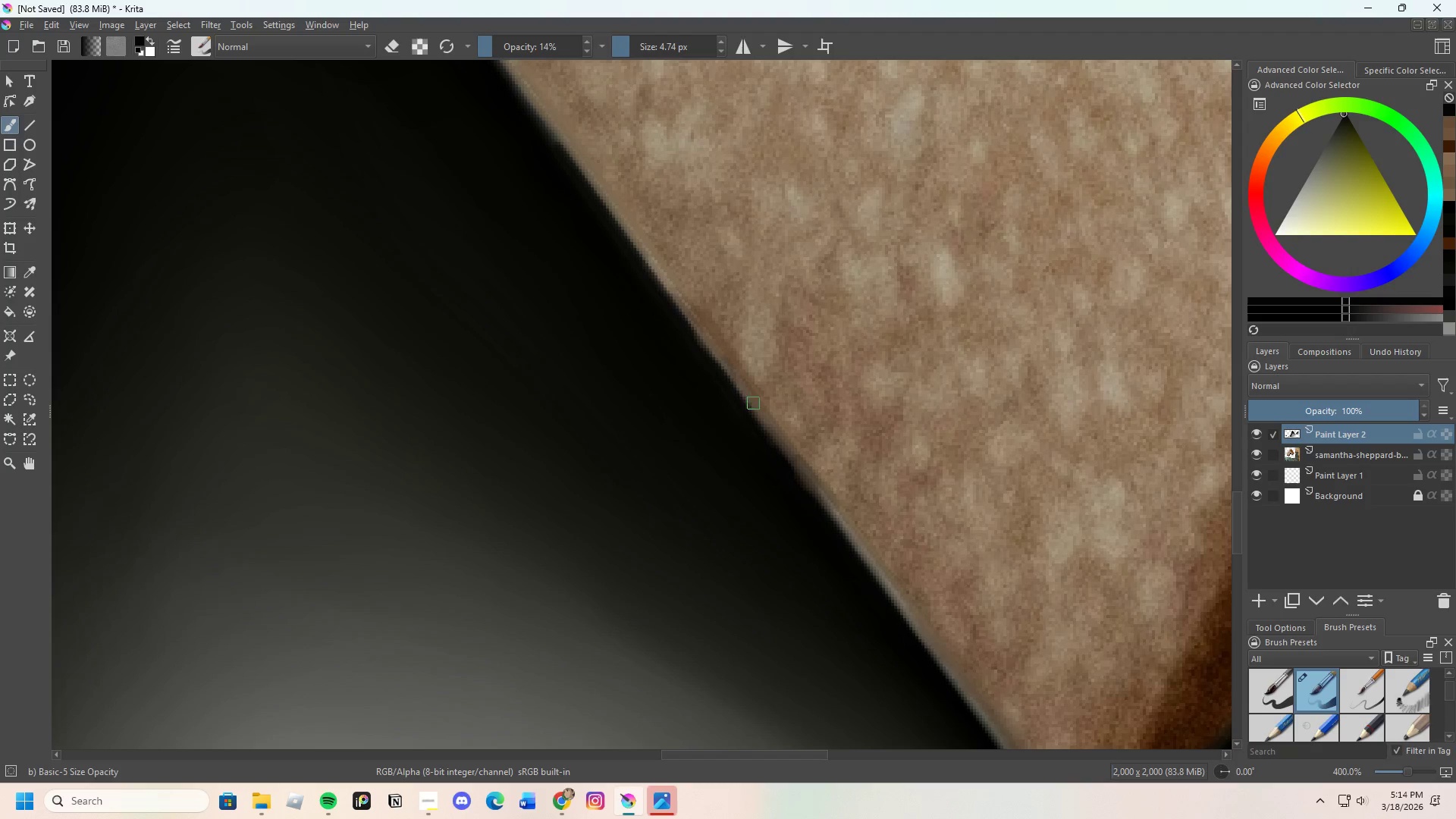 
left_click_drag(start_coordinate=[777, 442], to_coordinate=[877, 567])
 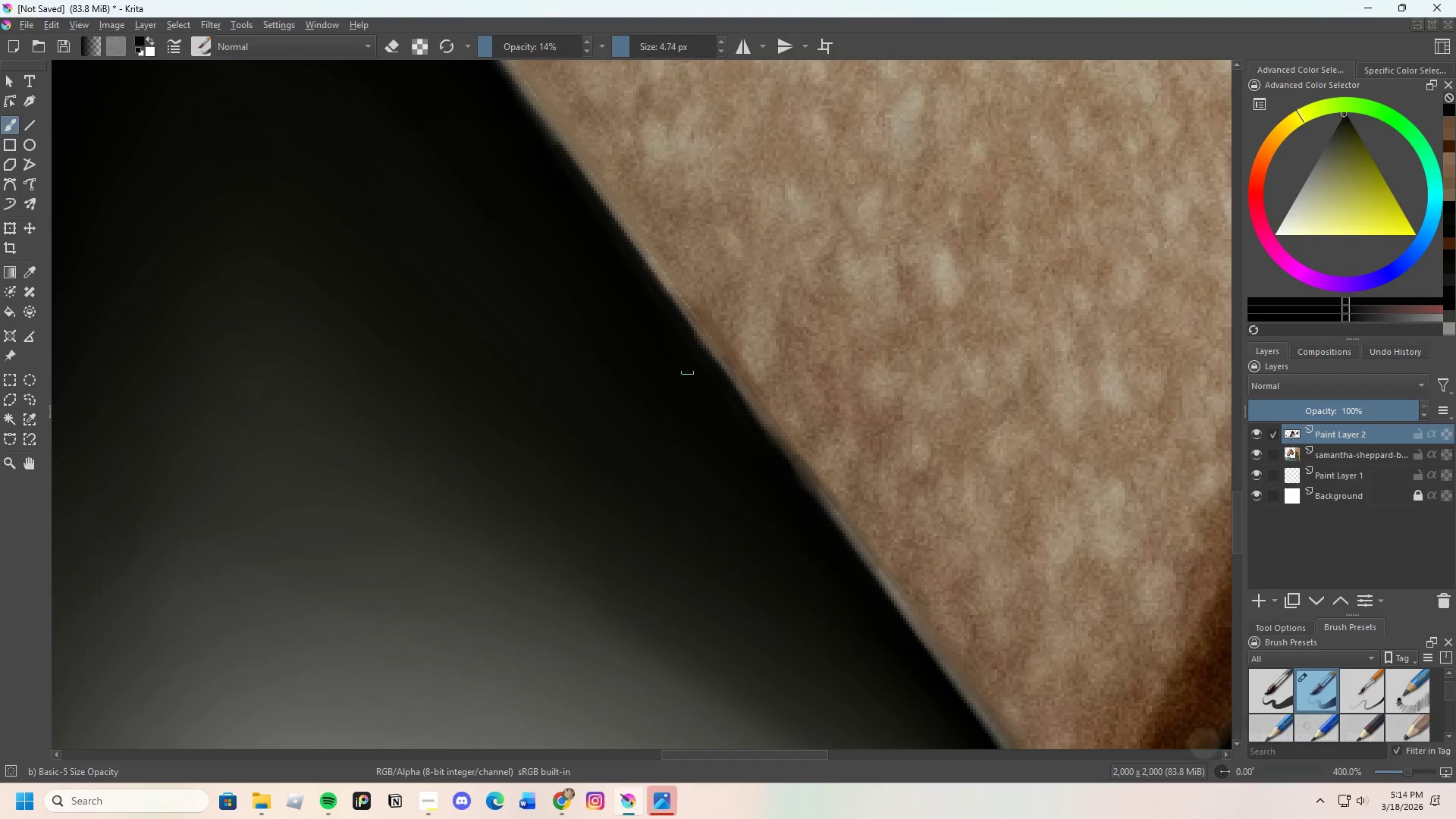 
scroll: coordinate [787, 497], scroll_direction: down, amount: 1.0
 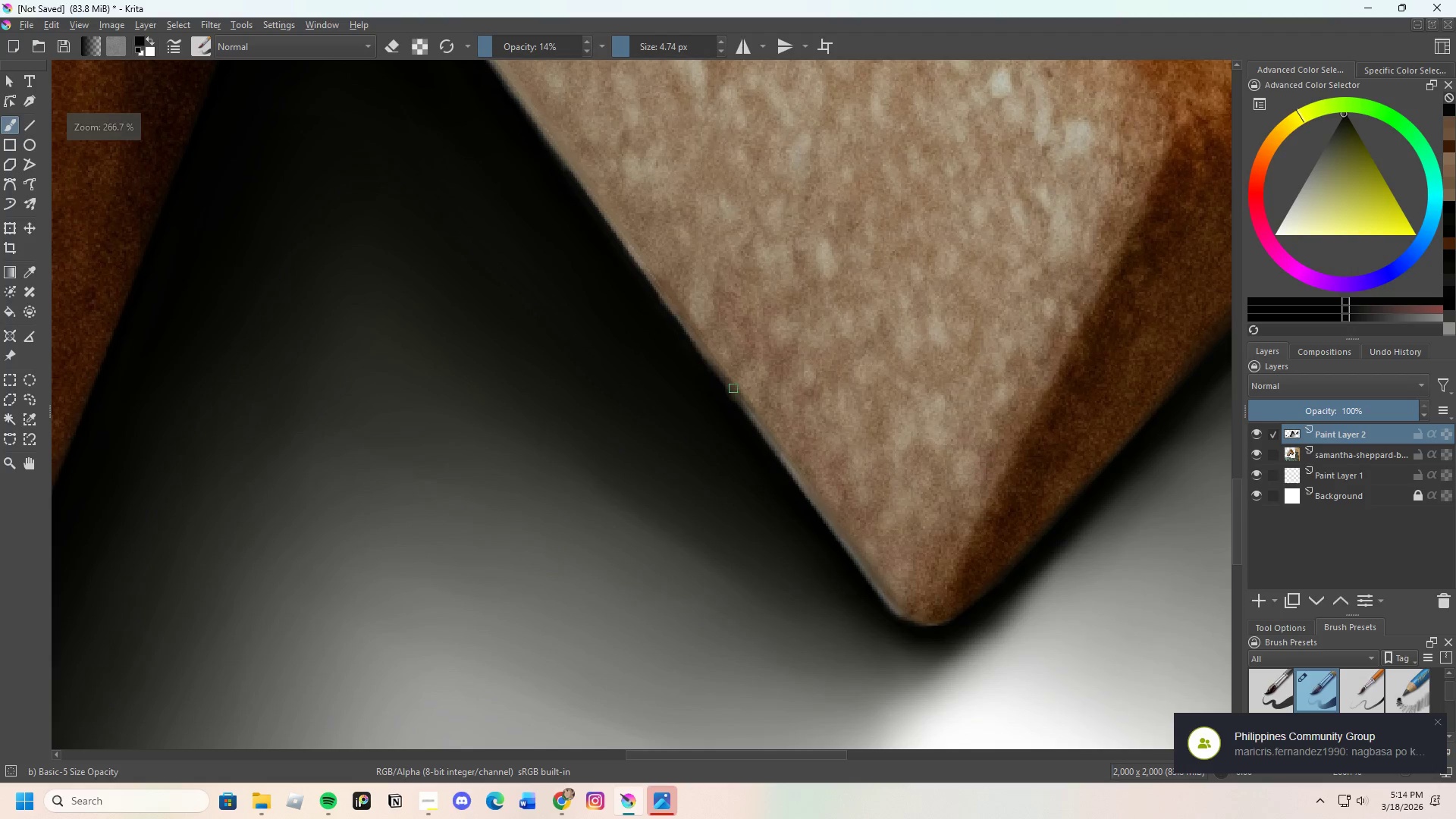 
left_click_drag(start_coordinate=[733, 388], to_coordinate=[789, 466])
 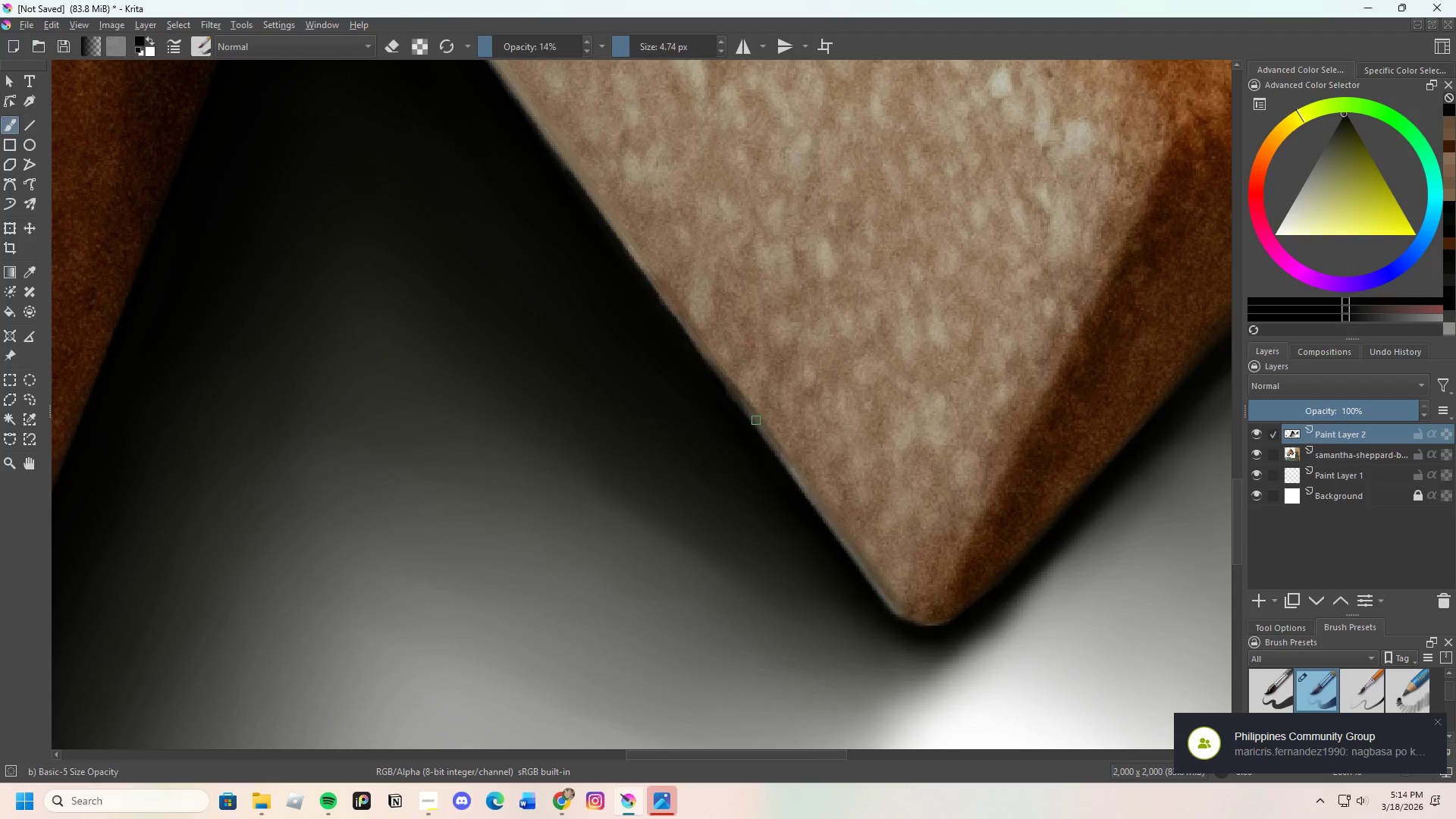 
left_click_drag(start_coordinate=[781, 448], to_coordinate=[828, 519])
 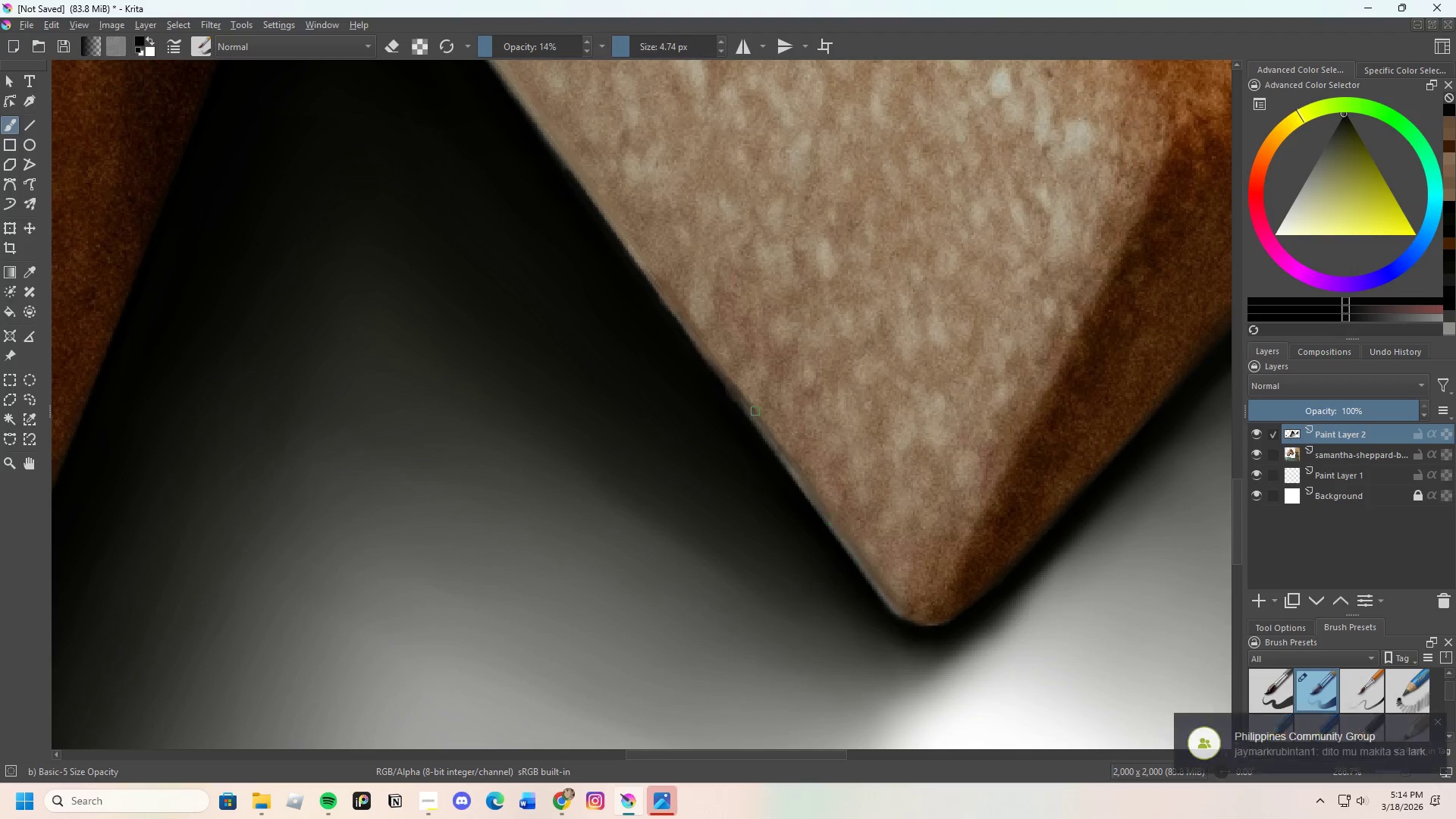 
hold_key(key=ControlLeft, duration=0.47)
left_click([751, 397])
 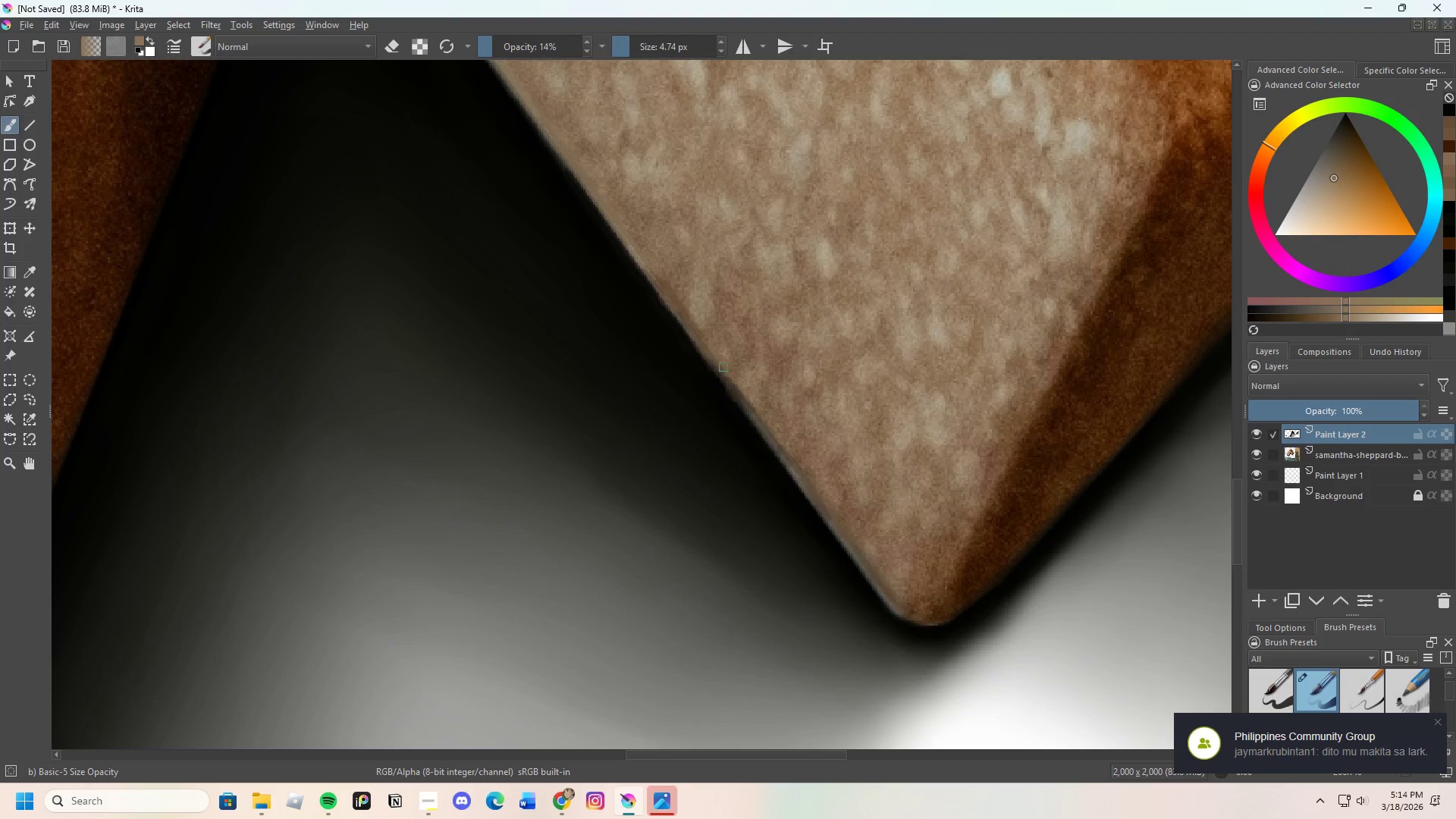 
left_click_drag(start_coordinate=[728, 375], to_coordinate=[752, 397])
 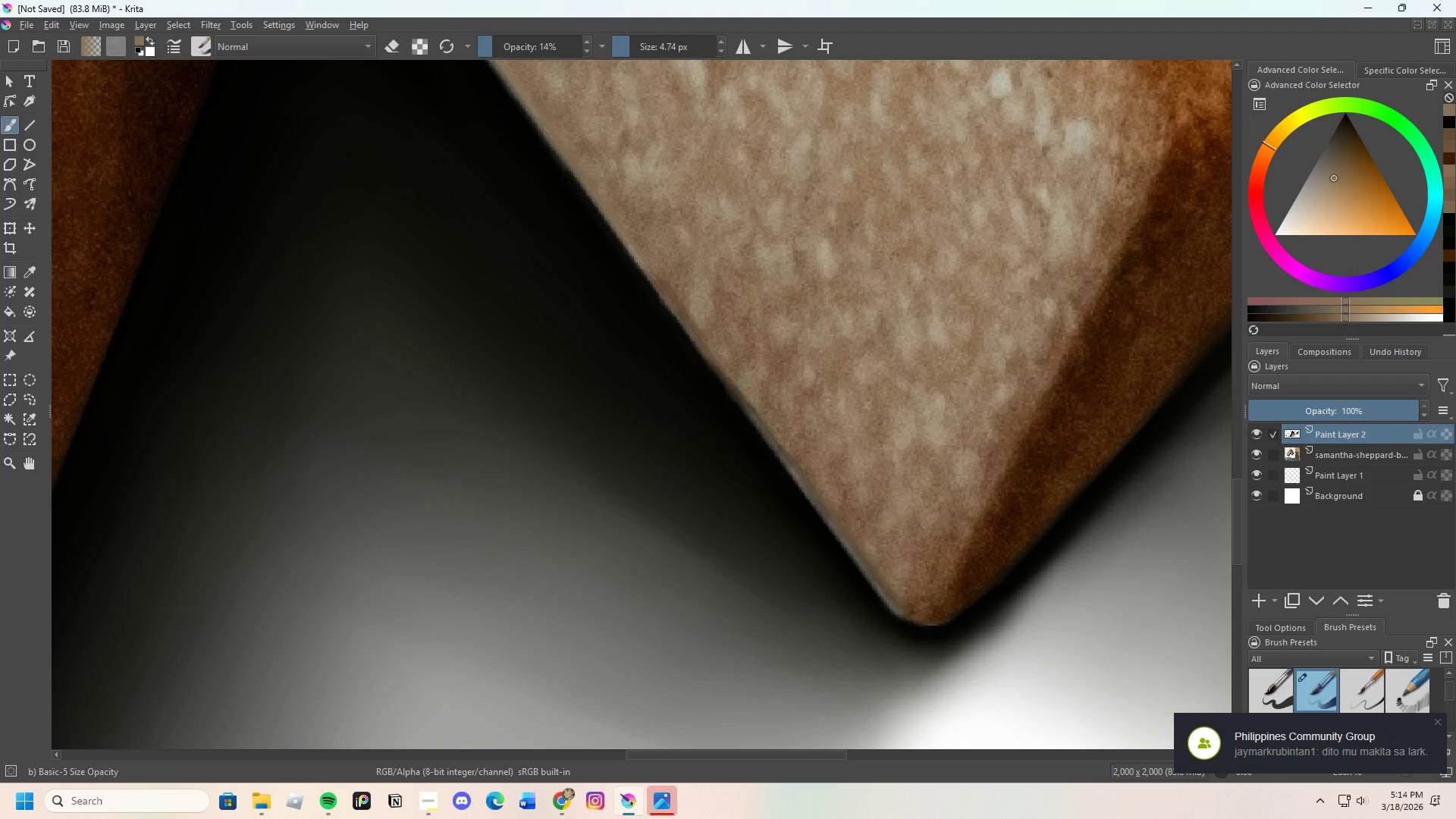 
left_click_drag(start_coordinate=[742, 394], to_coordinate=[748, 397])
 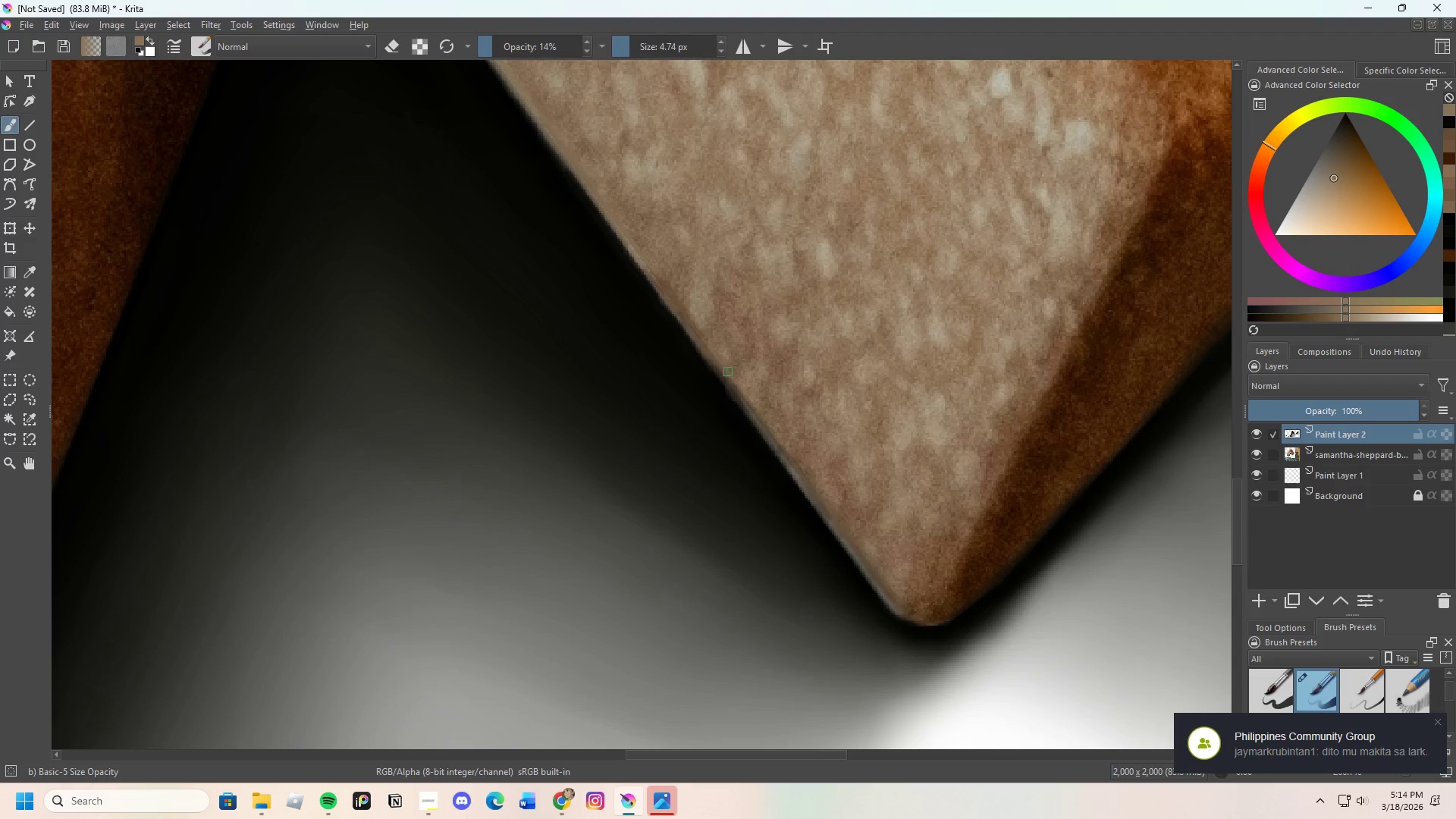 
left_click_drag(start_coordinate=[723, 372], to_coordinate=[741, 398])
 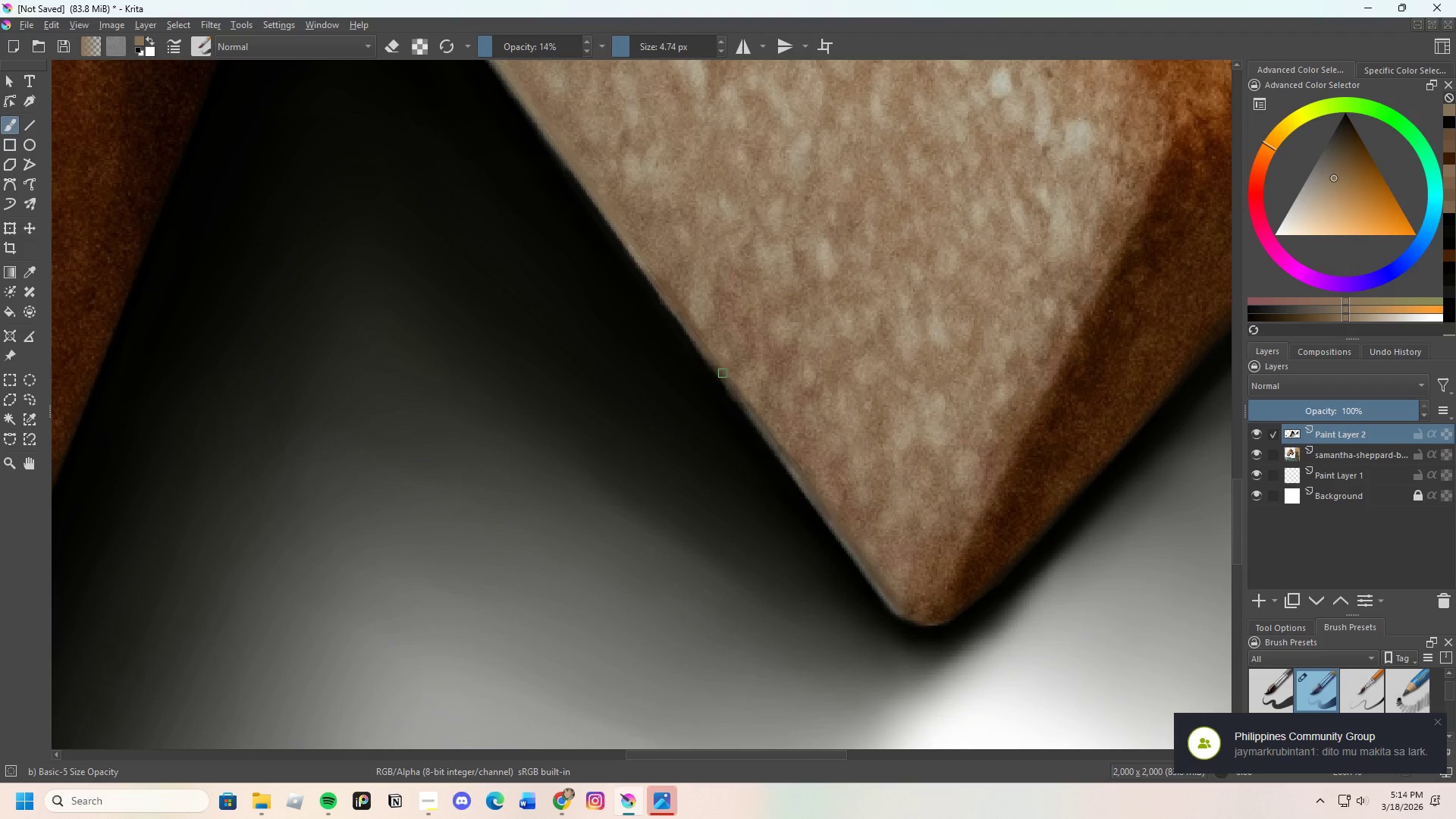 
left_click_drag(start_coordinate=[738, 390], to_coordinate=[774, 438])
 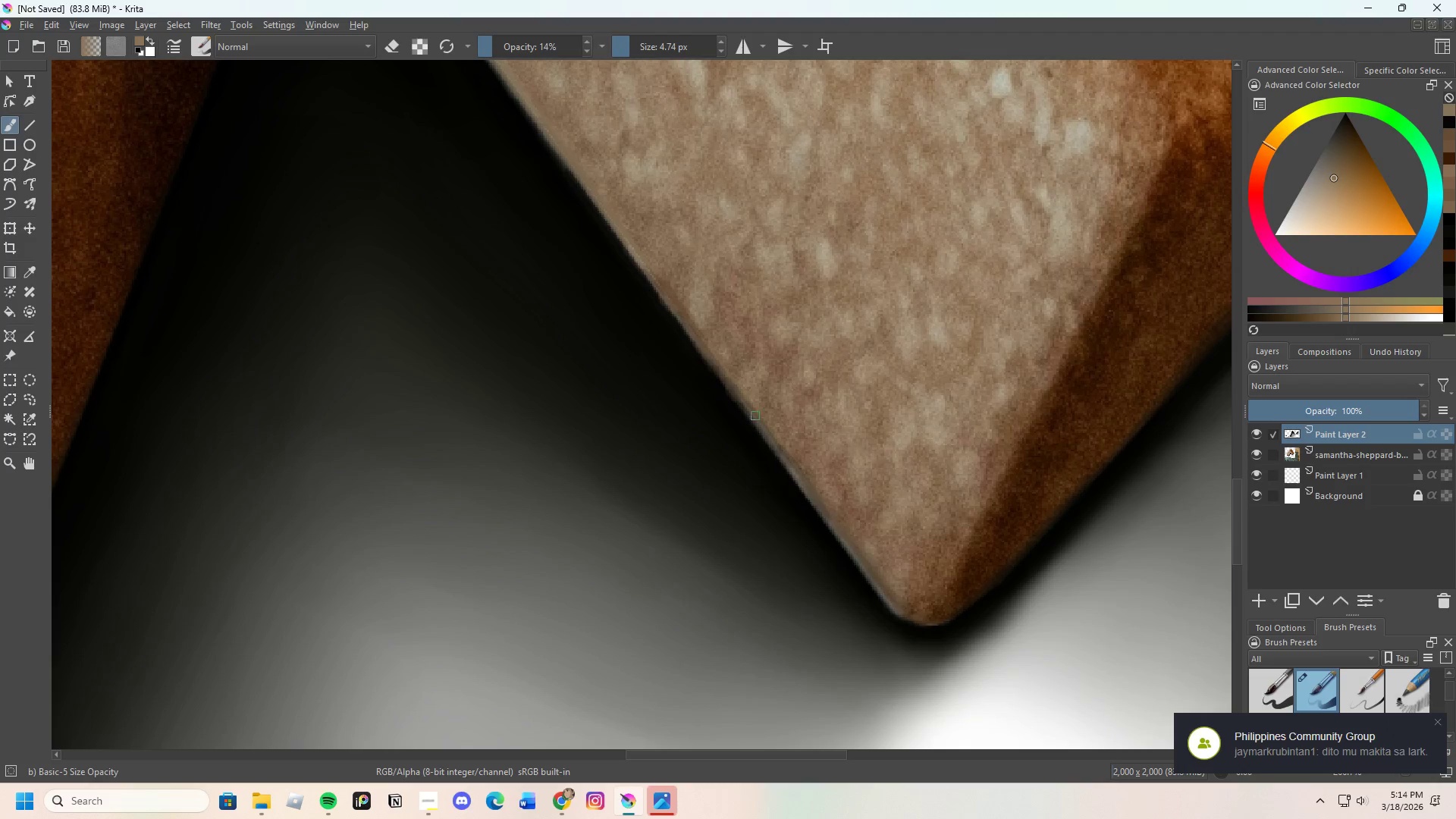 
left_click_drag(start_coordinate=[764, 432], to_coordinate=[786, 459])
 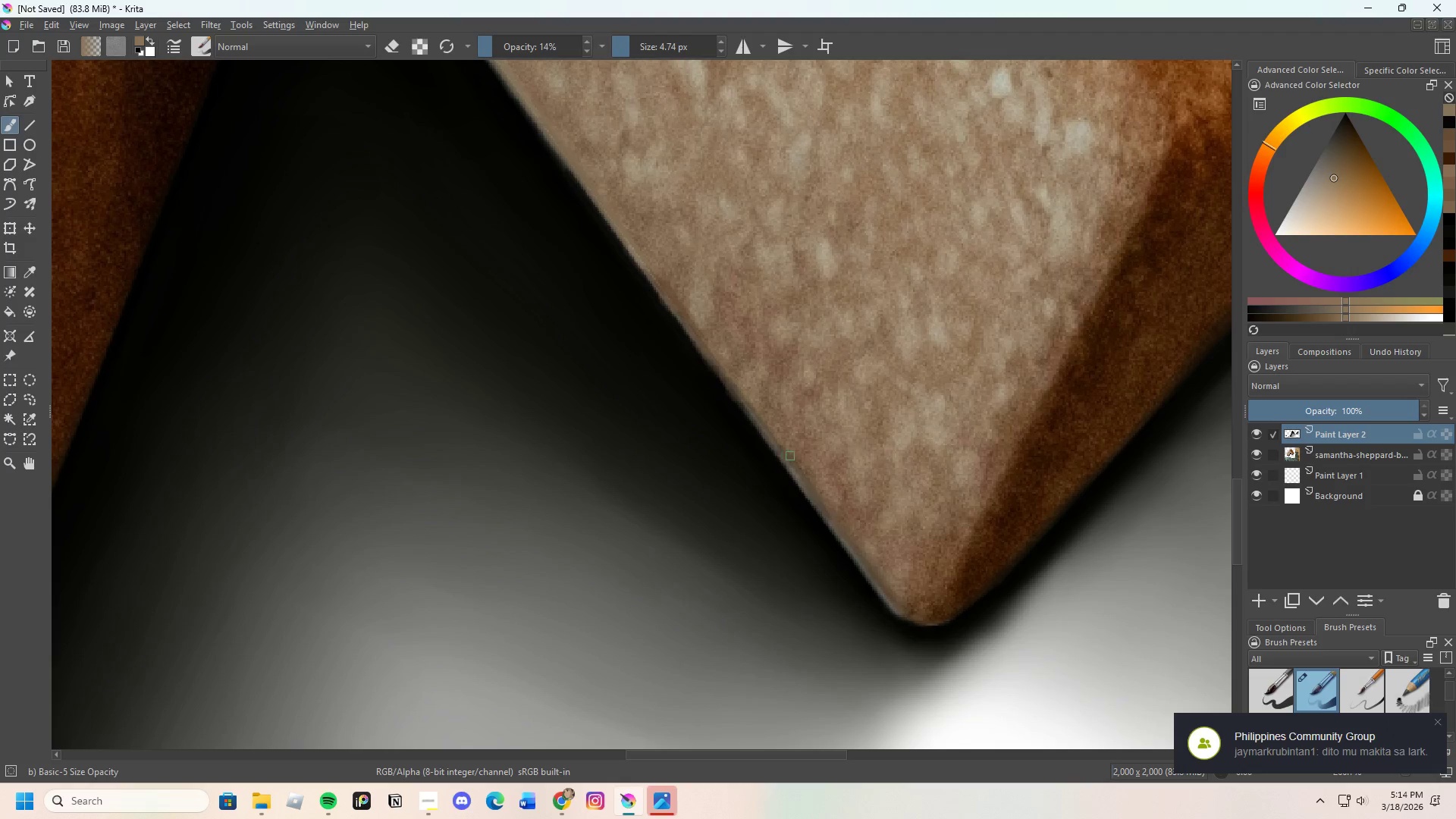 
hold_key(key=ControlLeft, duration=0.34)
 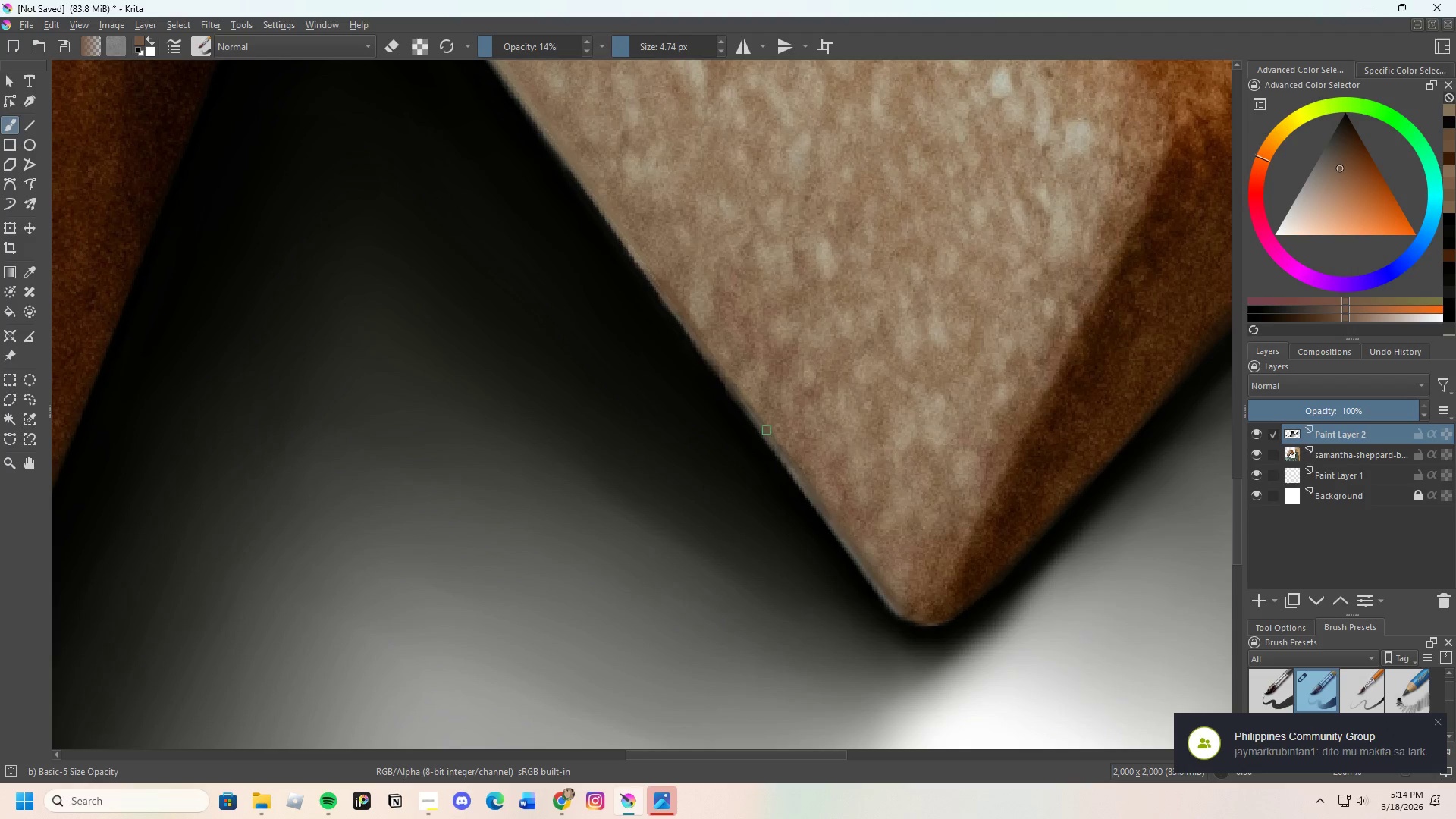 
left_click_drag(start_coordinate=[767, 428], to_coordinate=[761, 417])
 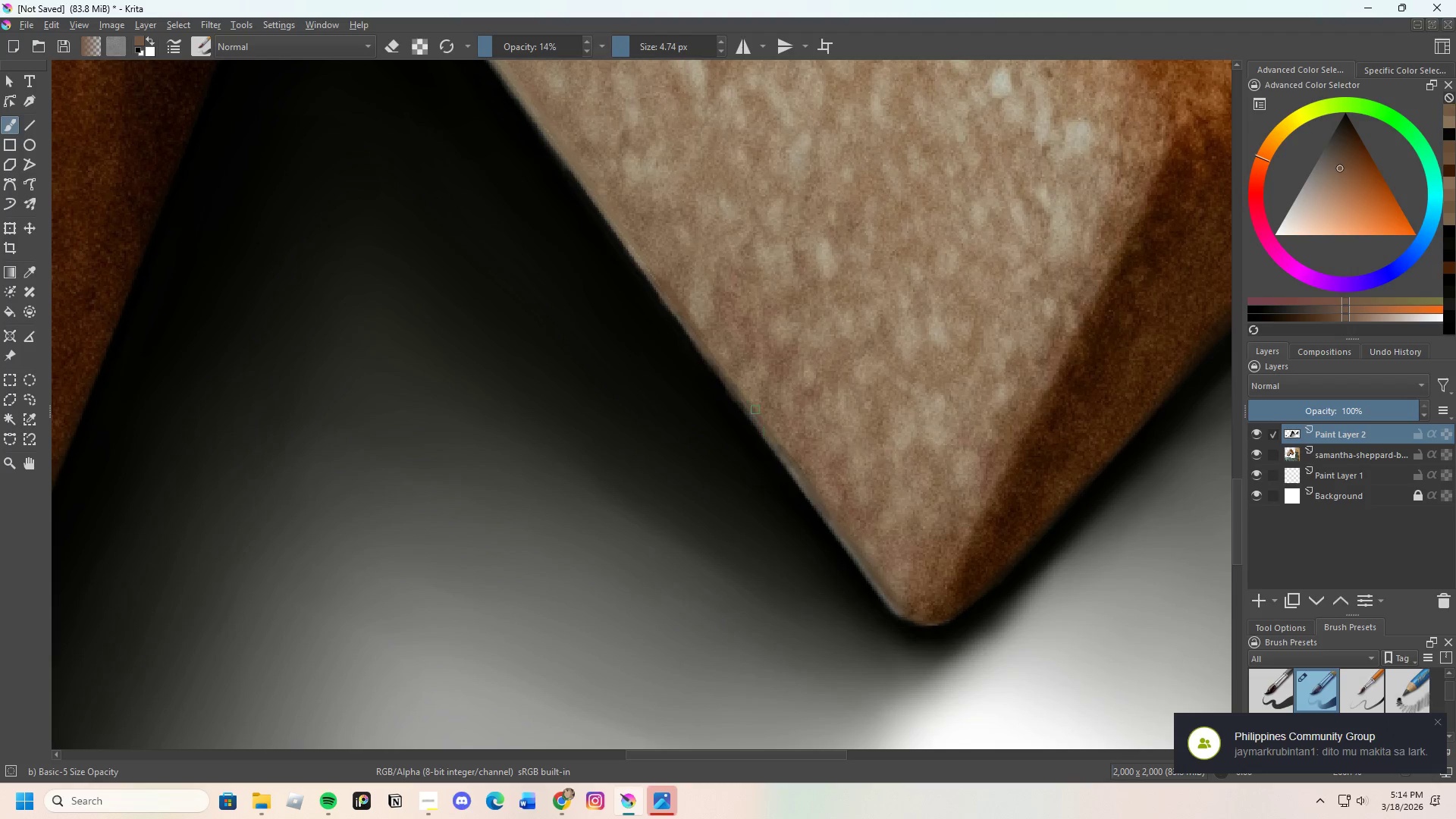 
left_click_drag(start_coordinate=[759, 420], to_coordinate=[783, 447])
 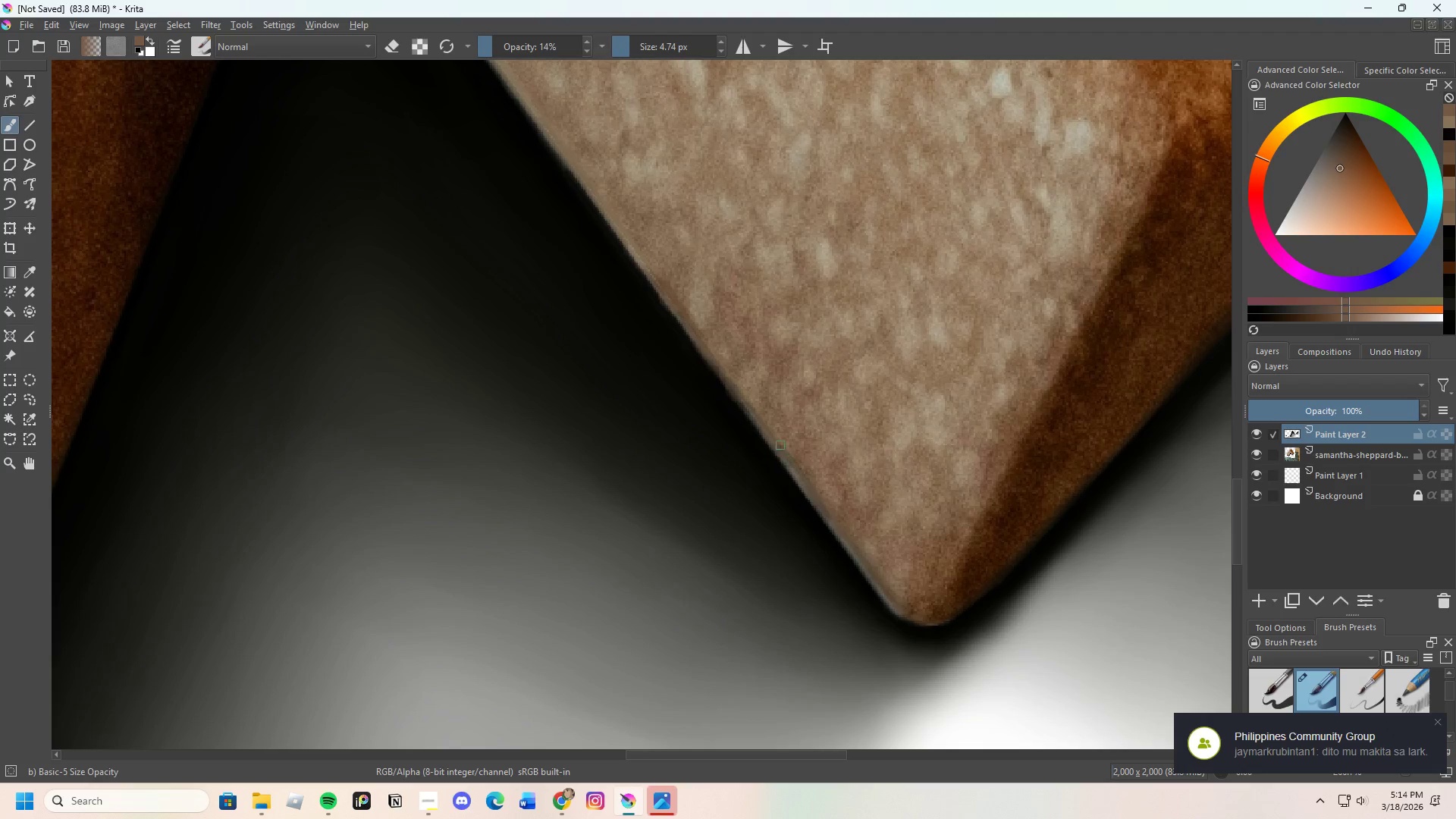 
left_click_drag(start_coordinate=[780, 447], to_coordinate=[784, 449])
 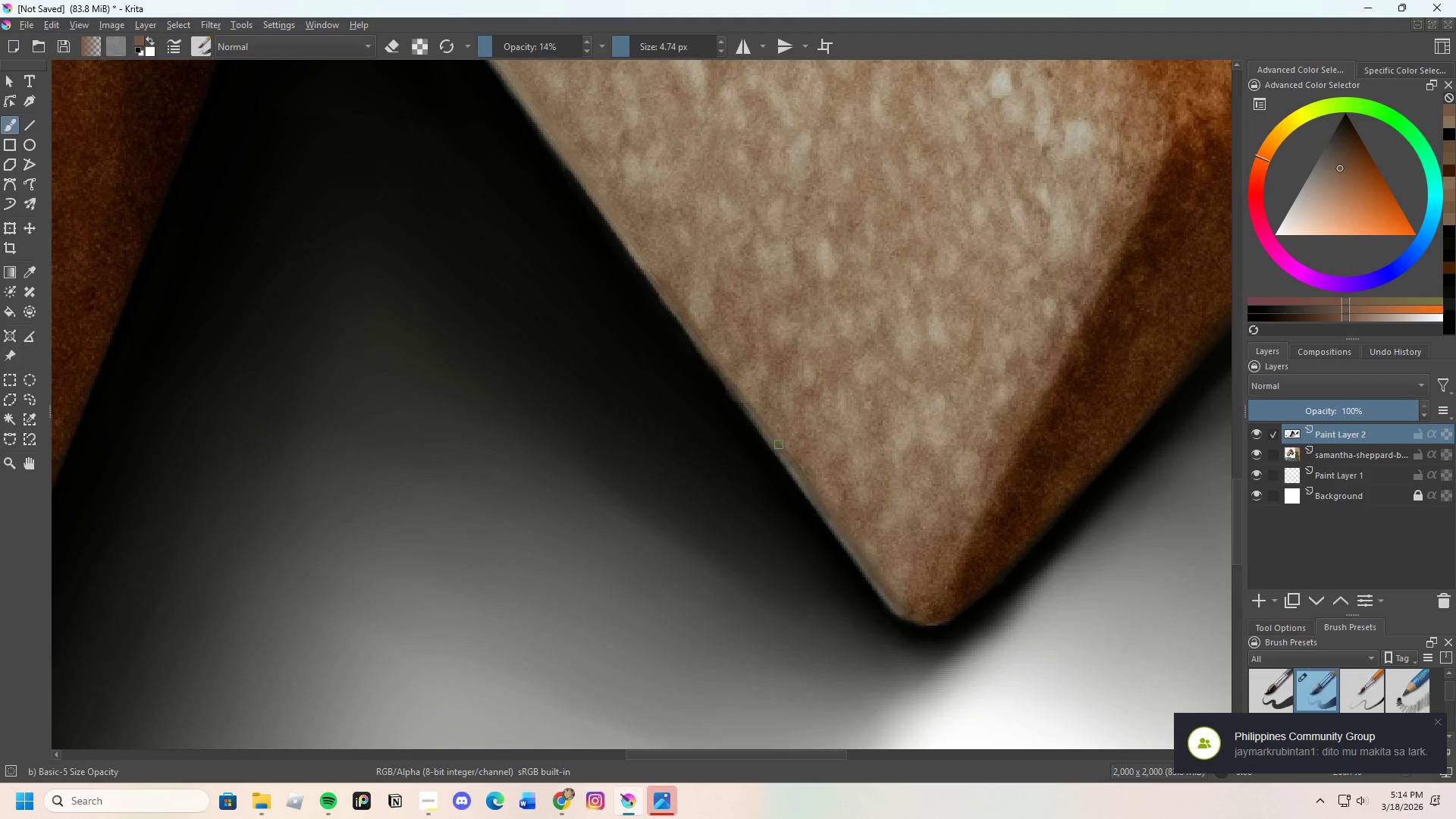 
left_click_drag(start_coordinate=[779, 444], to_coordinate=[784, 453])
 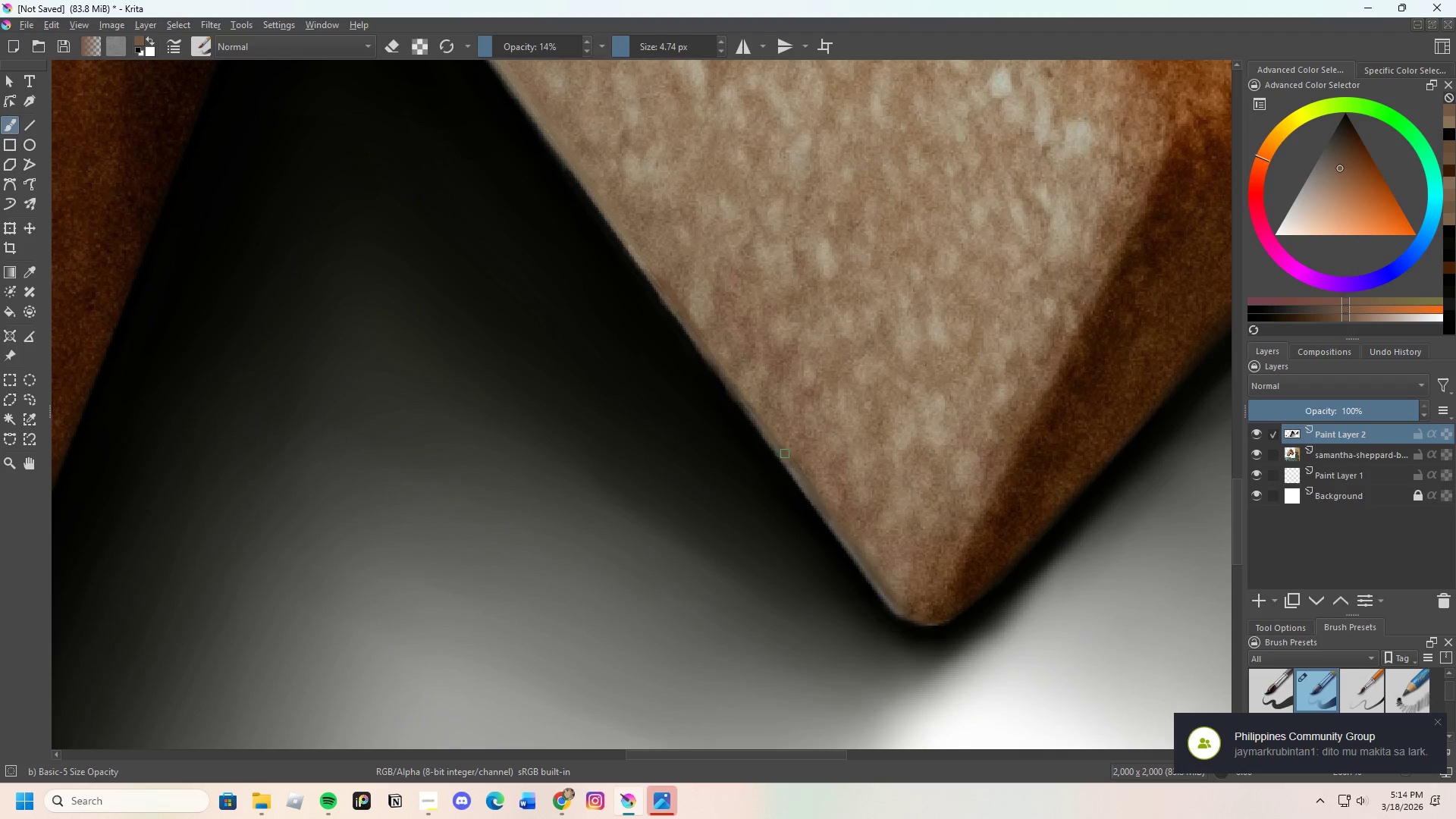 
left_click_drag(start_coordinate=[785, 453], to_coordinate=[814, 485])
 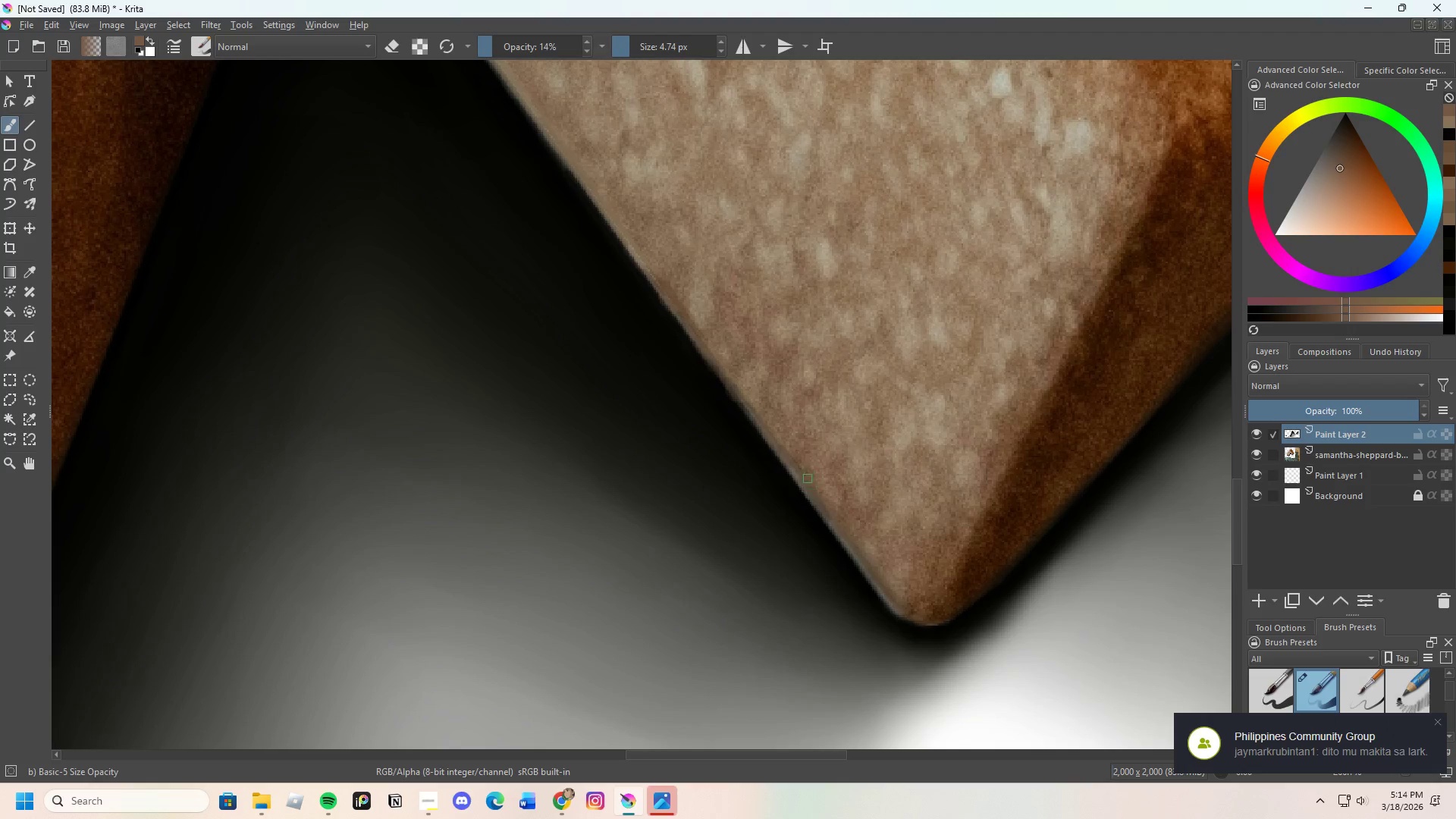 
left_click_drag(start_coordinate=[808, 482], to_coordinate=[821, 500])
 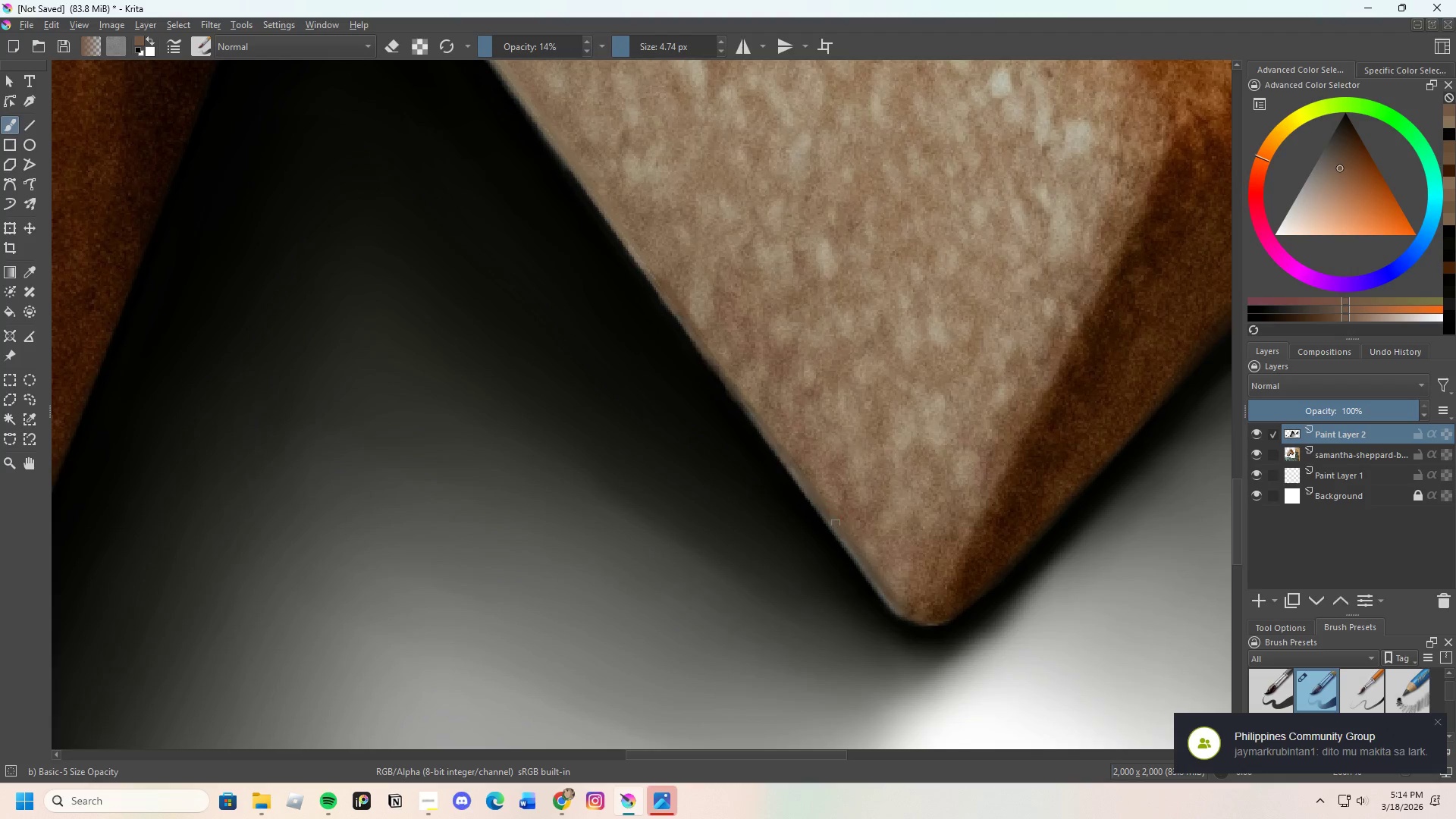 
scroll: coordinate [851, 537], scroll_direction: up, amount: 1.0
 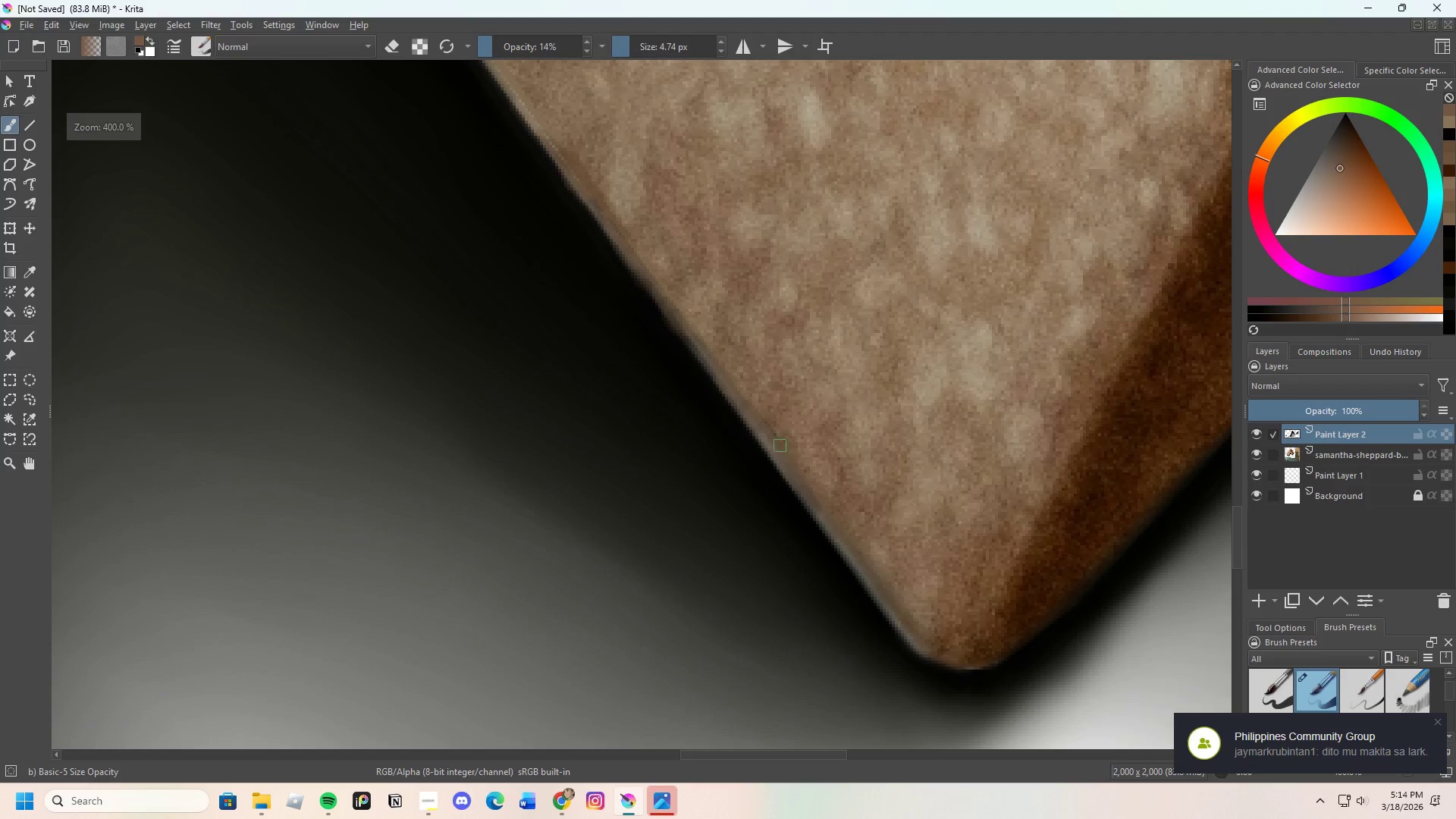 
left_click_drag(start_coordinate=[764, 425], to_coordinate=[787, 448])
 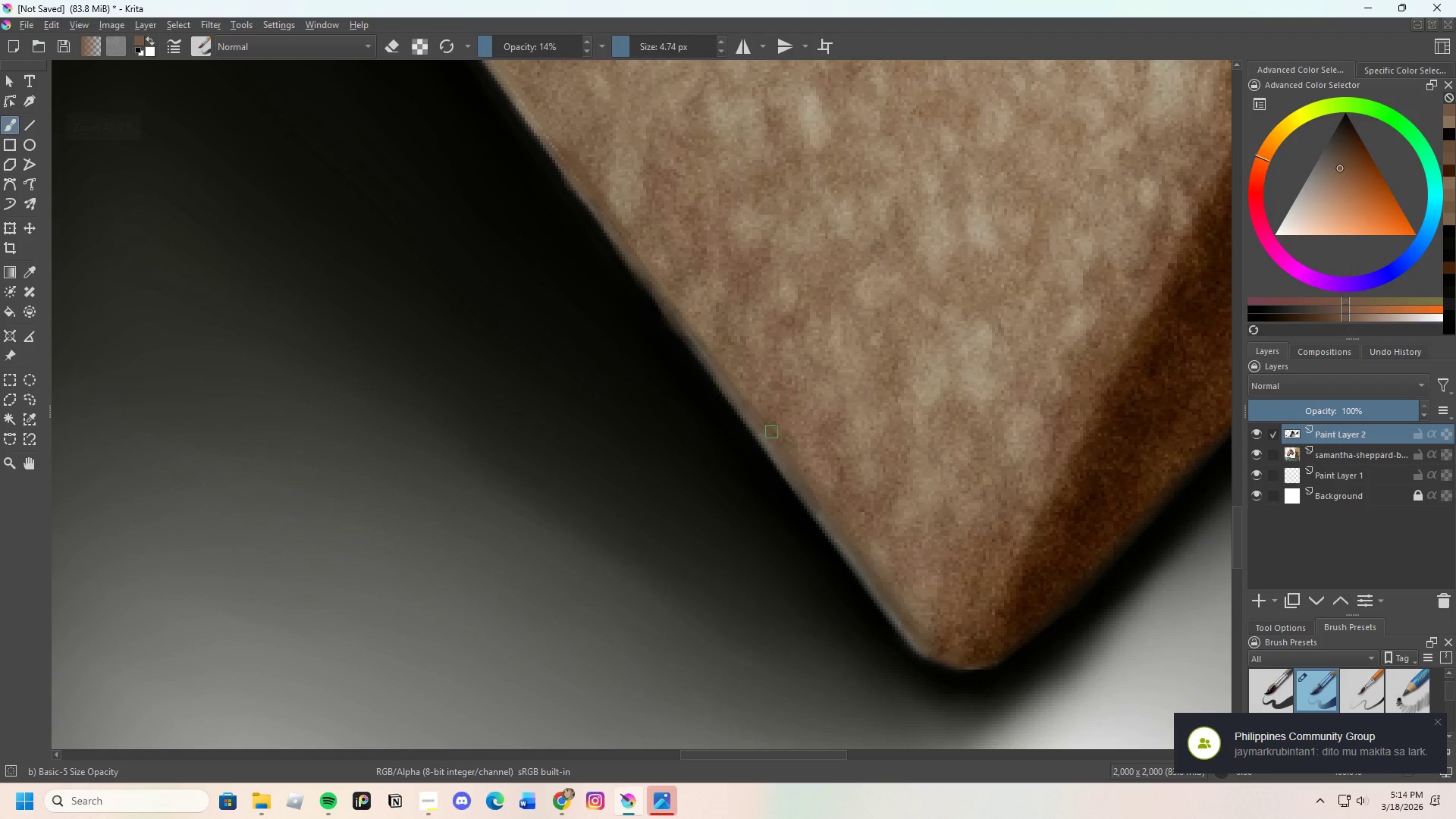 
left_click_drag(start_coordinate=[775, 441], to_coordinate=[783, 451])
 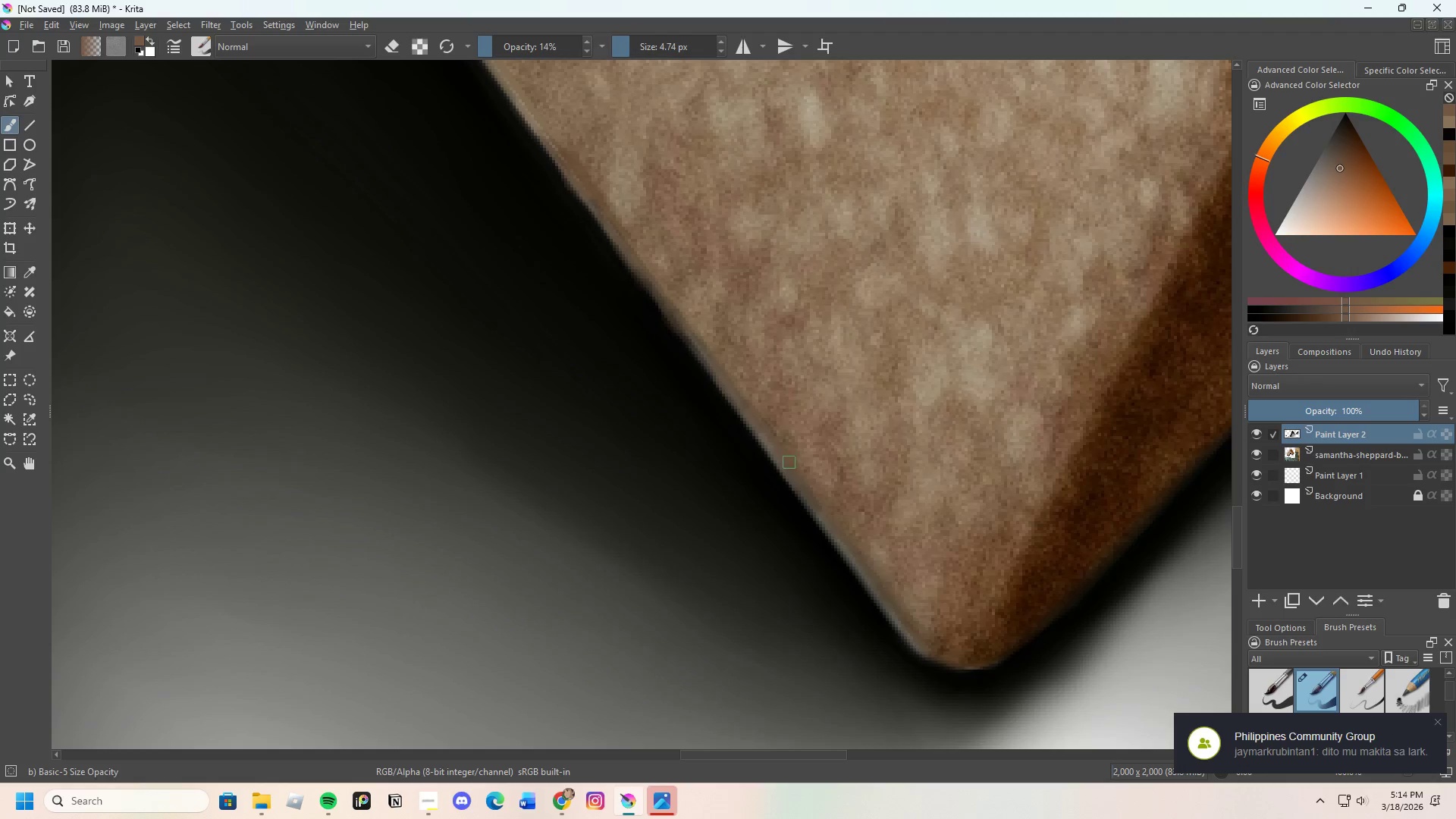 
left_click_drag(start_coordinate=[778, 445], to_coordinate=[837, 532])
 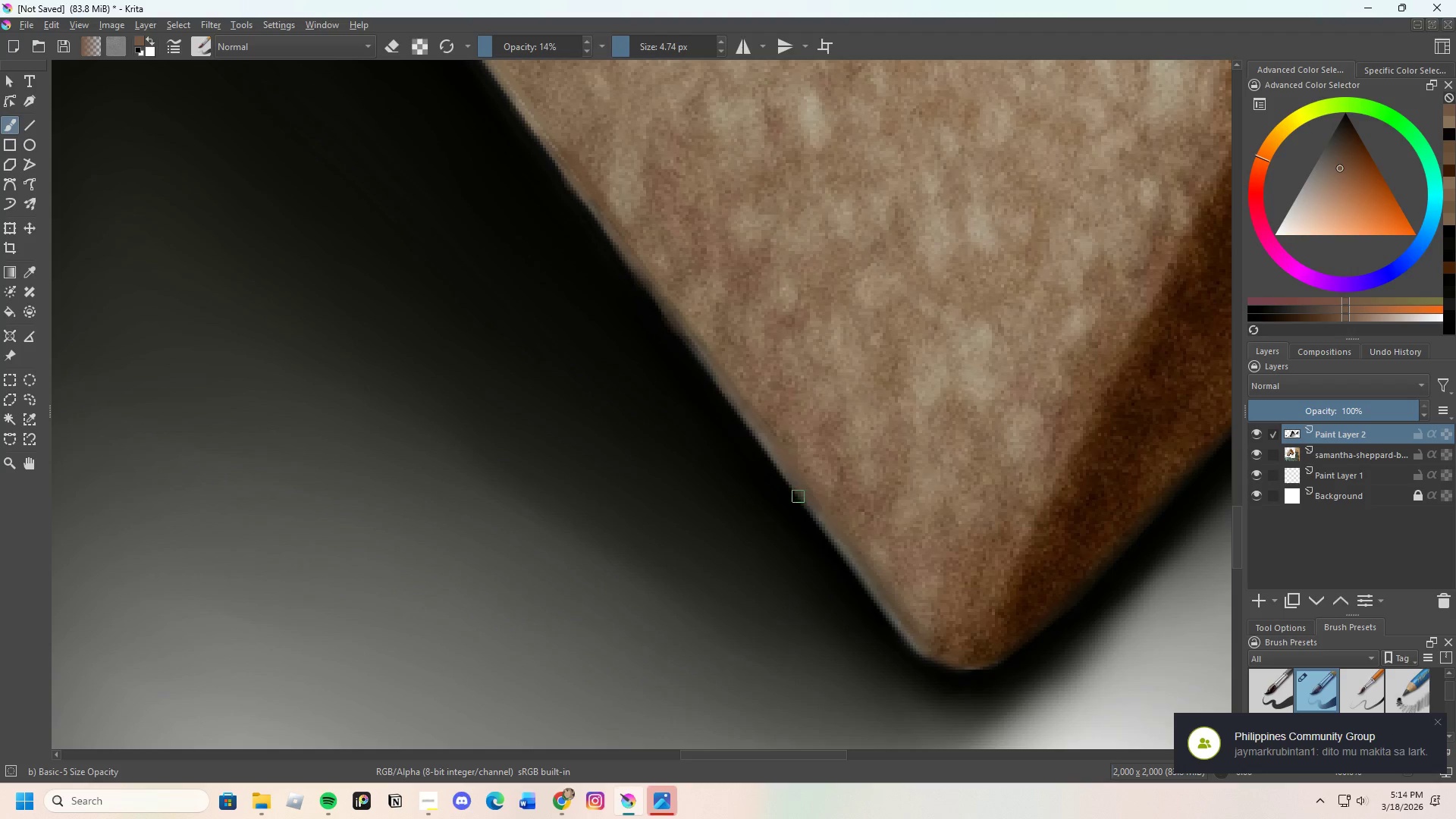 
left_click_drag(start_coordinate=[811, 512], to_coordinate=[823, 516])
 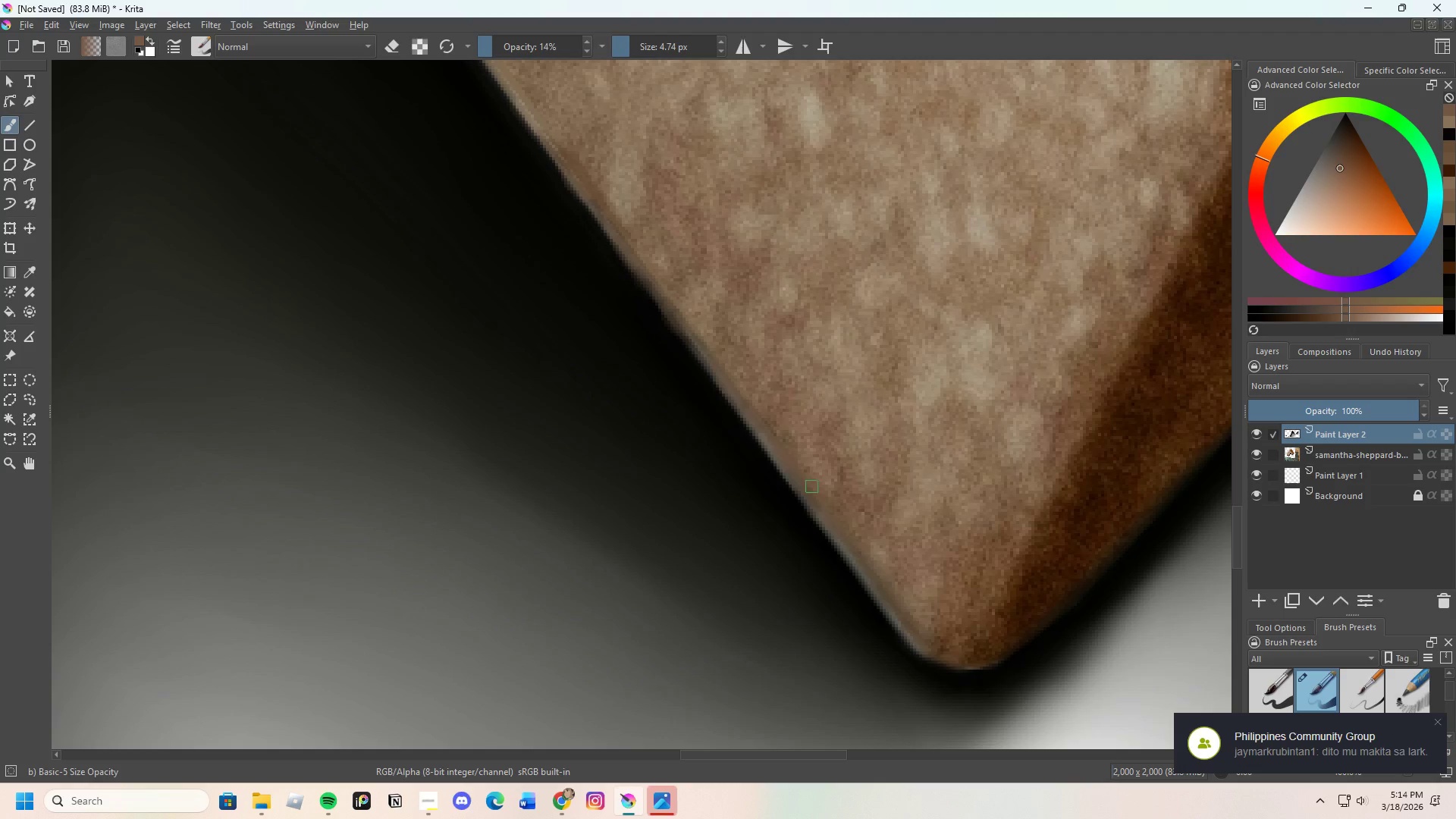 
left_click_drag(start_coordinate=[827, 520], to_coordinate=[854, 555])
 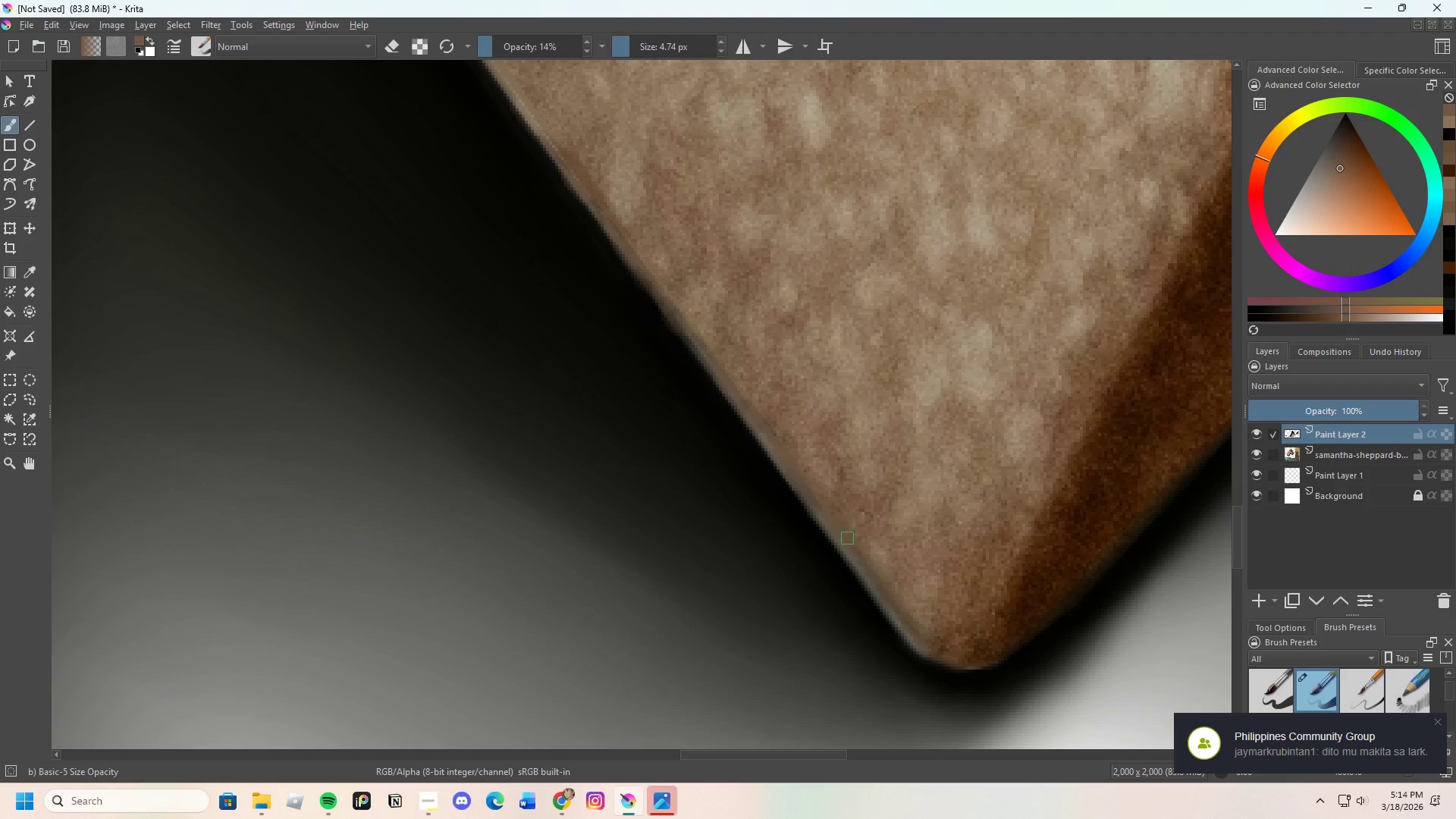 
left_click_drag(start_coordinate=[846, 535], to_coordinate=[877, 574])
 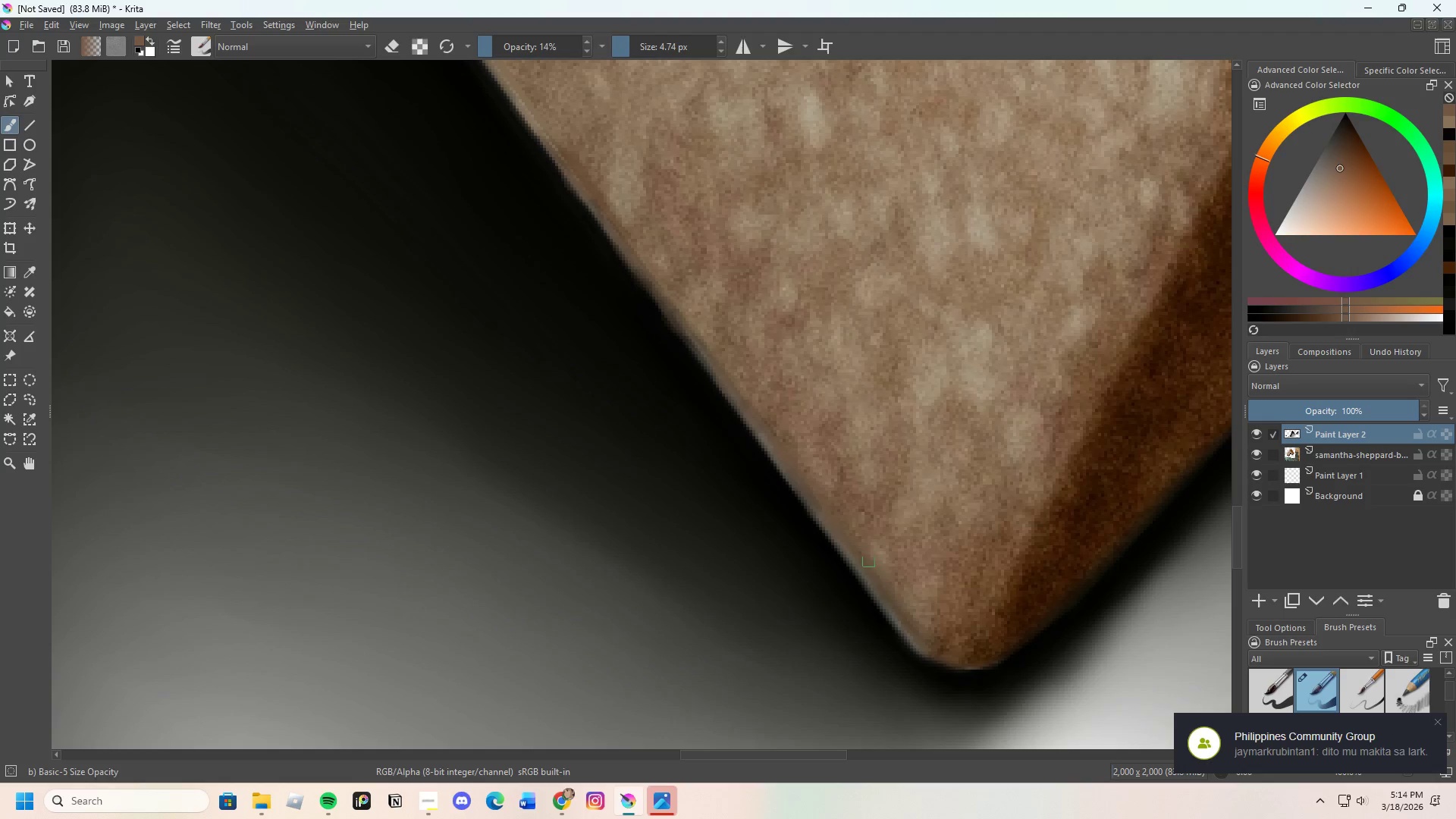 
left_click_drag(start_coordinate=[871, 570], to_coordinate=[916, 639])
 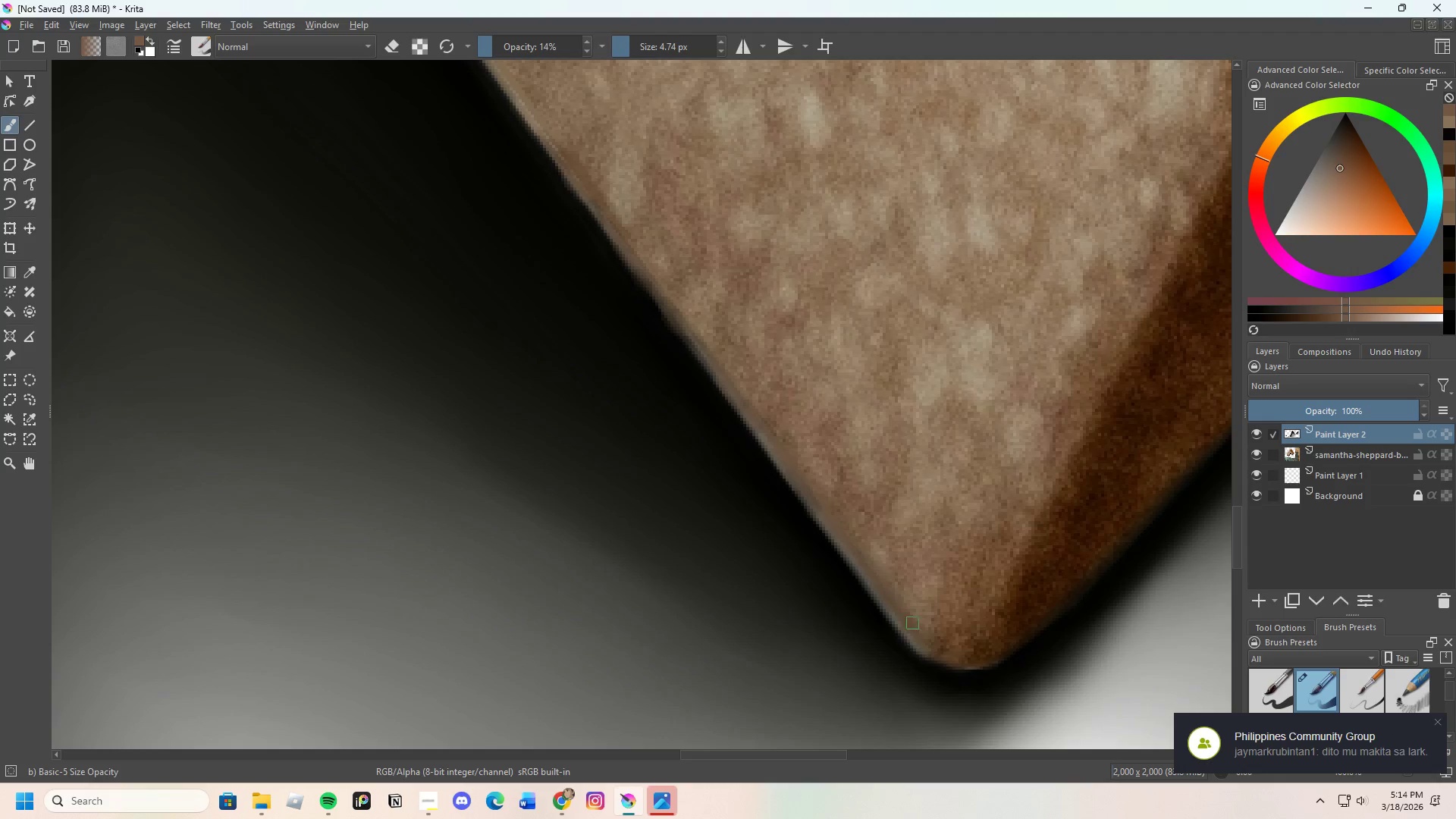 
hold_key(key=ControlLeft, duration=0.34)
 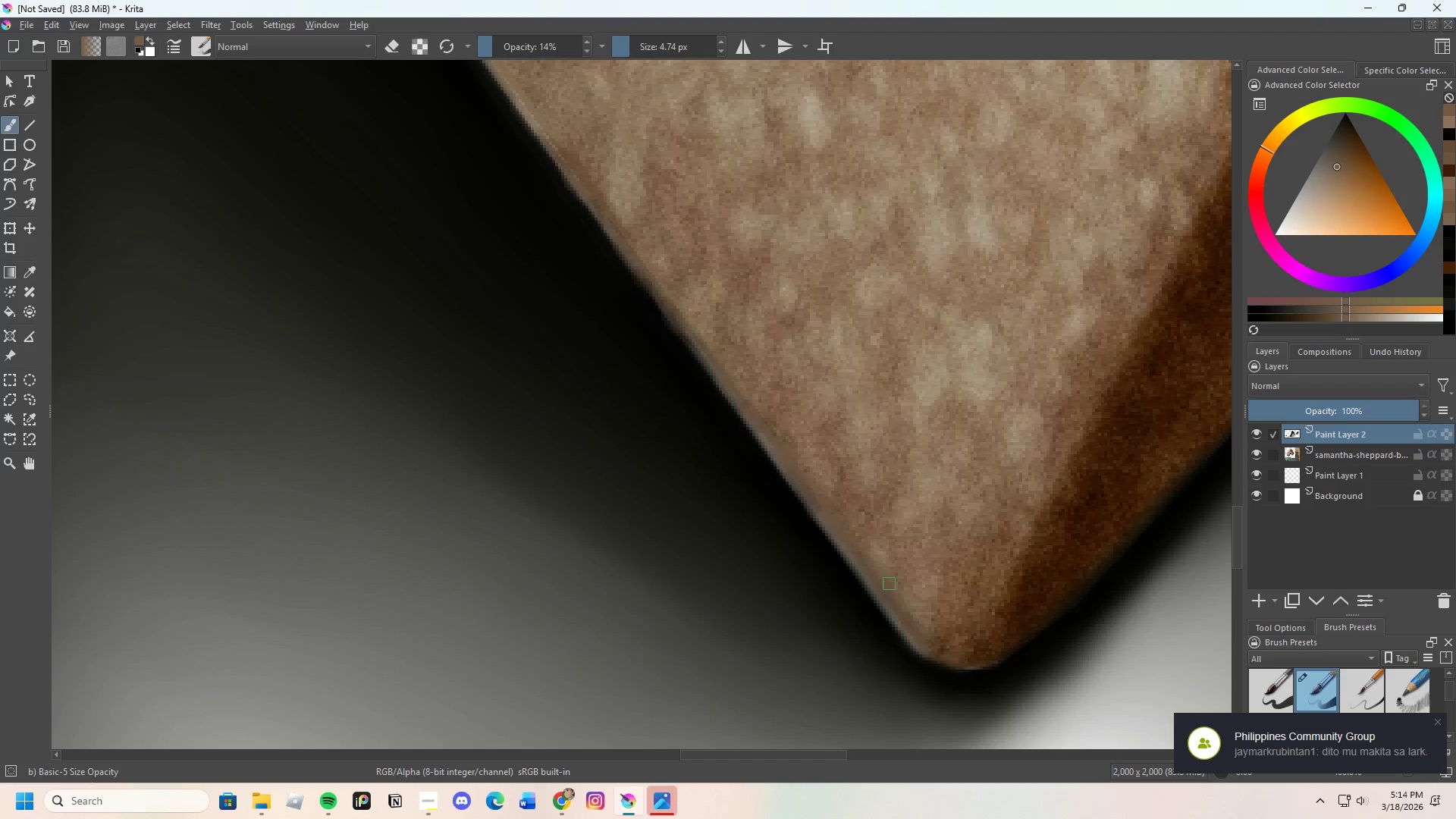 
left_click_drag(start_coordinate=[890, 587], to_coordinate=[912, 613])
 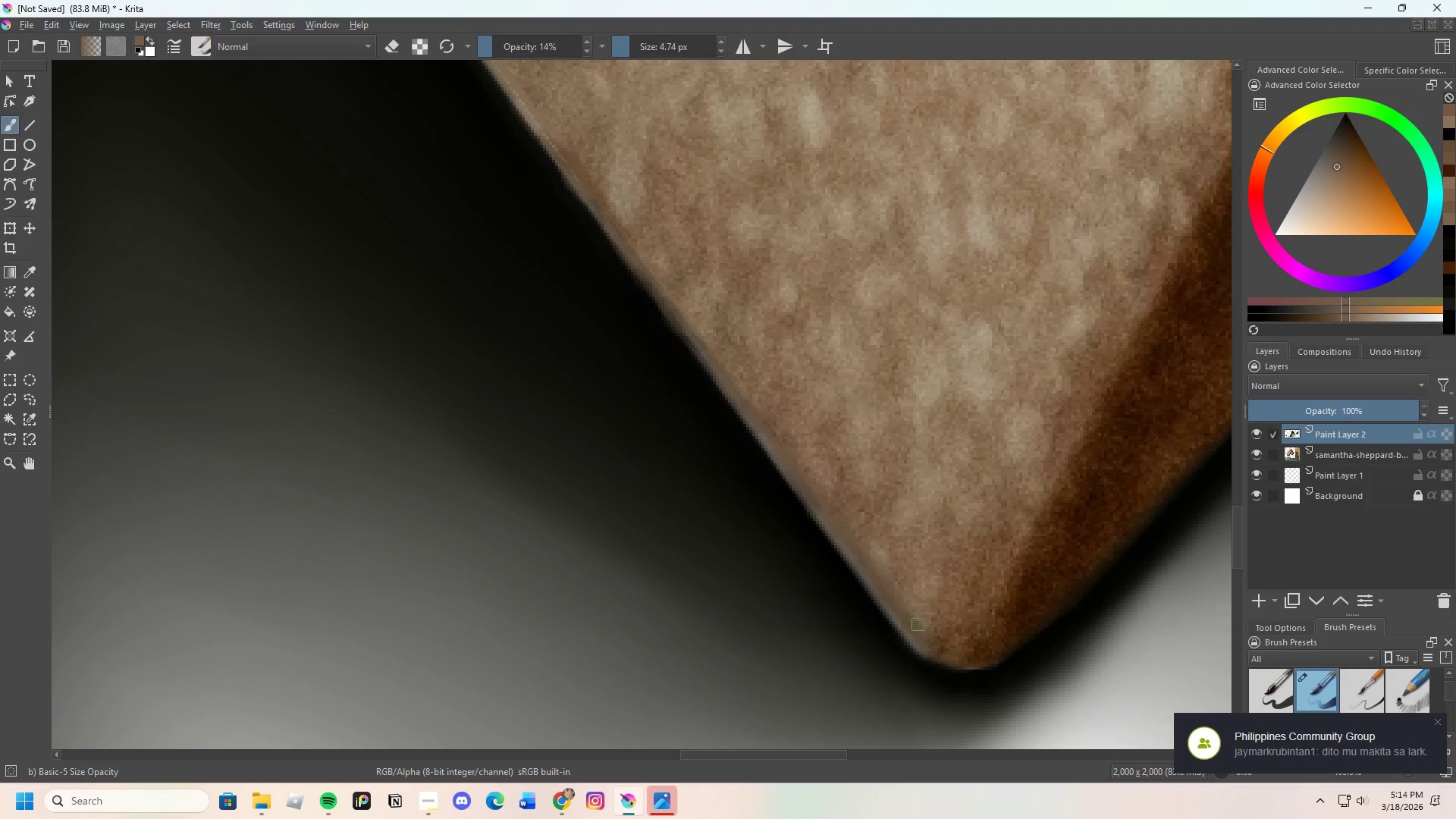 
left_click_drag(start_coordinate=[911, 615], to_coordinate=[883, 585])
 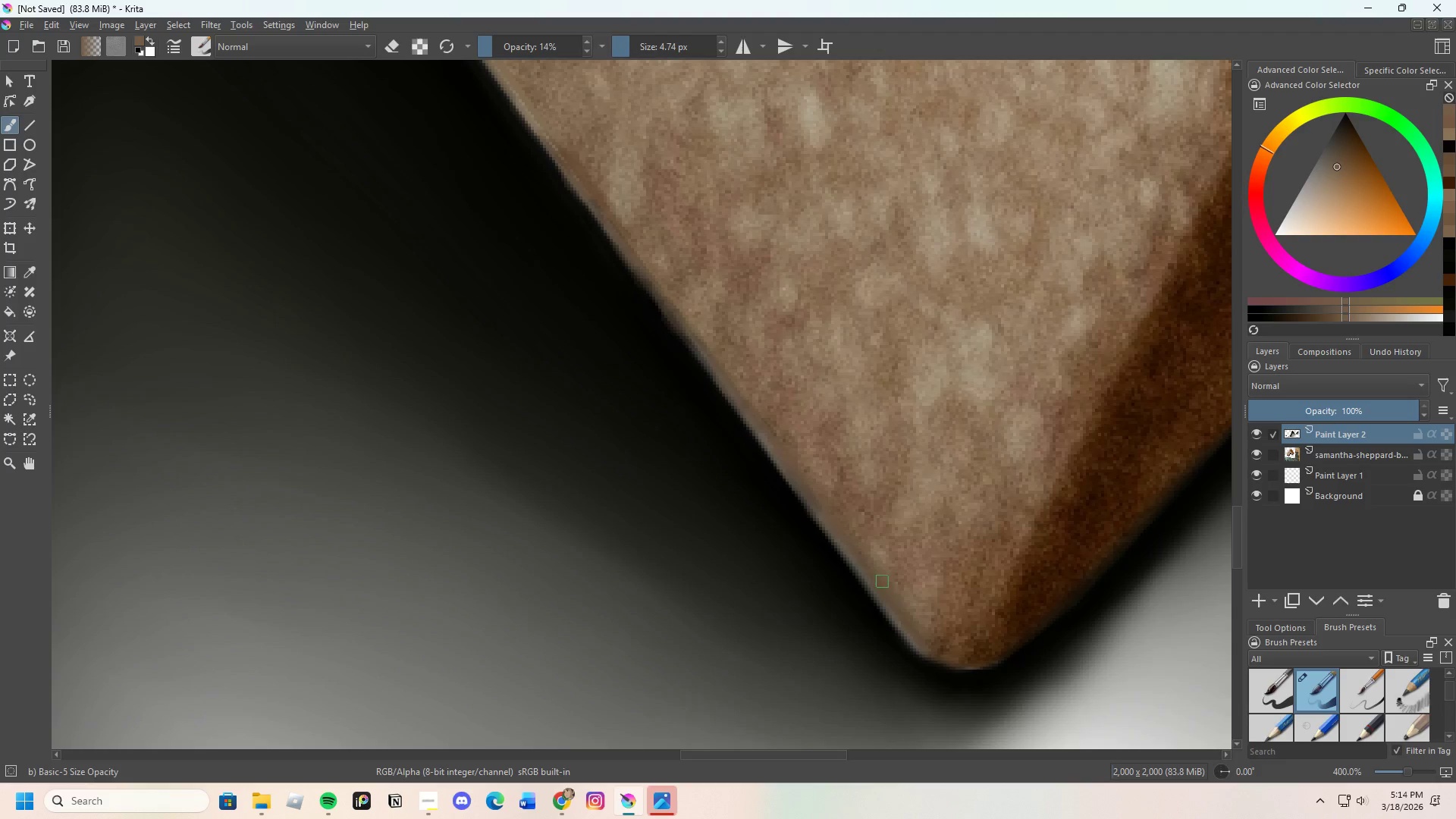 
left_click_drag(start_coordinate=[890, 600], to_coordinate=[861, 562])
 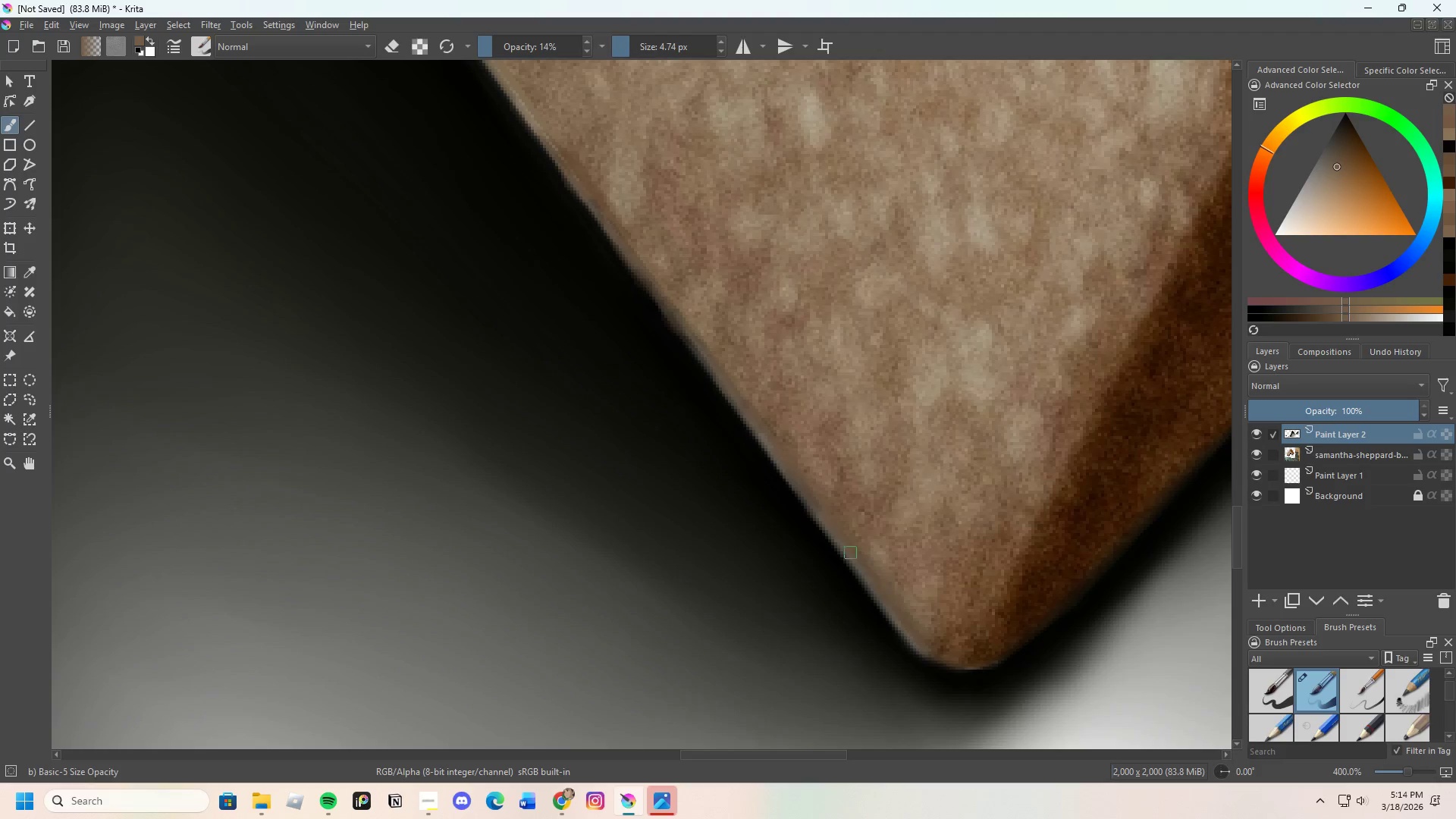 
left_click_drag(start_coordinate=[857, 570], to_coordinate=[855, 554])
 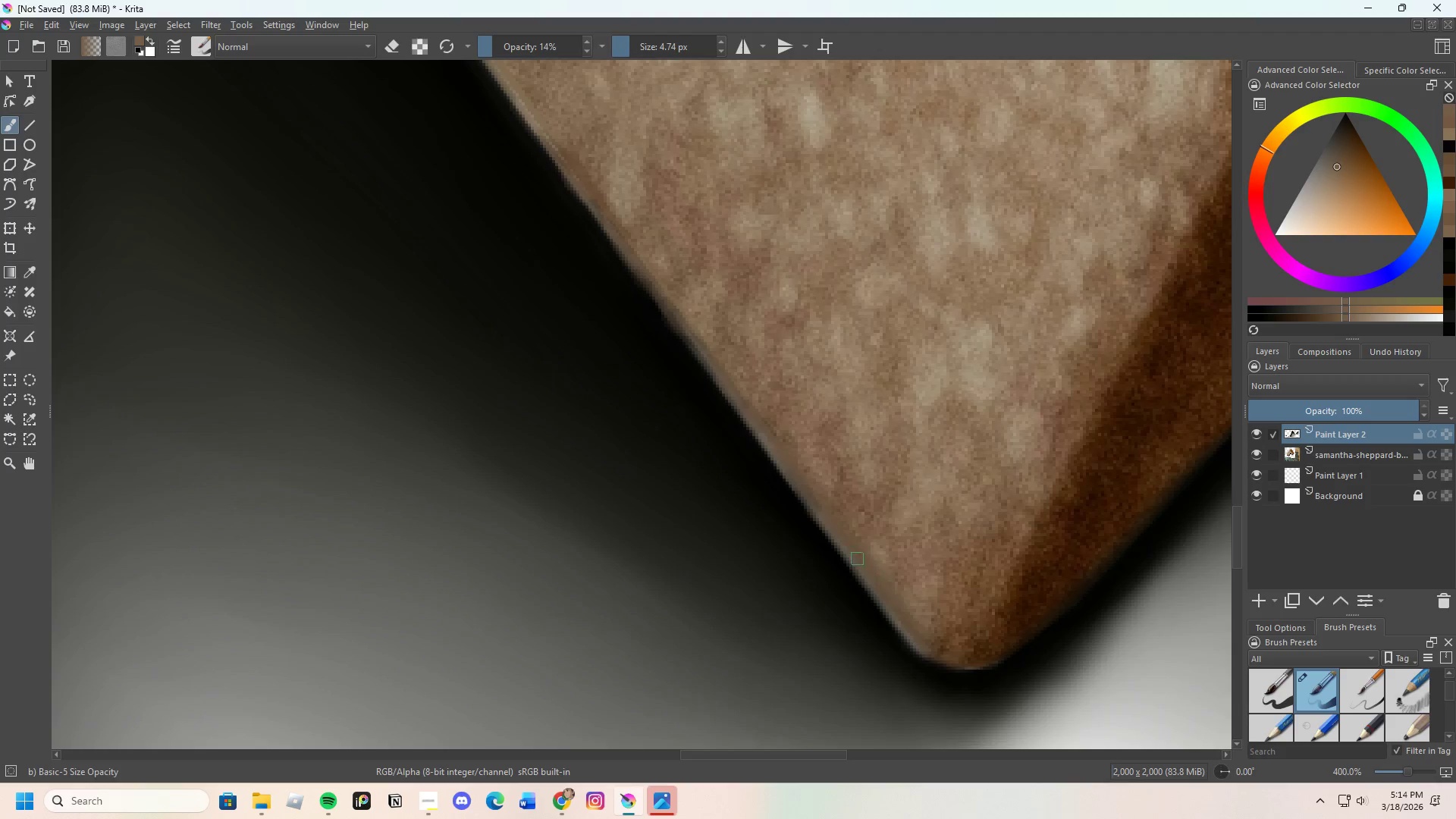 
left_click_drag(start_coordinate=[858, 558], to_coordinate=[865, 558])
 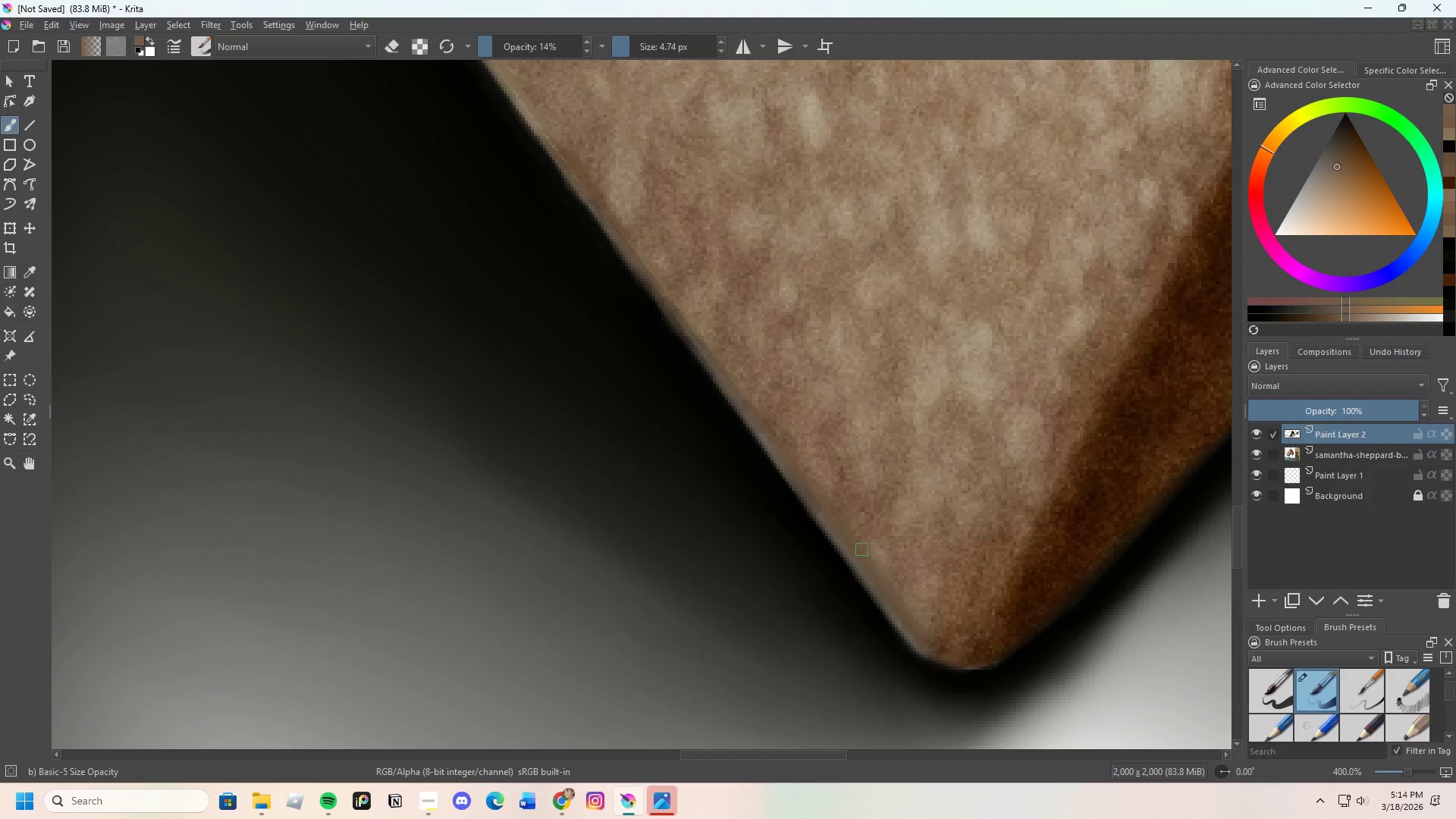 
left_click_drag(start_coordinate=[869, 567], to_coordinate=[898, 597])
 